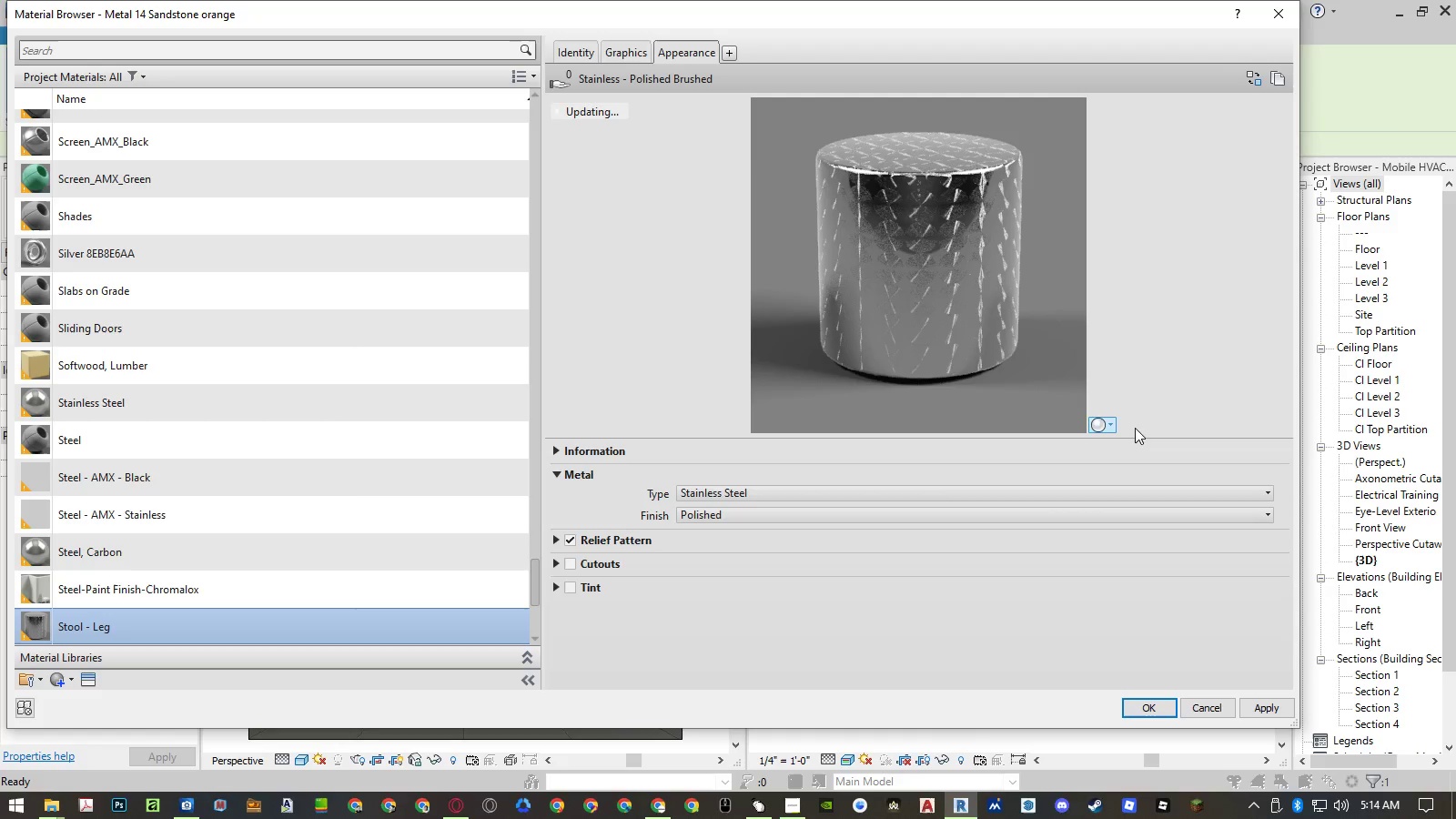 
left_click_drag(start_coordinate=[1135, 435], to_coordinate=[1138, 376])
 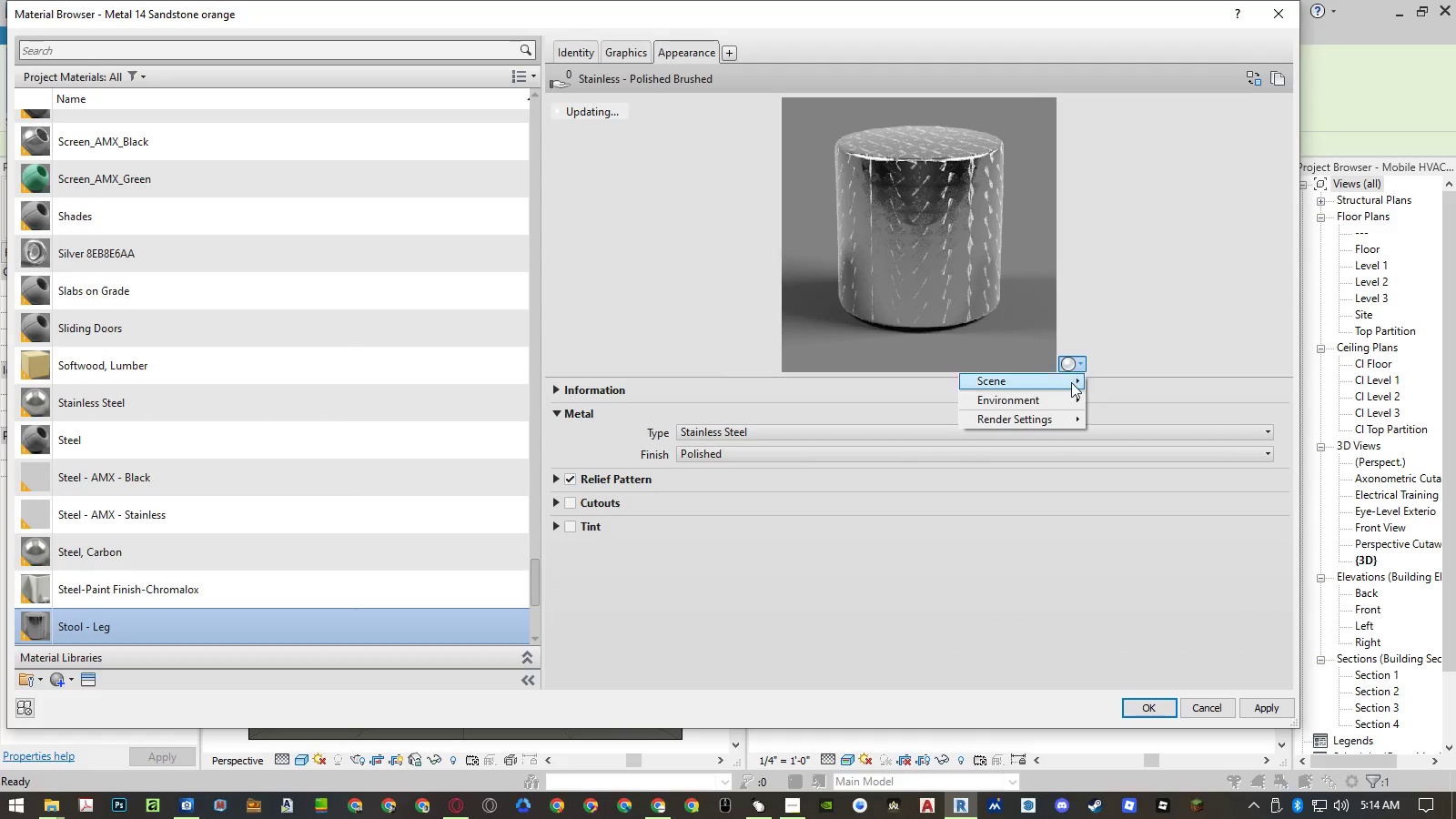 
left_click([1066, 420])
 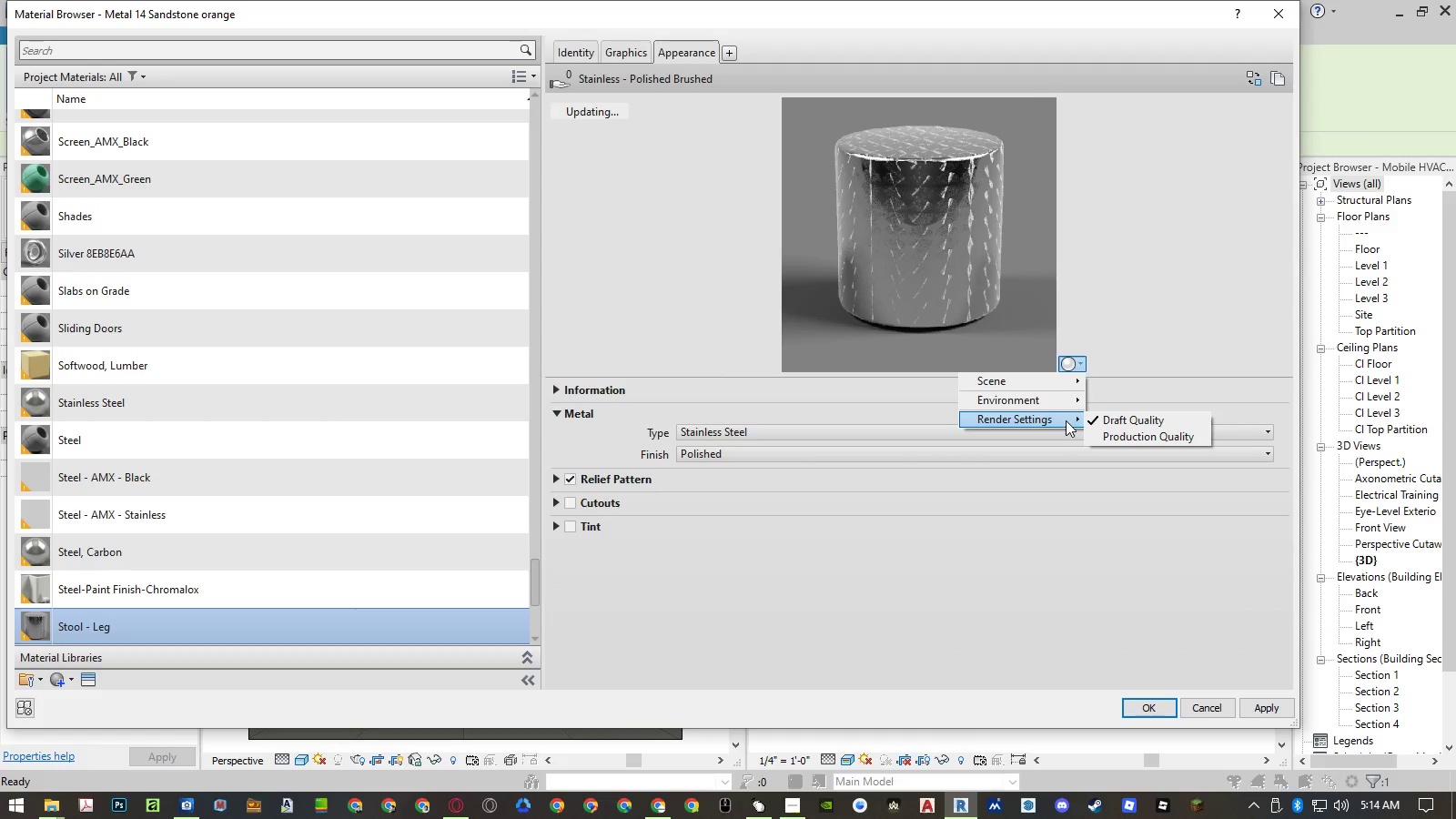 
left_click([1133, 350])
 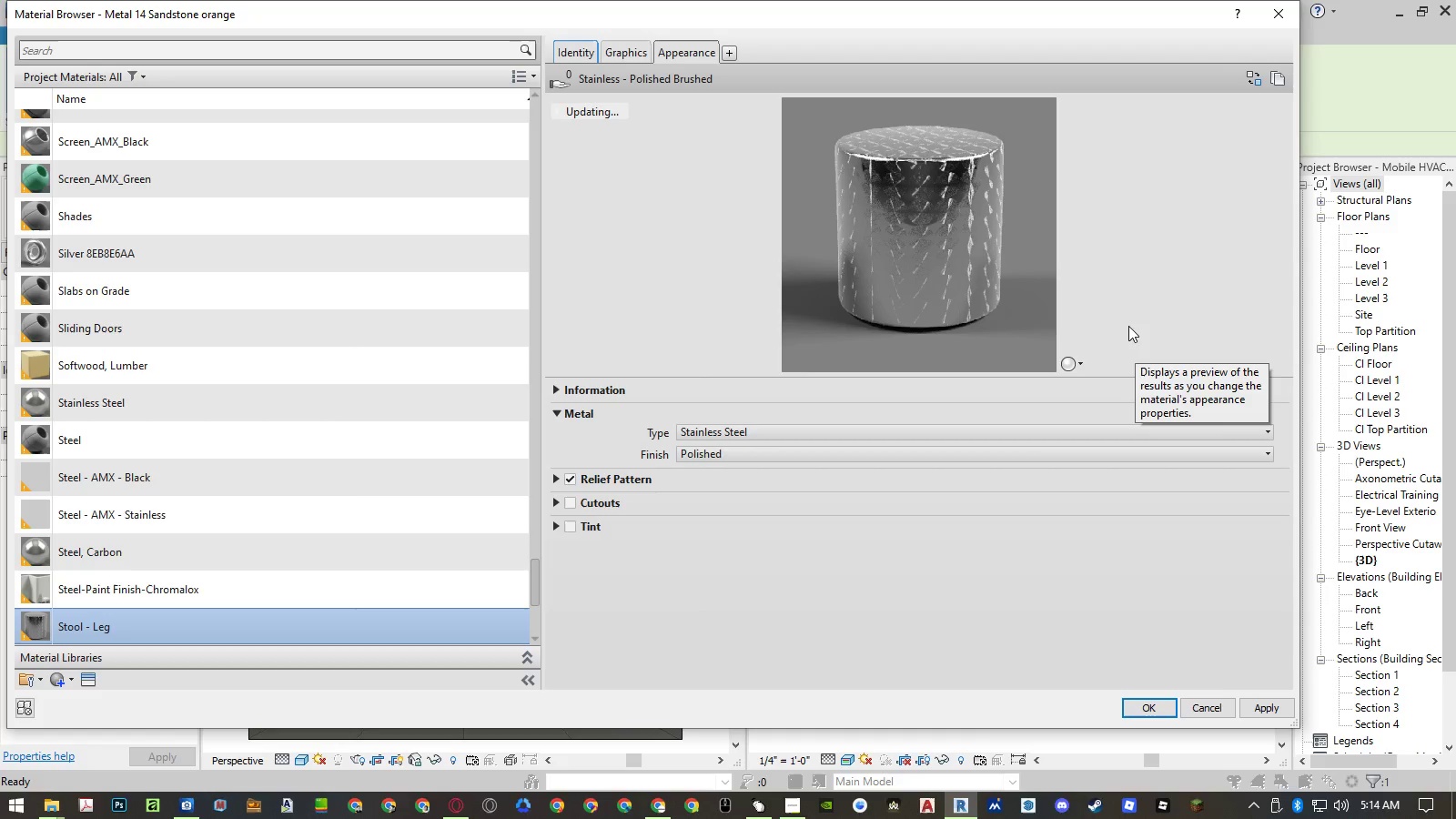 
wait(11.89)
 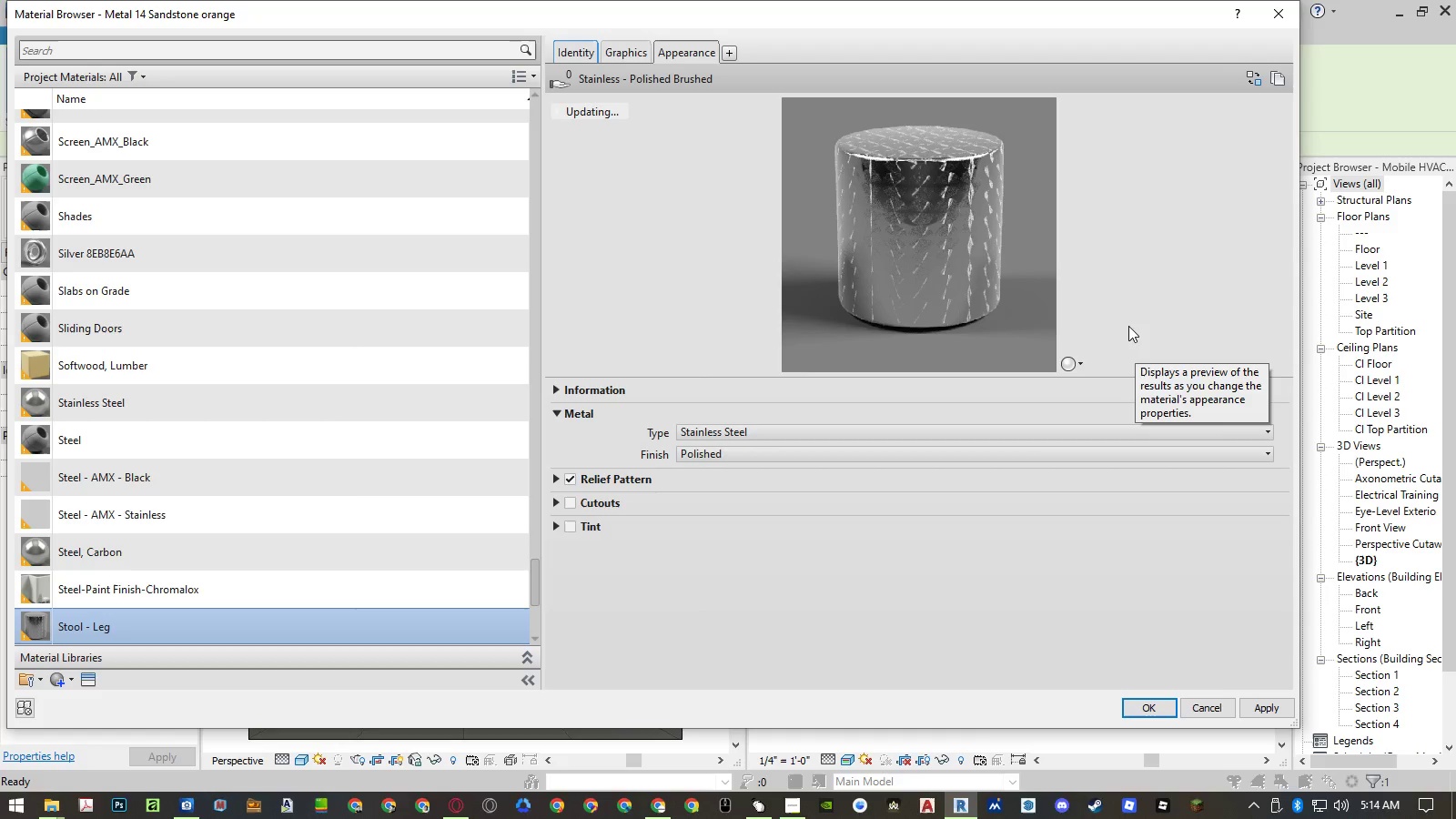 
left_click([1077, 362])
 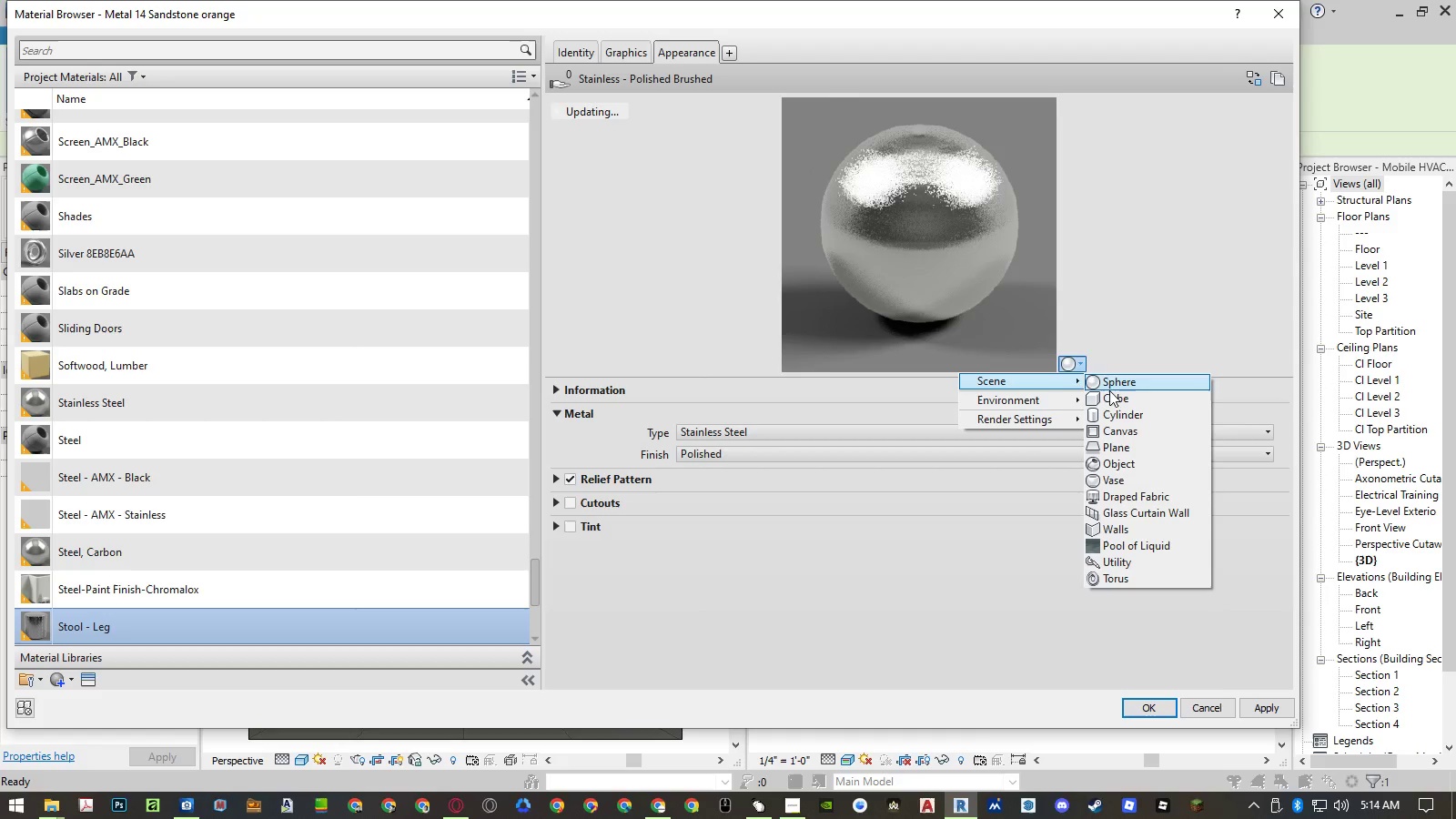 
left_click([1111, 392])
 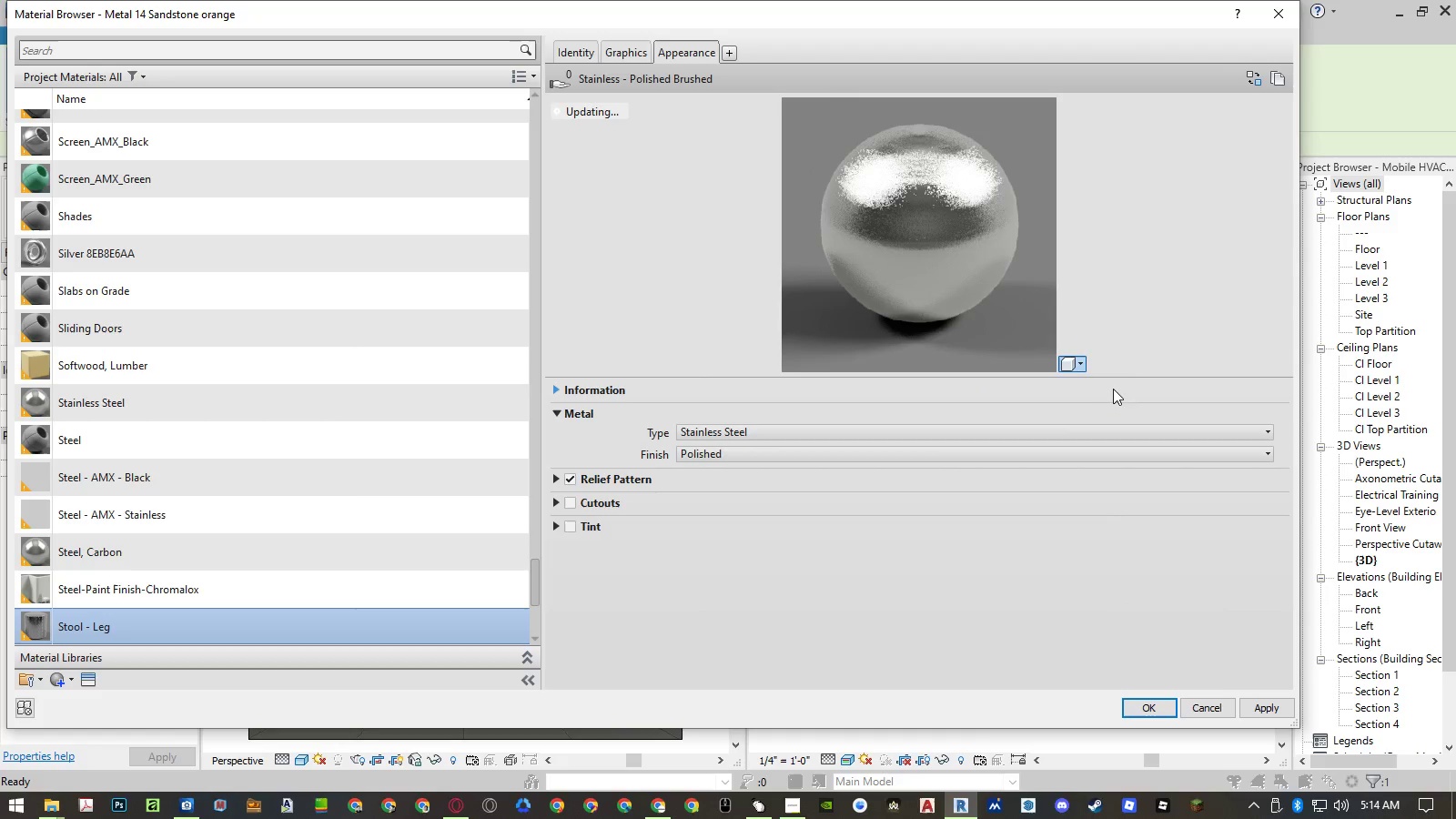 
mouse_move([1109, 376])
 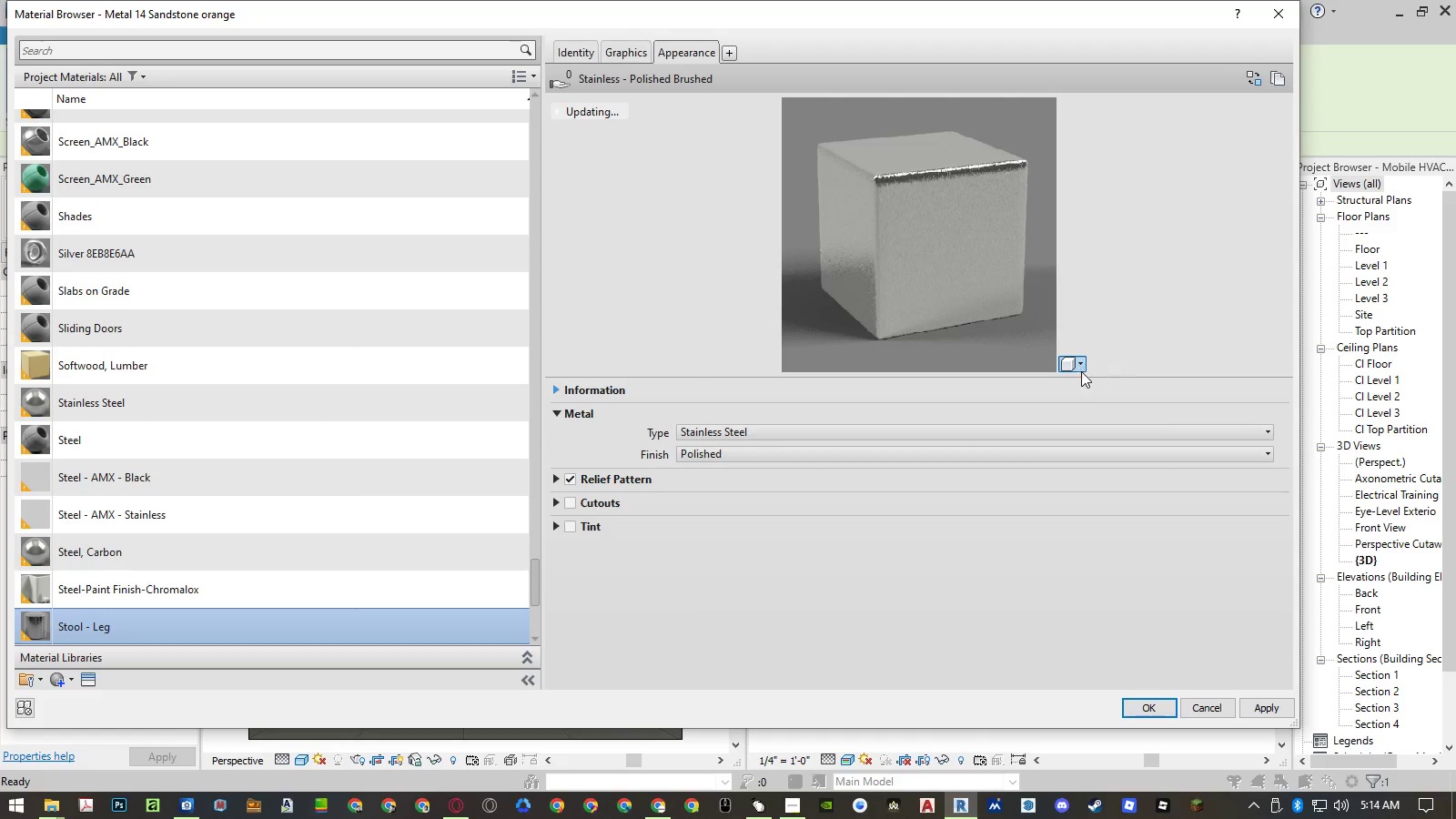 
left_click([1078, 369])
 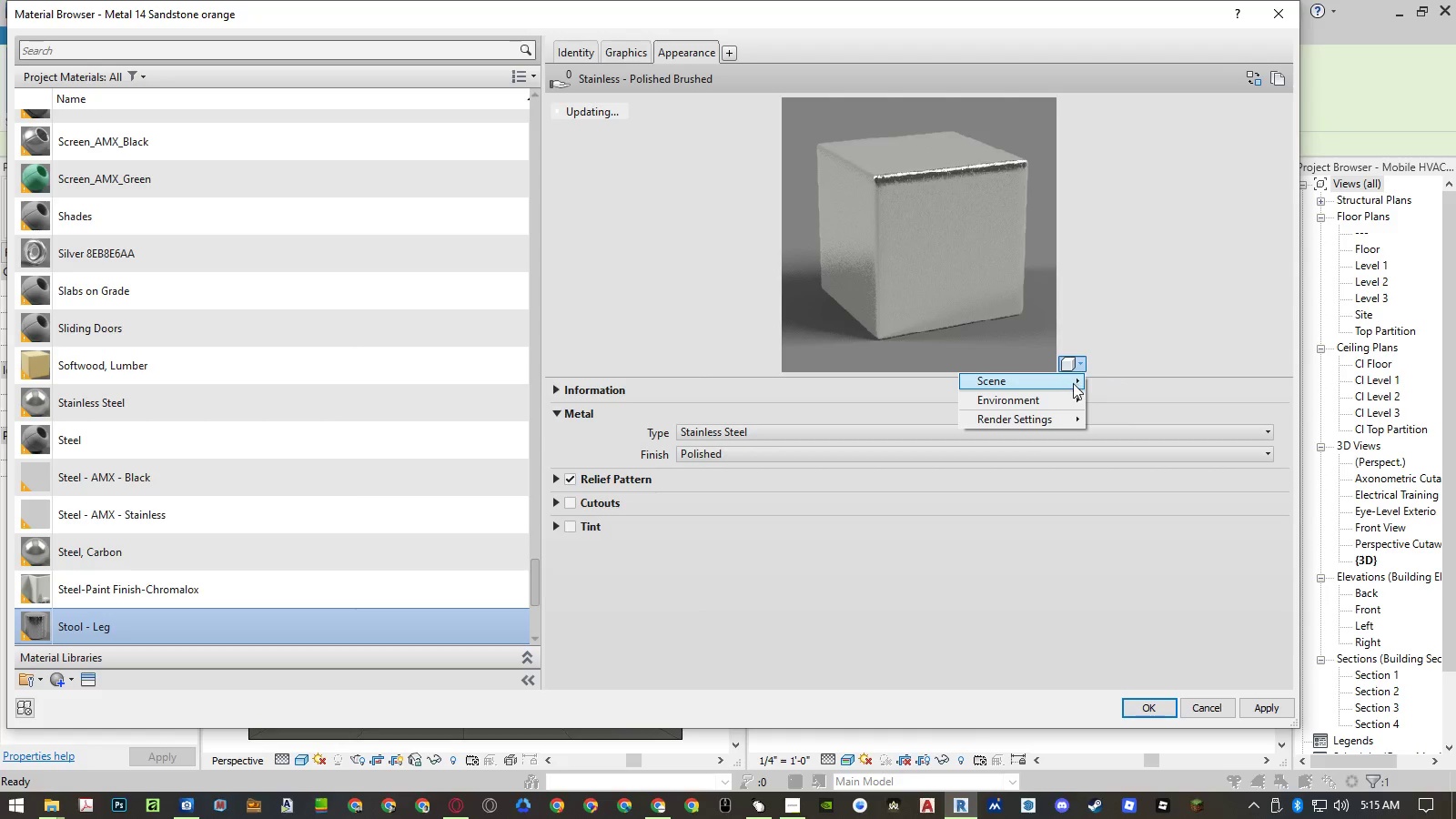 
double_click([1073, 383])
 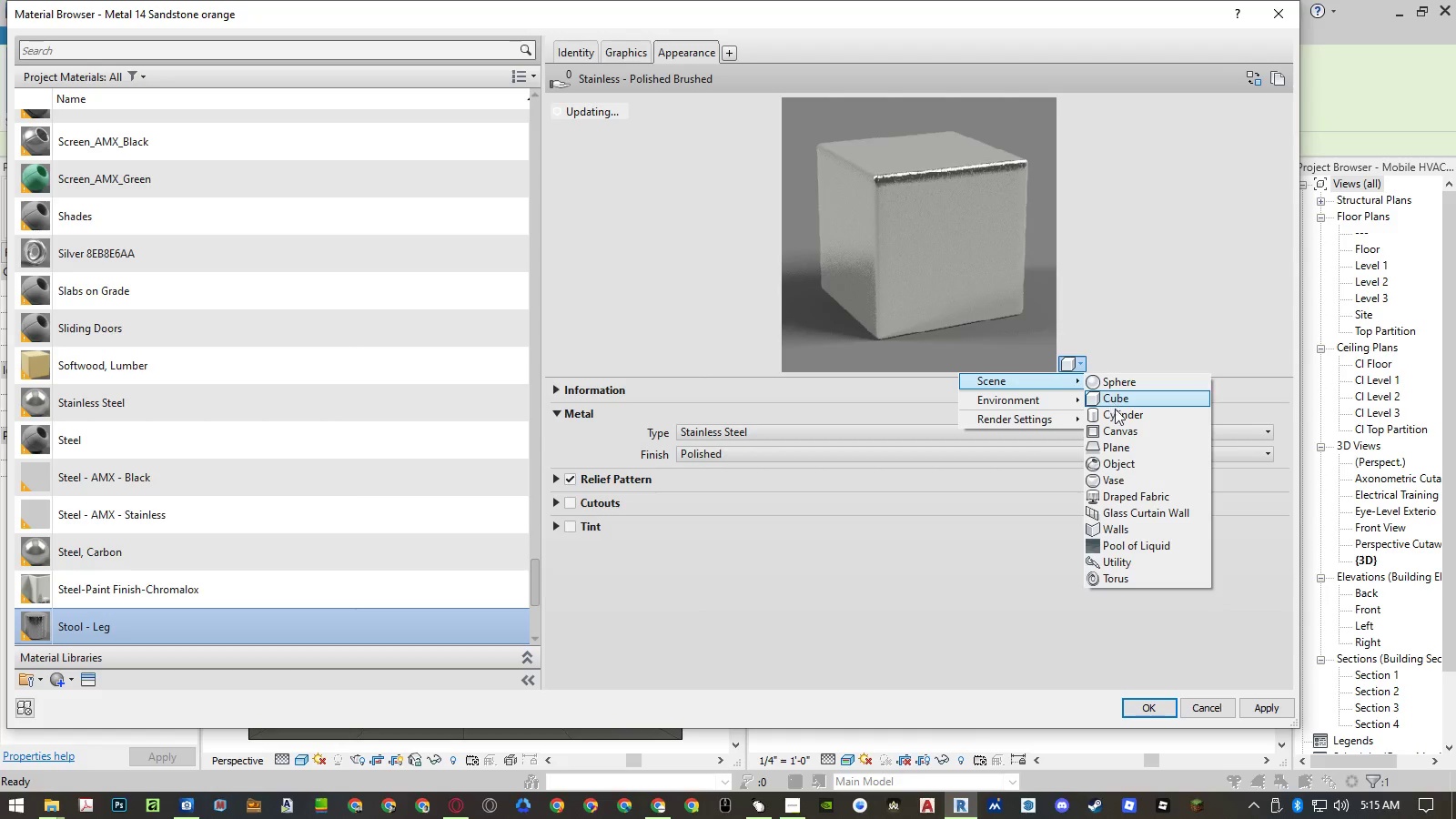 
left_click([1117, 417])
 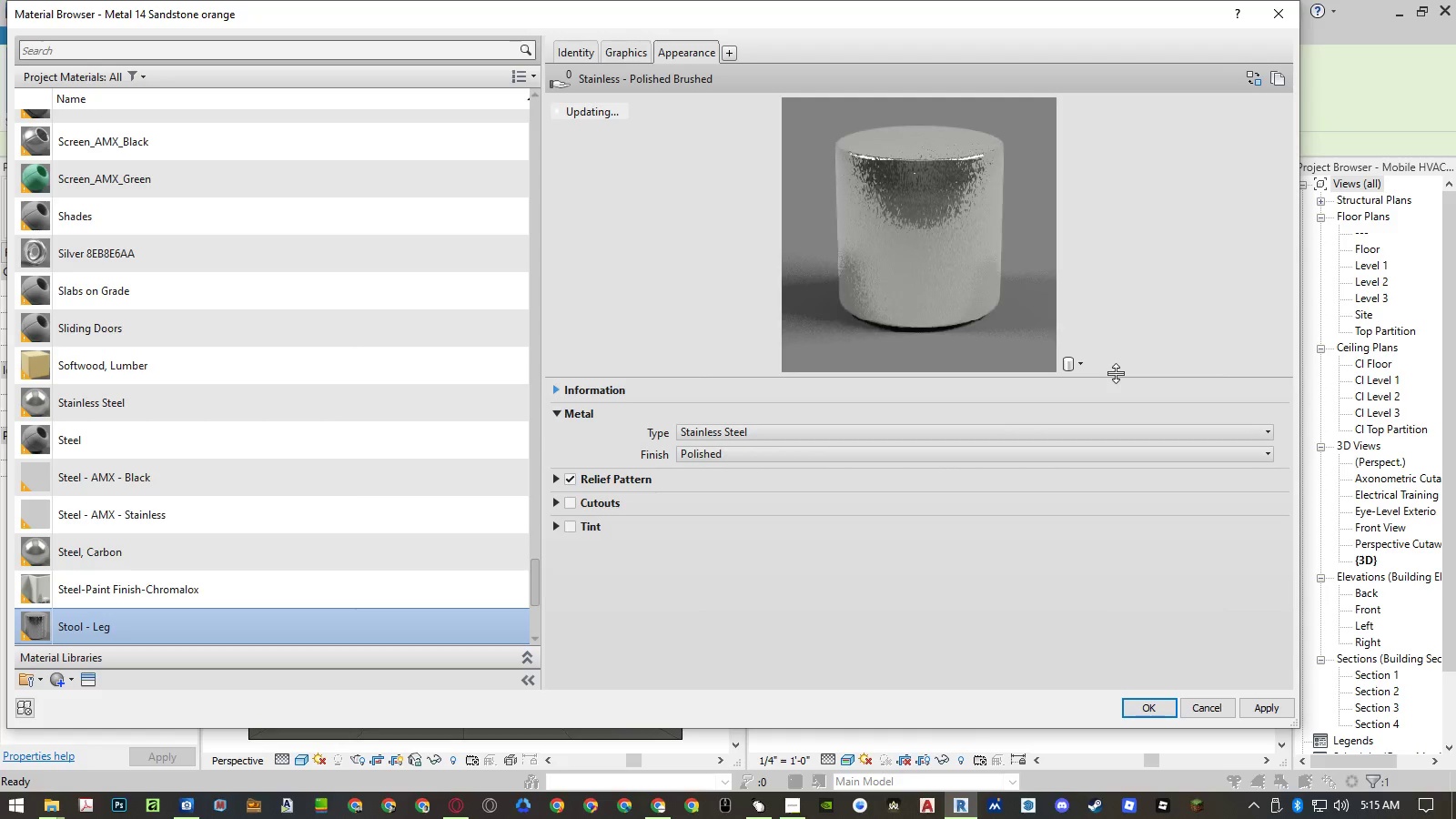 
left_click_drag(start_coordinate=[1116, 374], to_coordinate=[1112, 500])
 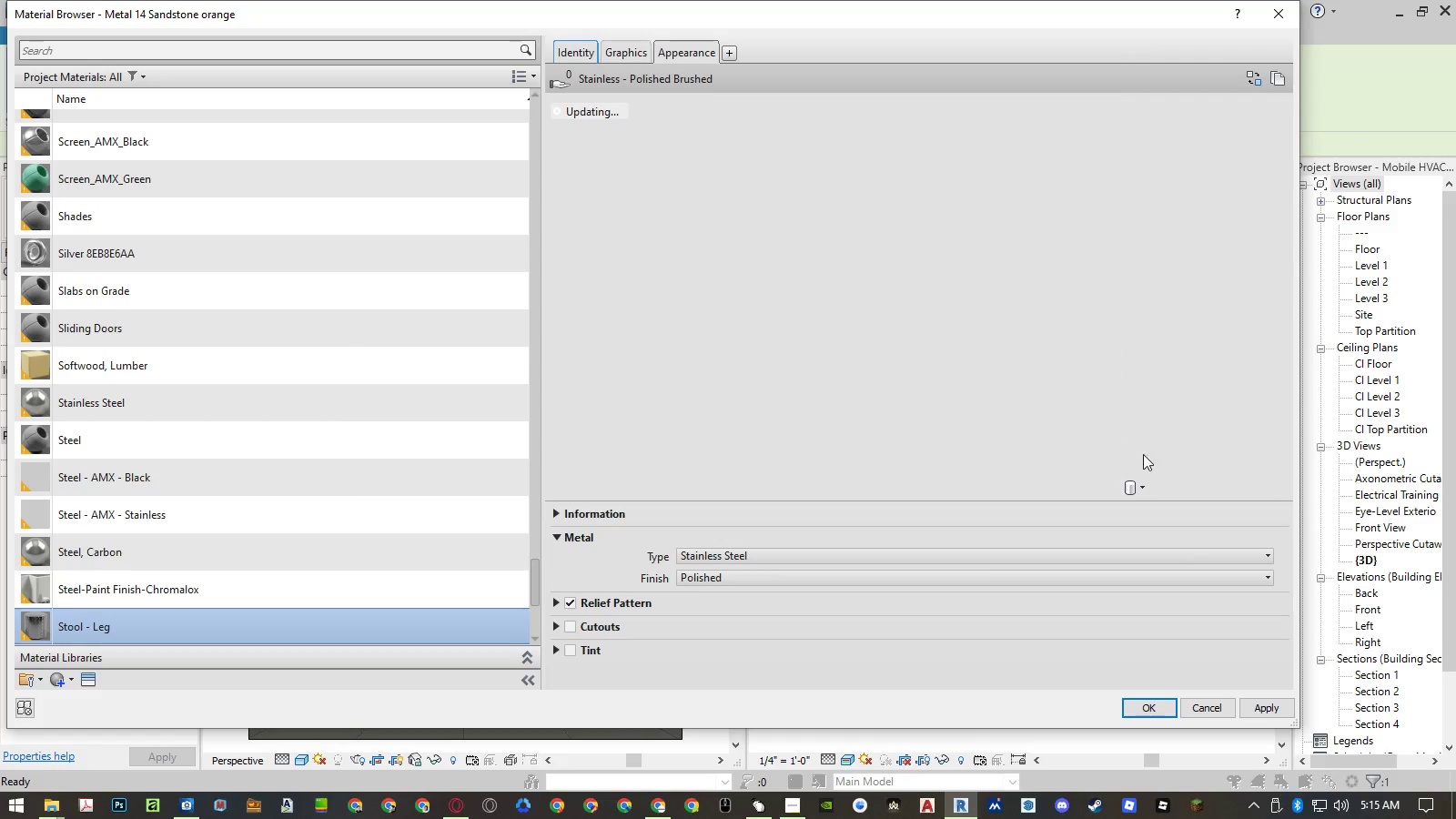 
mouse_move([1173, 403])
 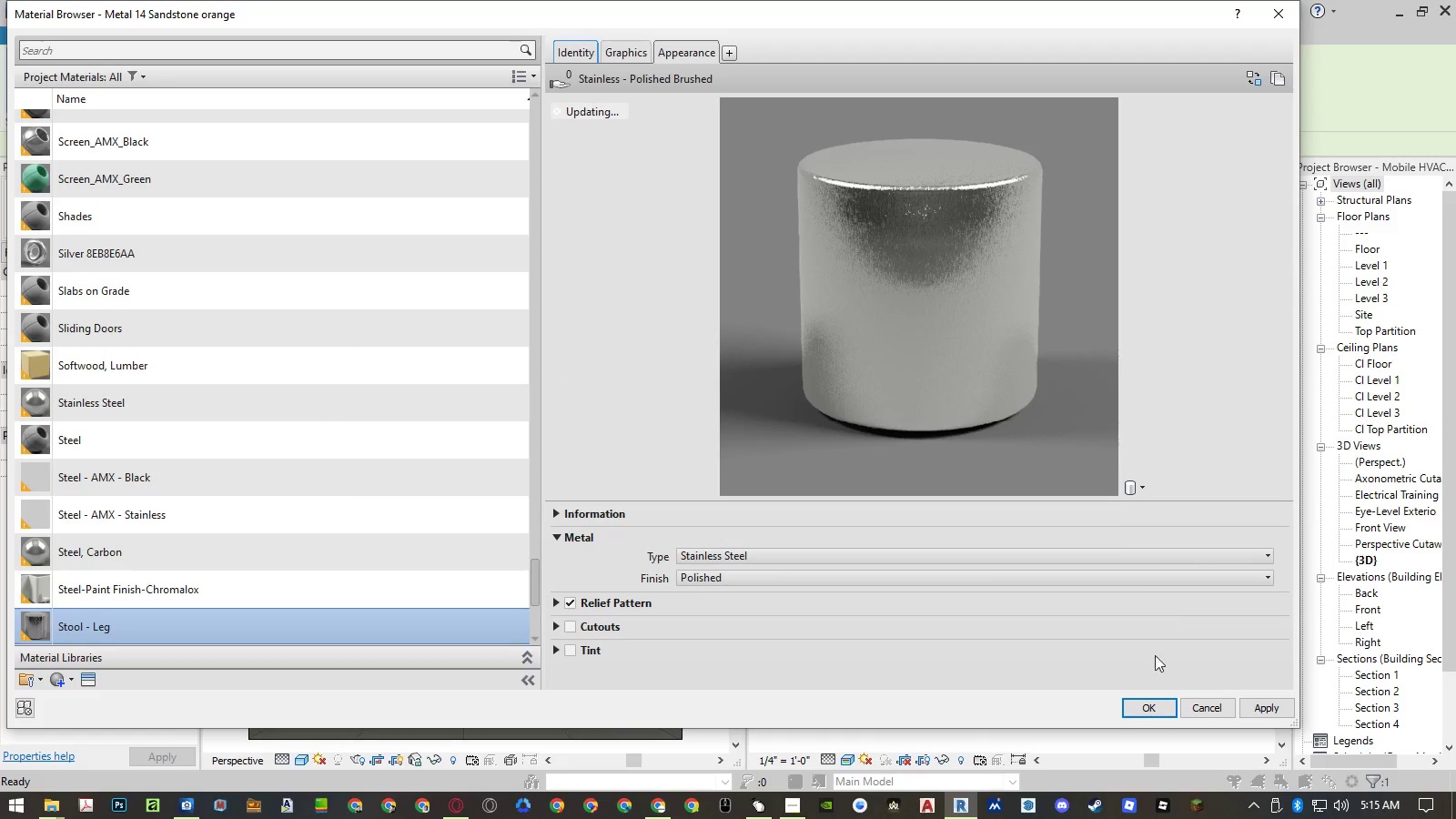 
left_click([1142, 705])
 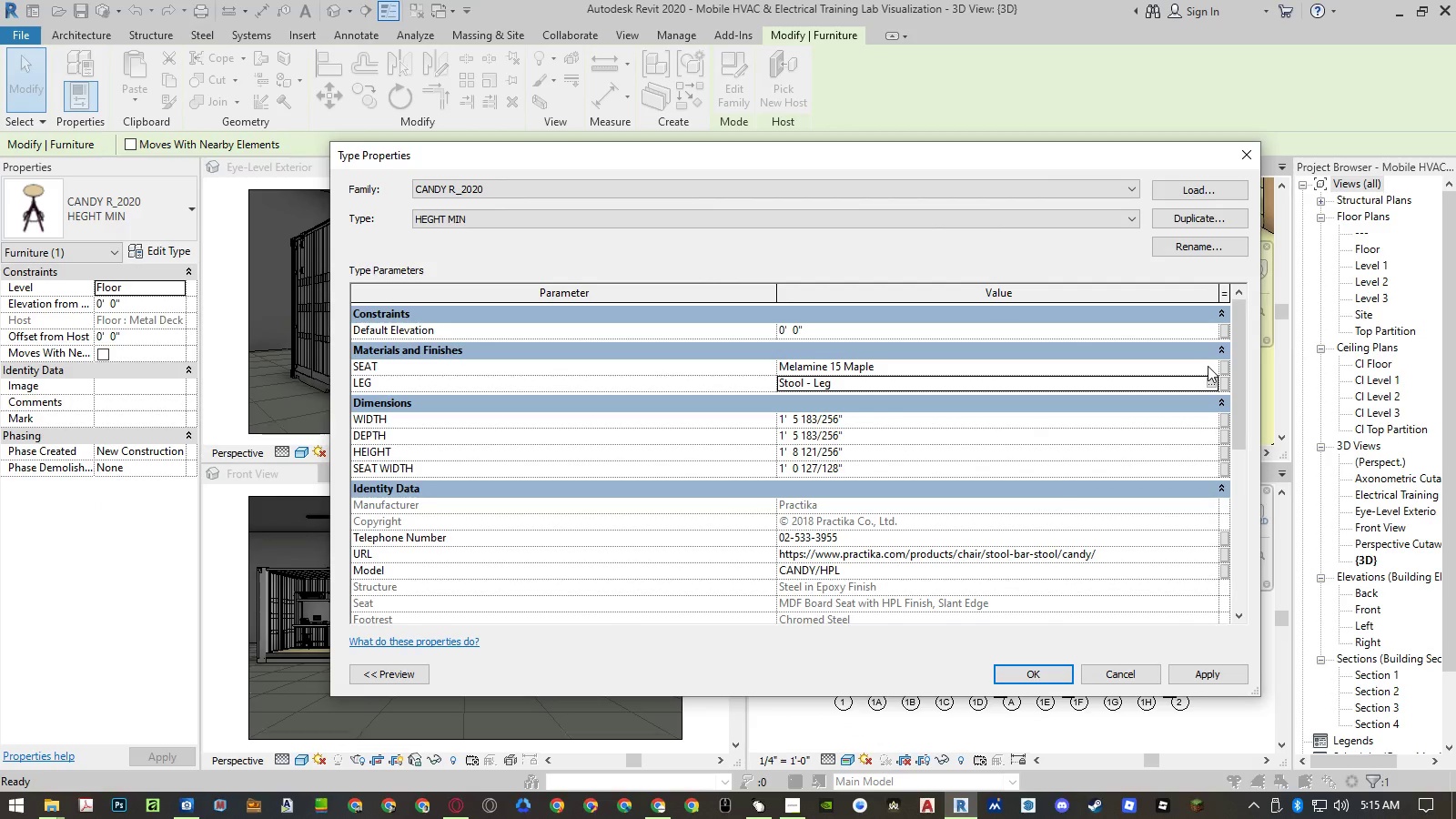 
left_click([1211, 366])
 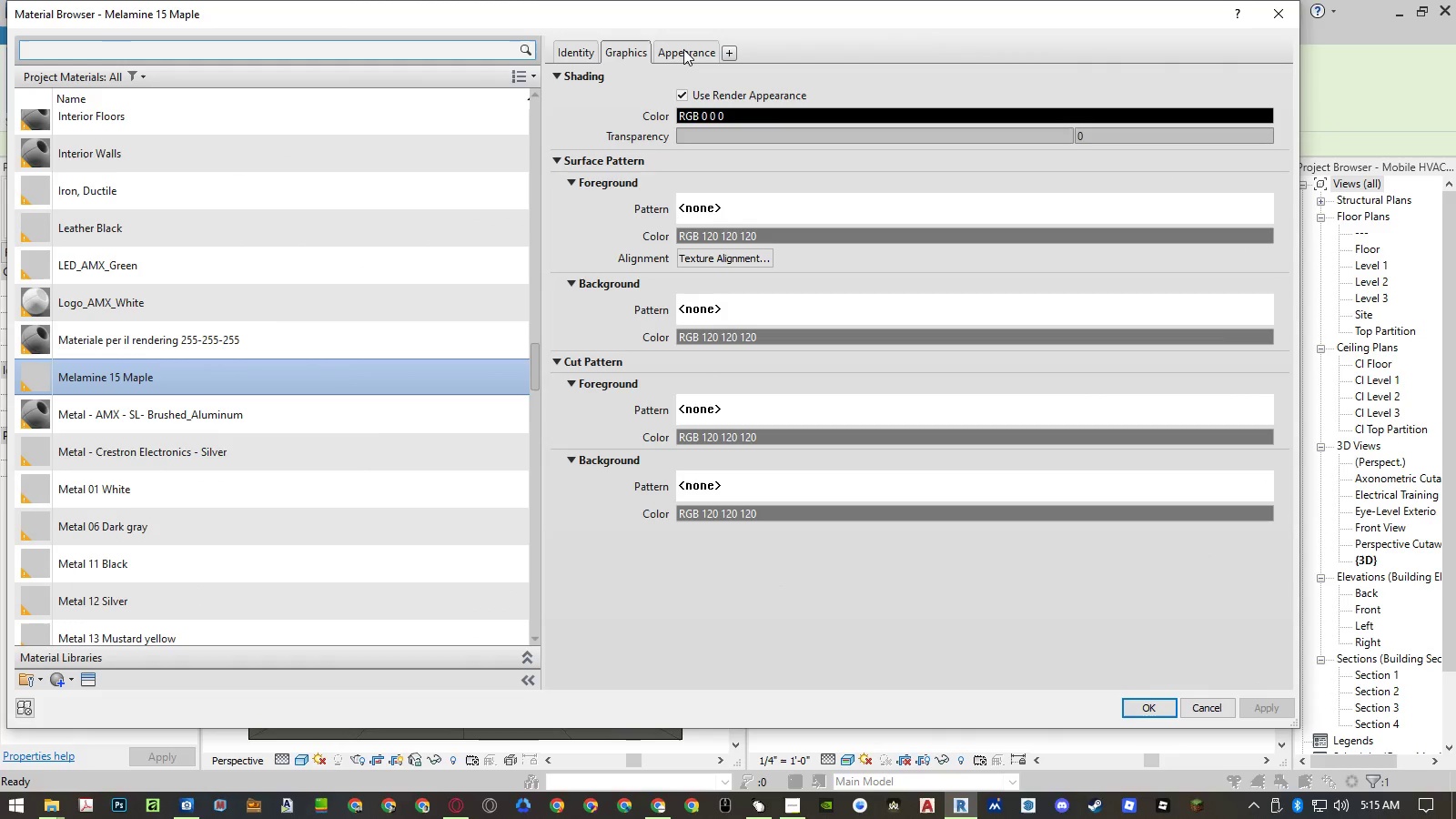 
right_click([187, 371])
 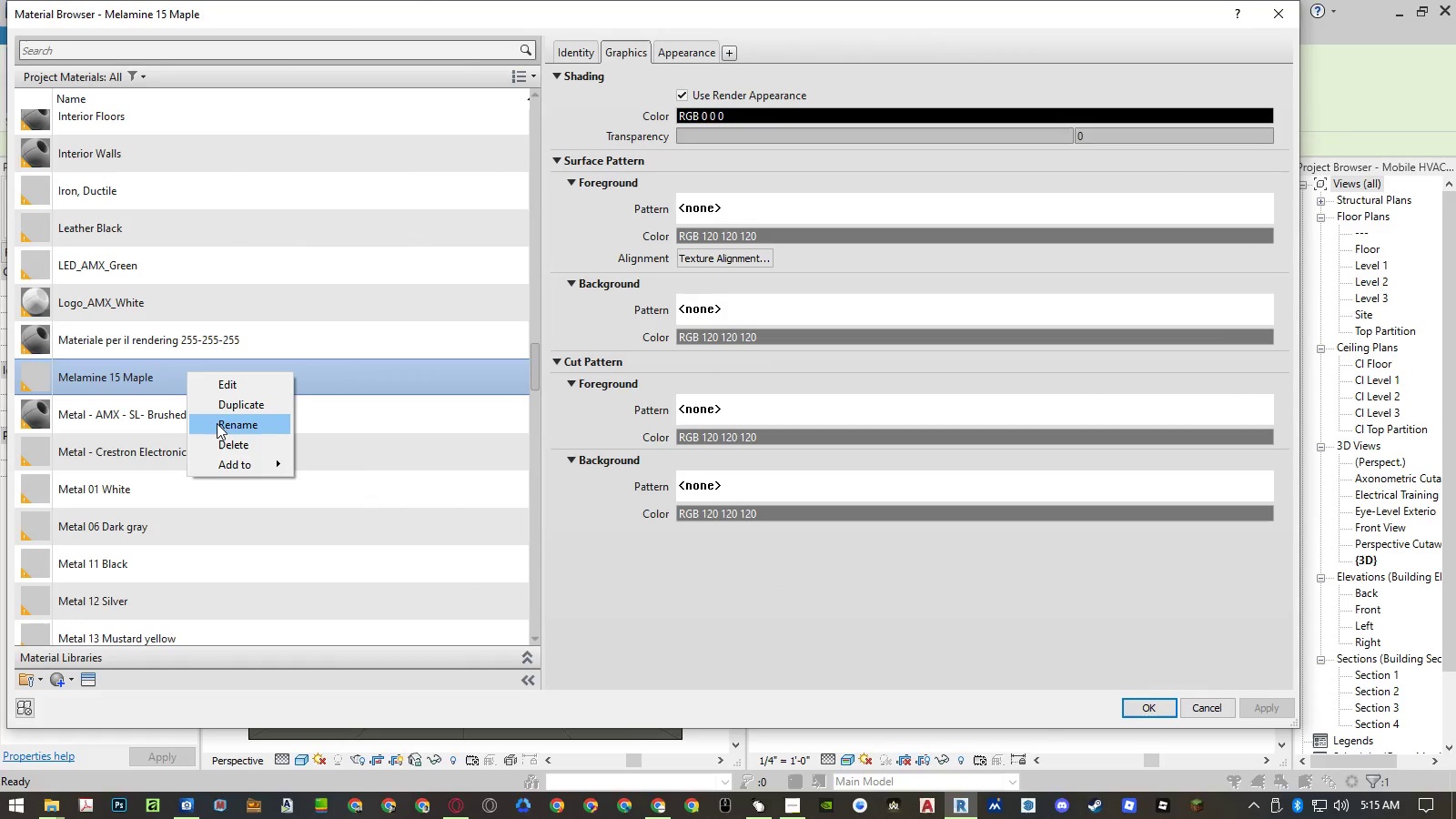 
left_click([217, 423])
 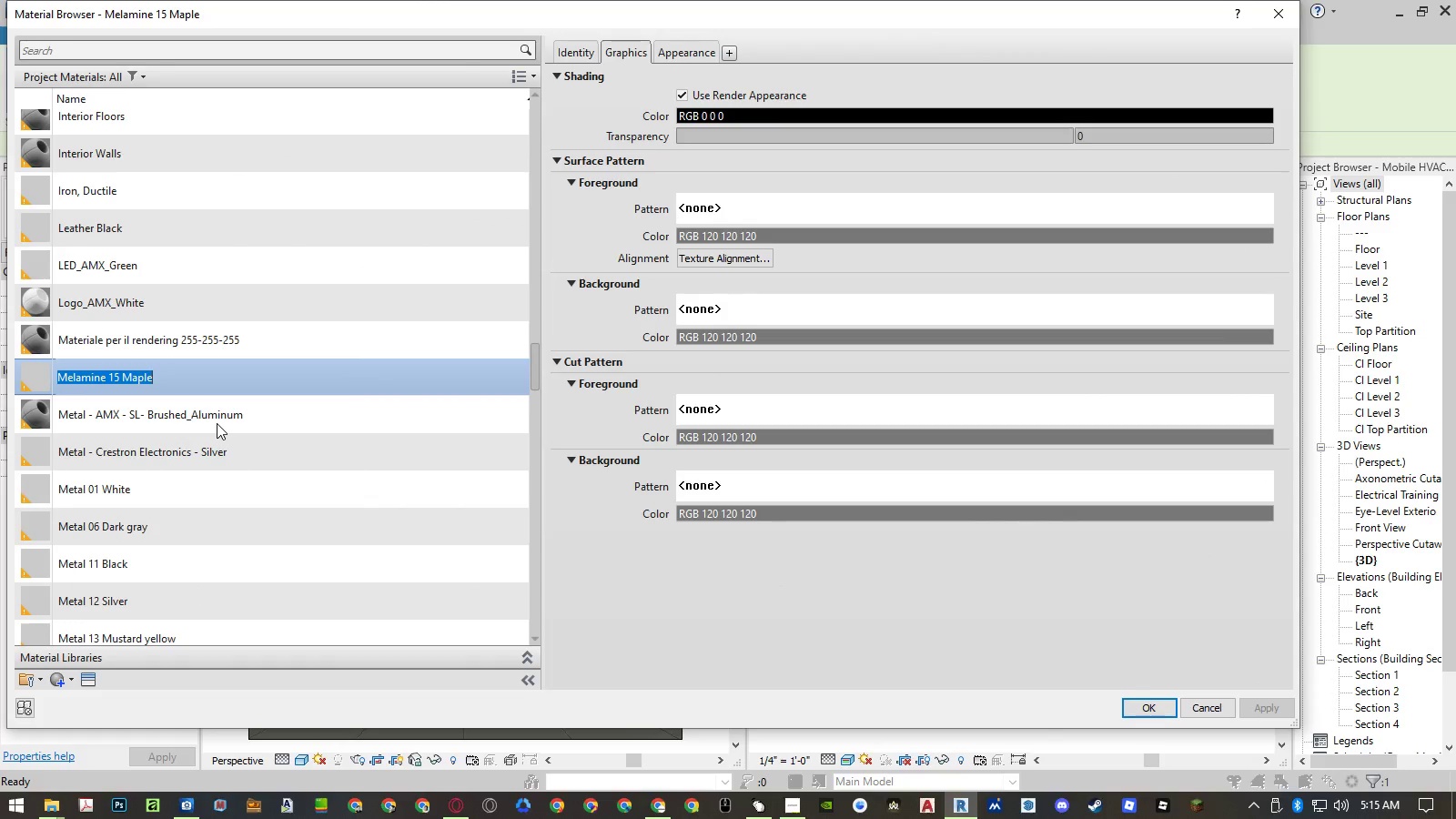 
type(Stool - Seat)
 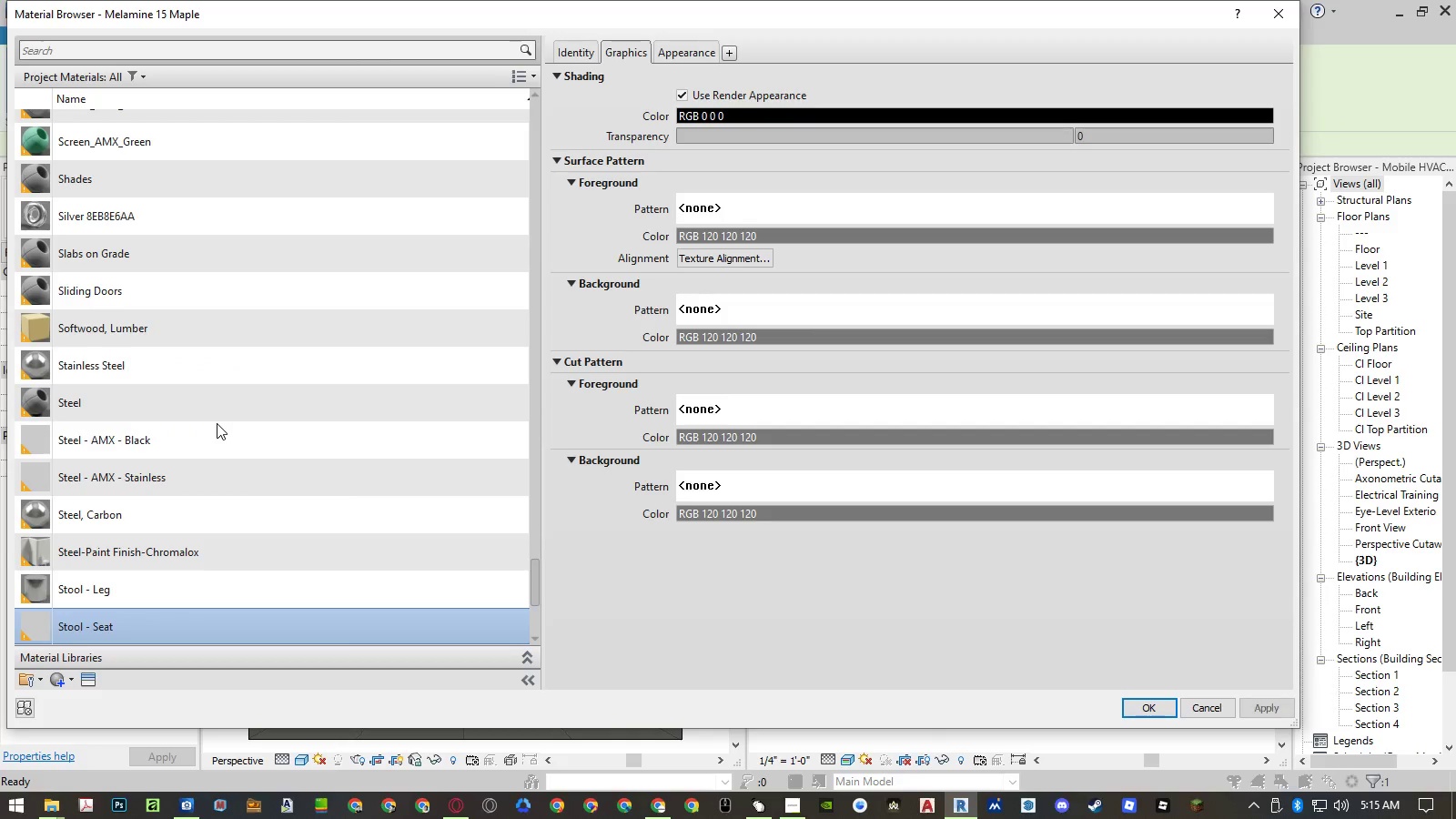 
 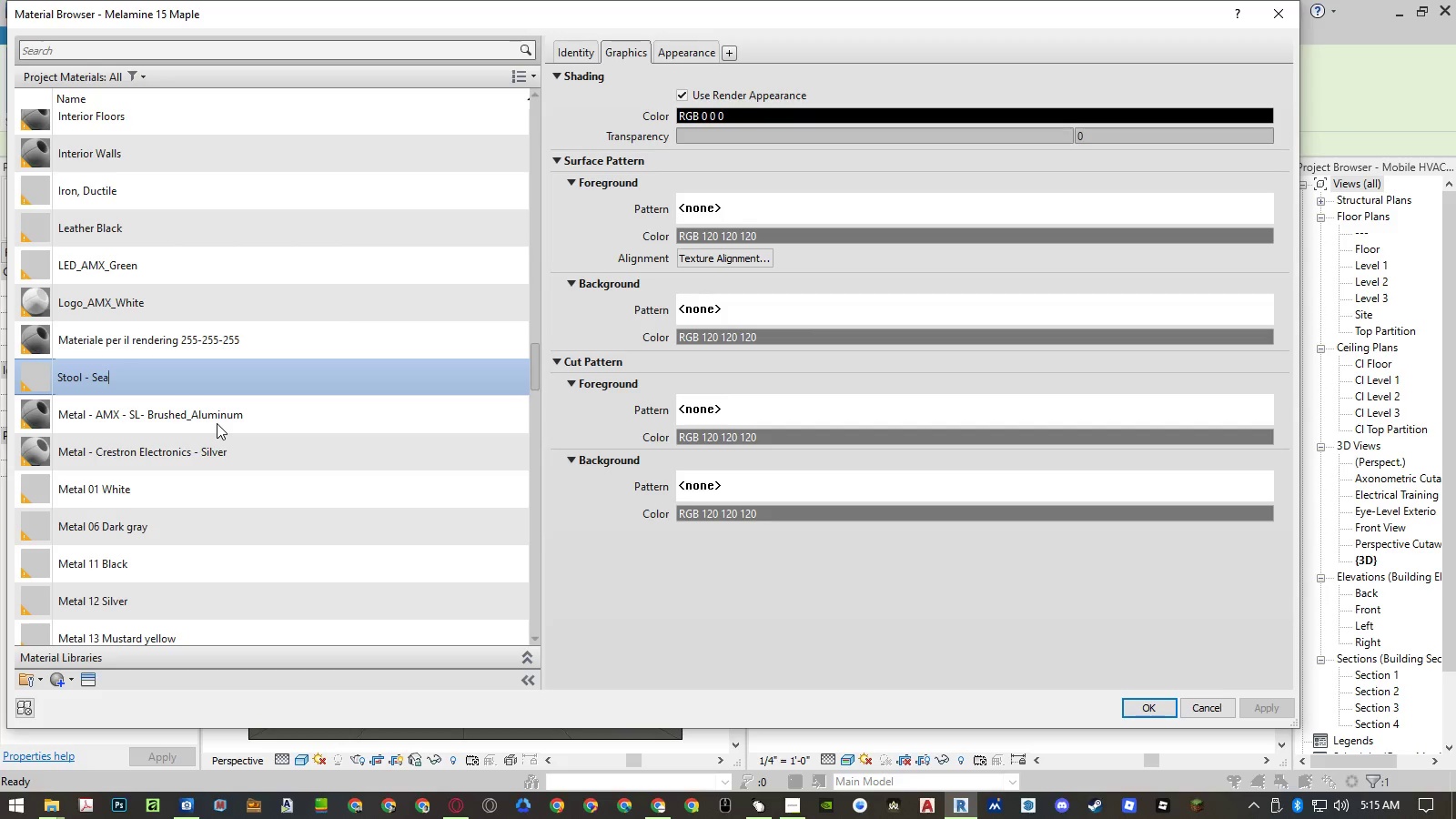 
key(Enter)
 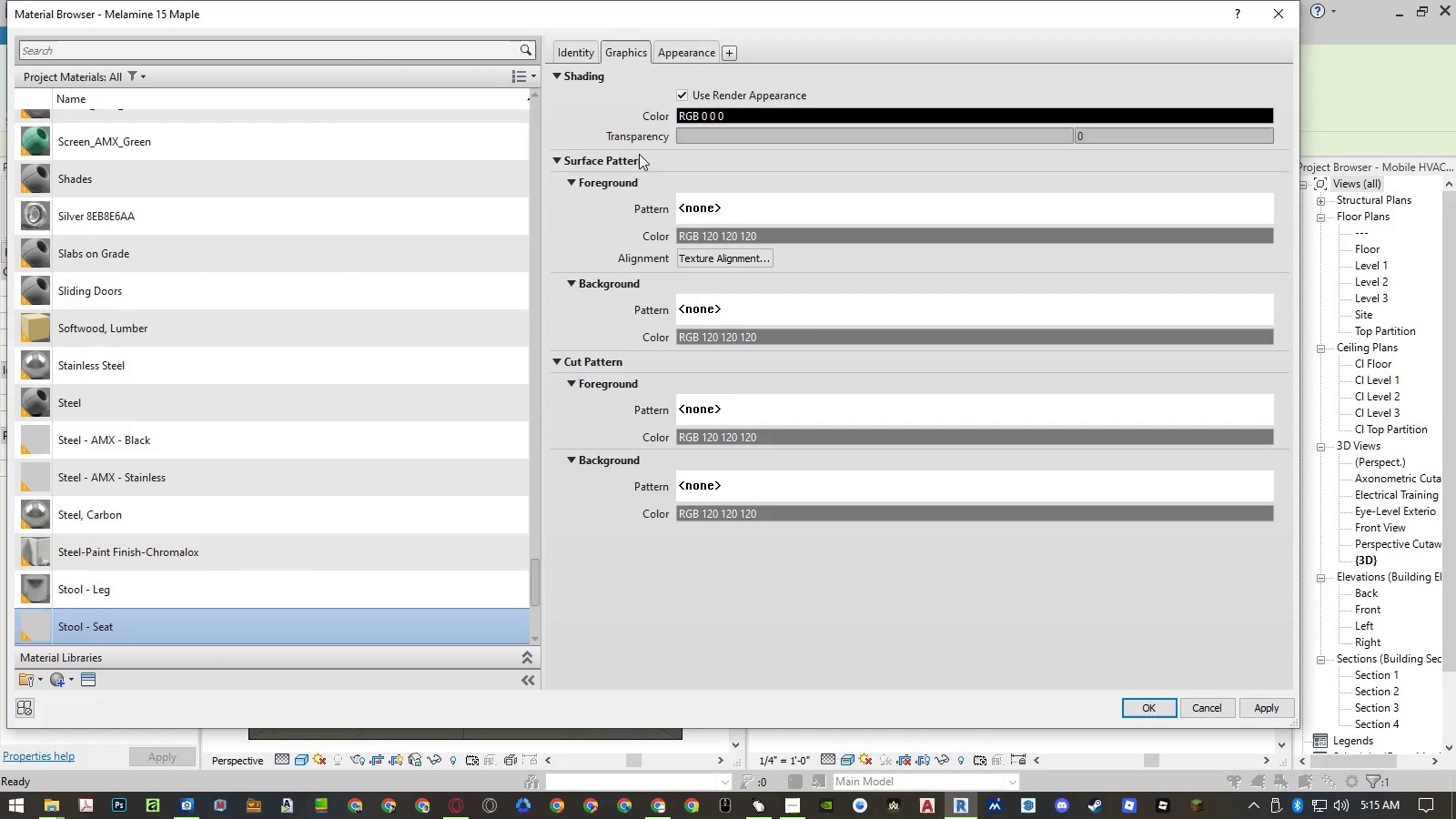 
left_click([684, 57])
 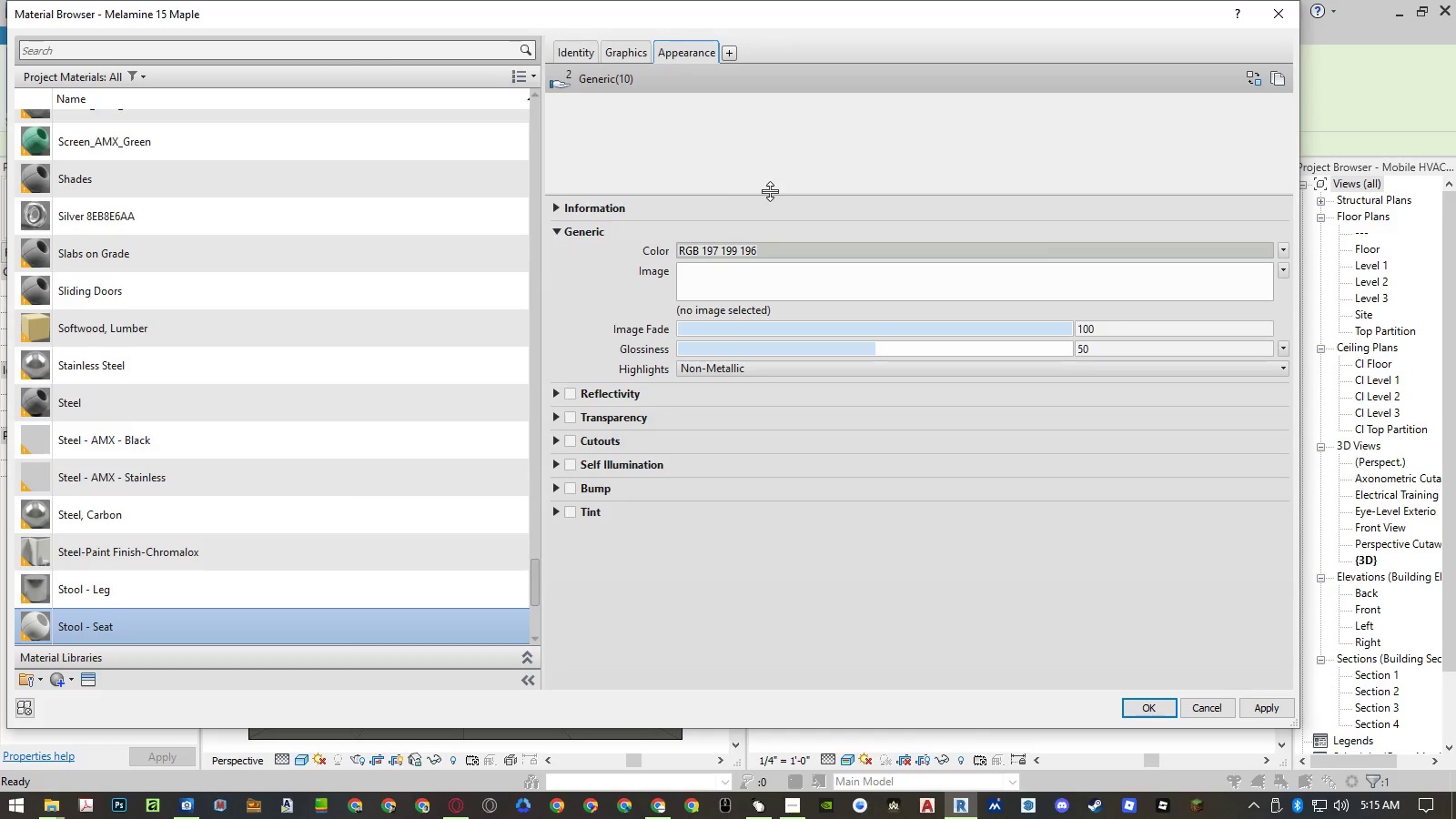 
left_click([1249, 83])
 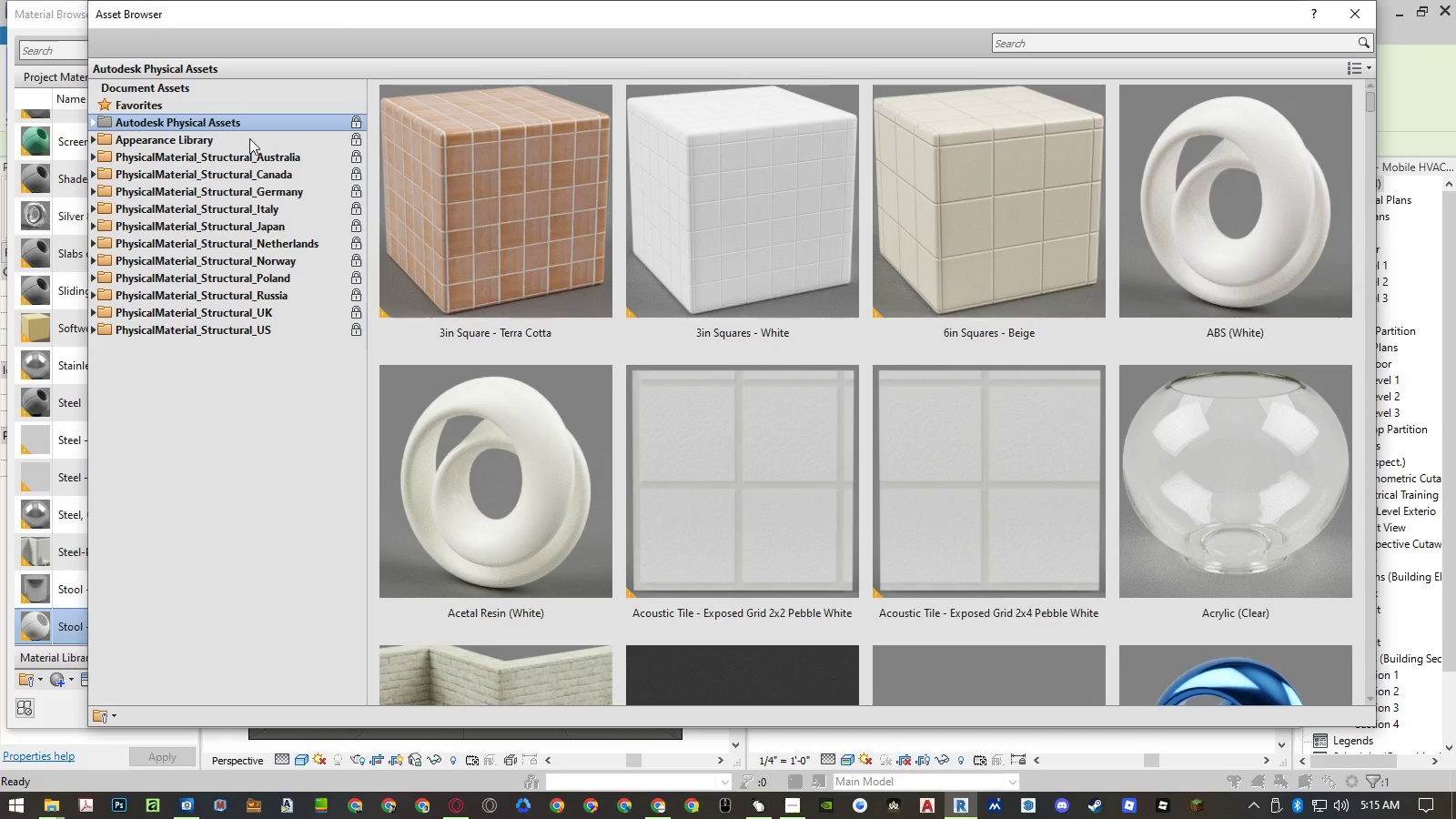 
double_click([232, 137])
 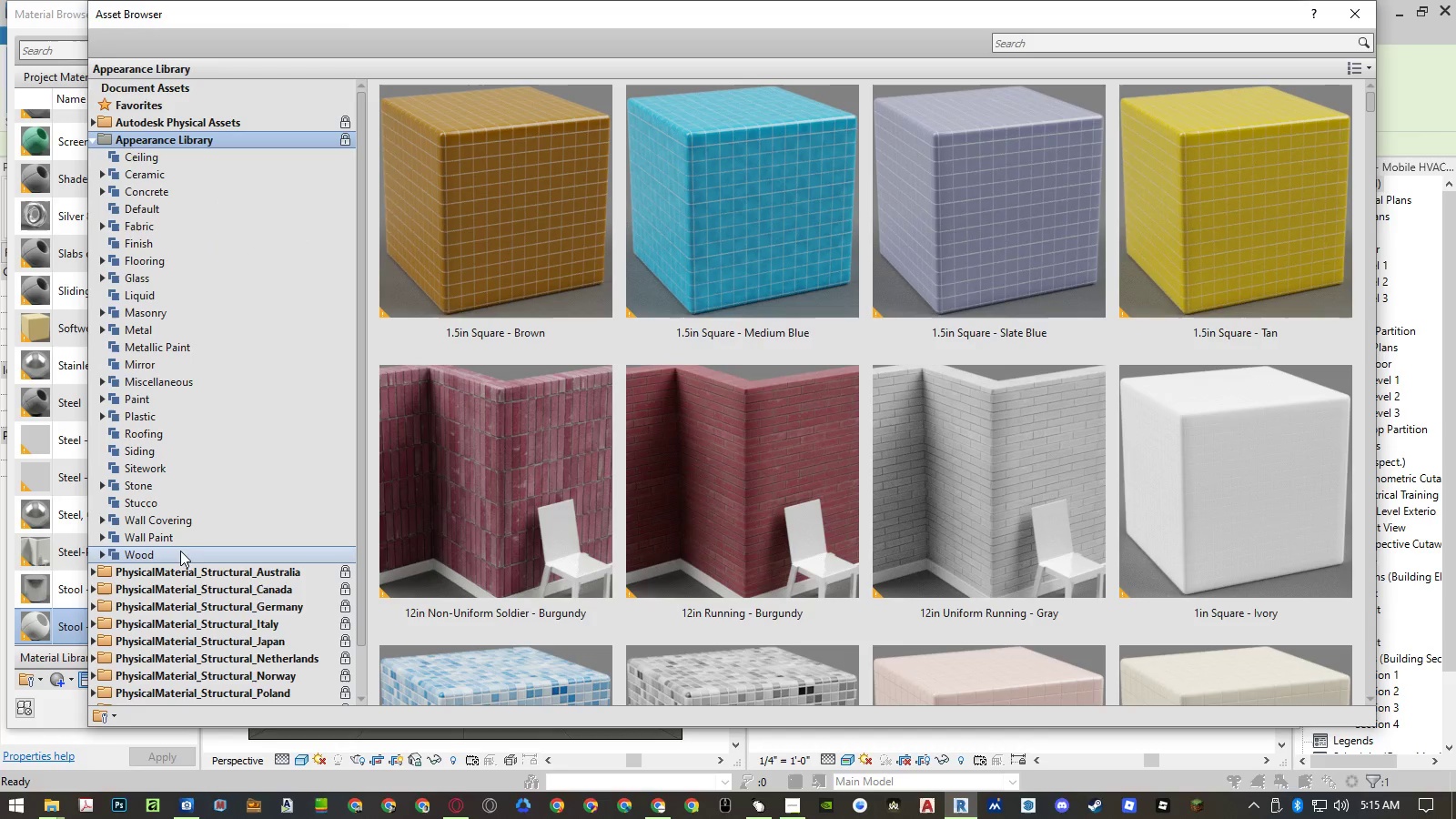 
double_click([178, 553])
 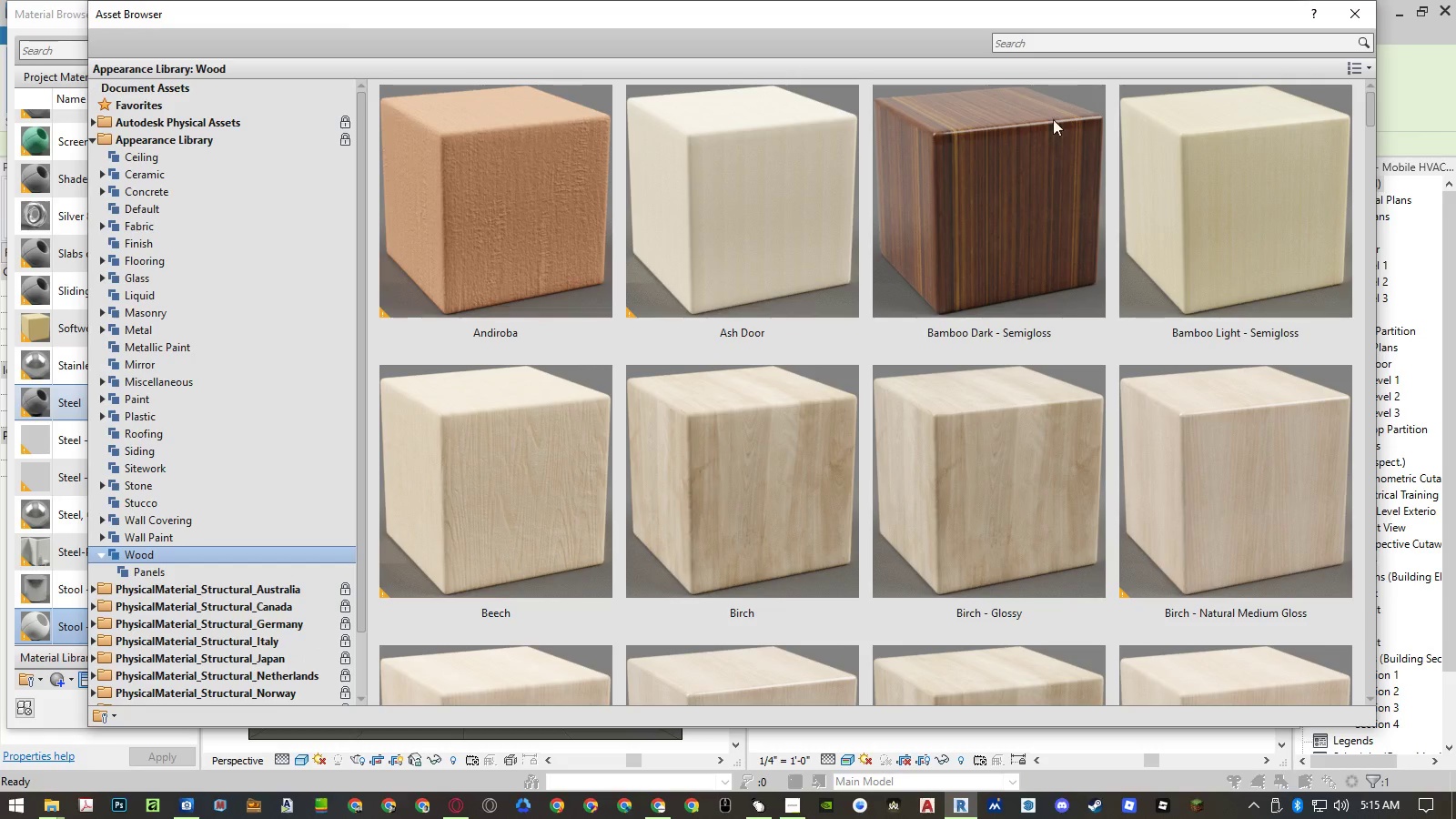 
left_click([1102, 45])
 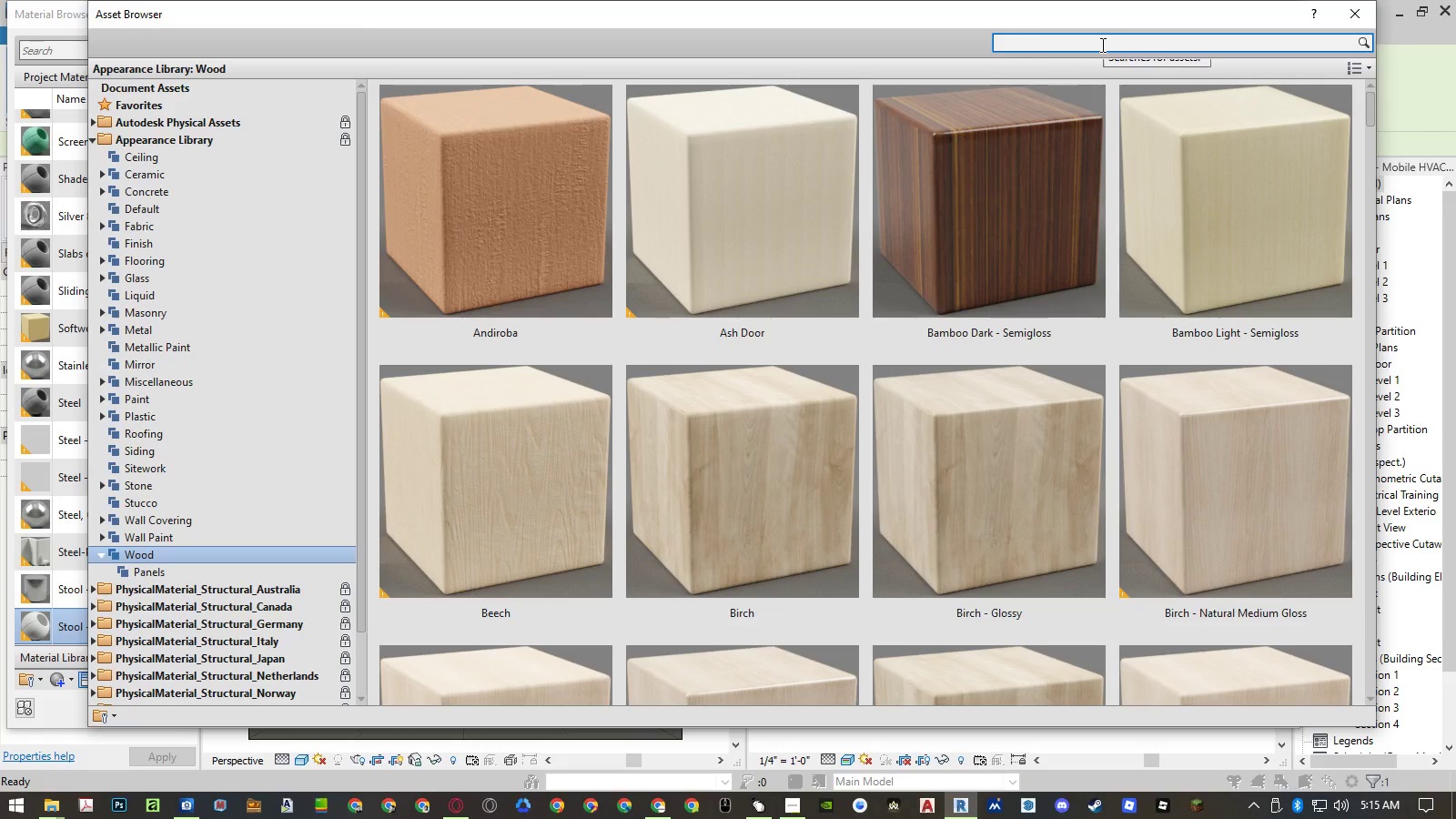 
type(mapl)
 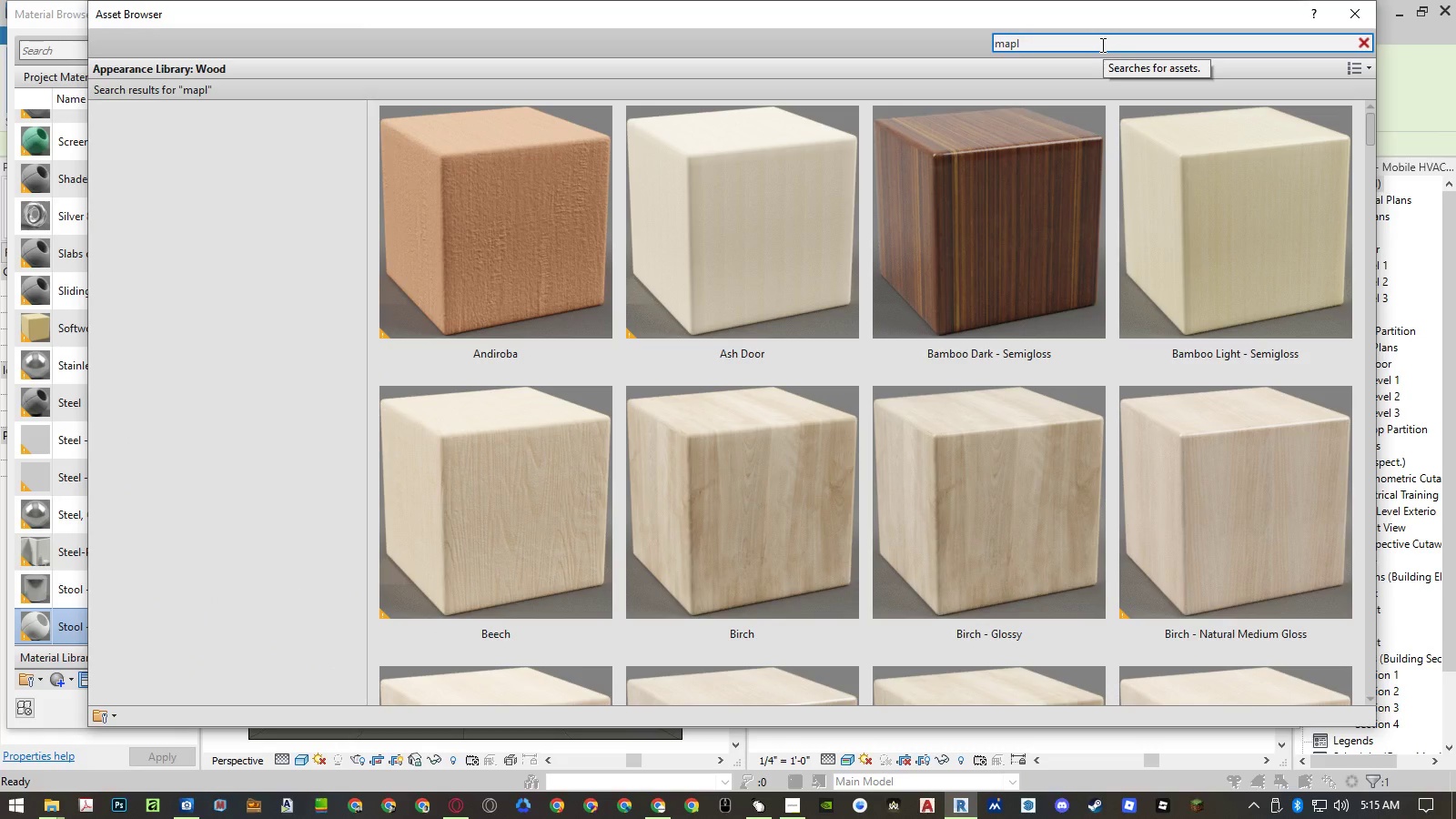 
key(Enter)
 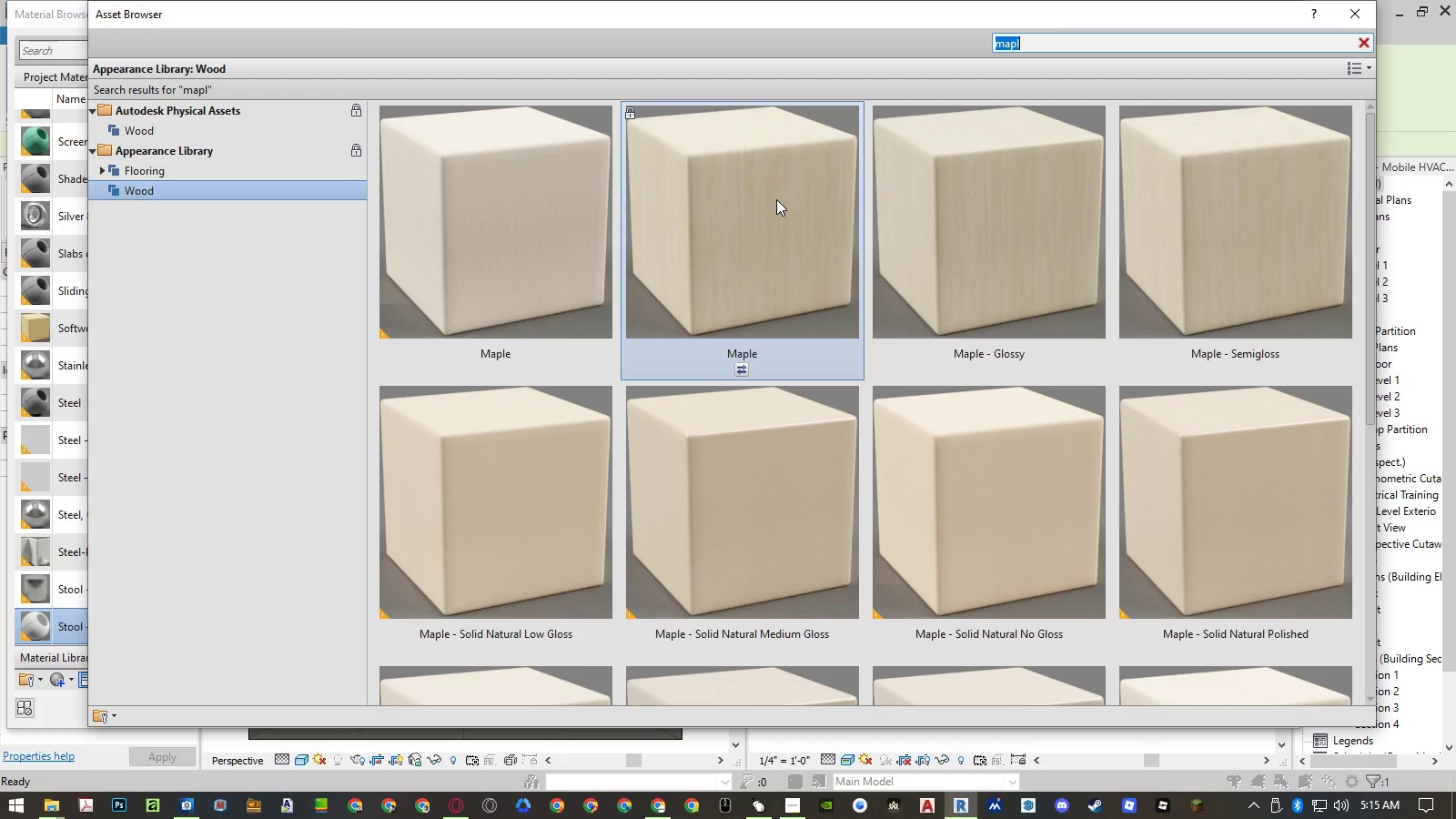 
wait(7.22)
 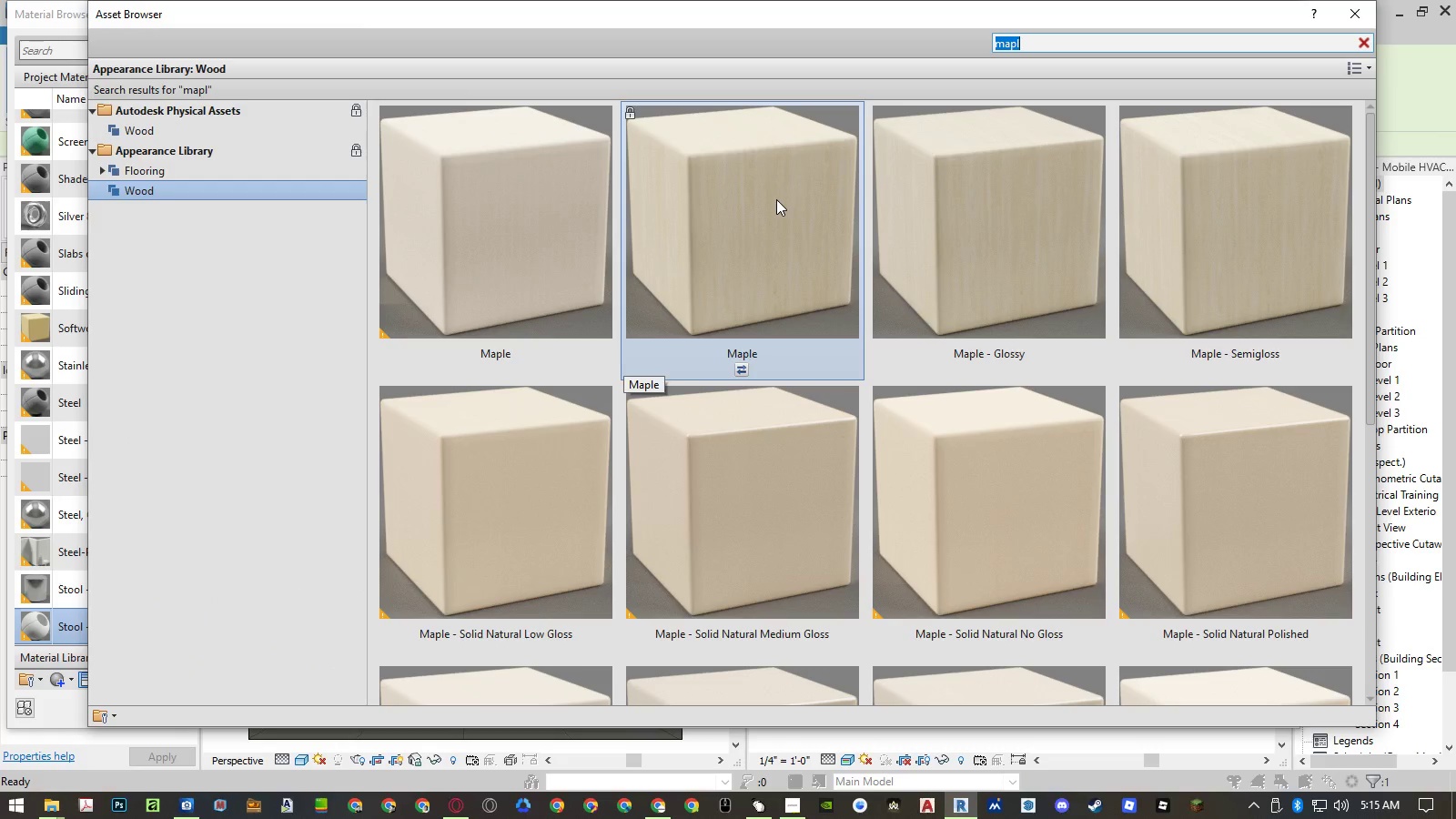 
scroll: coordinate [831, 224], scroll_direction: down, amount: 2.0
 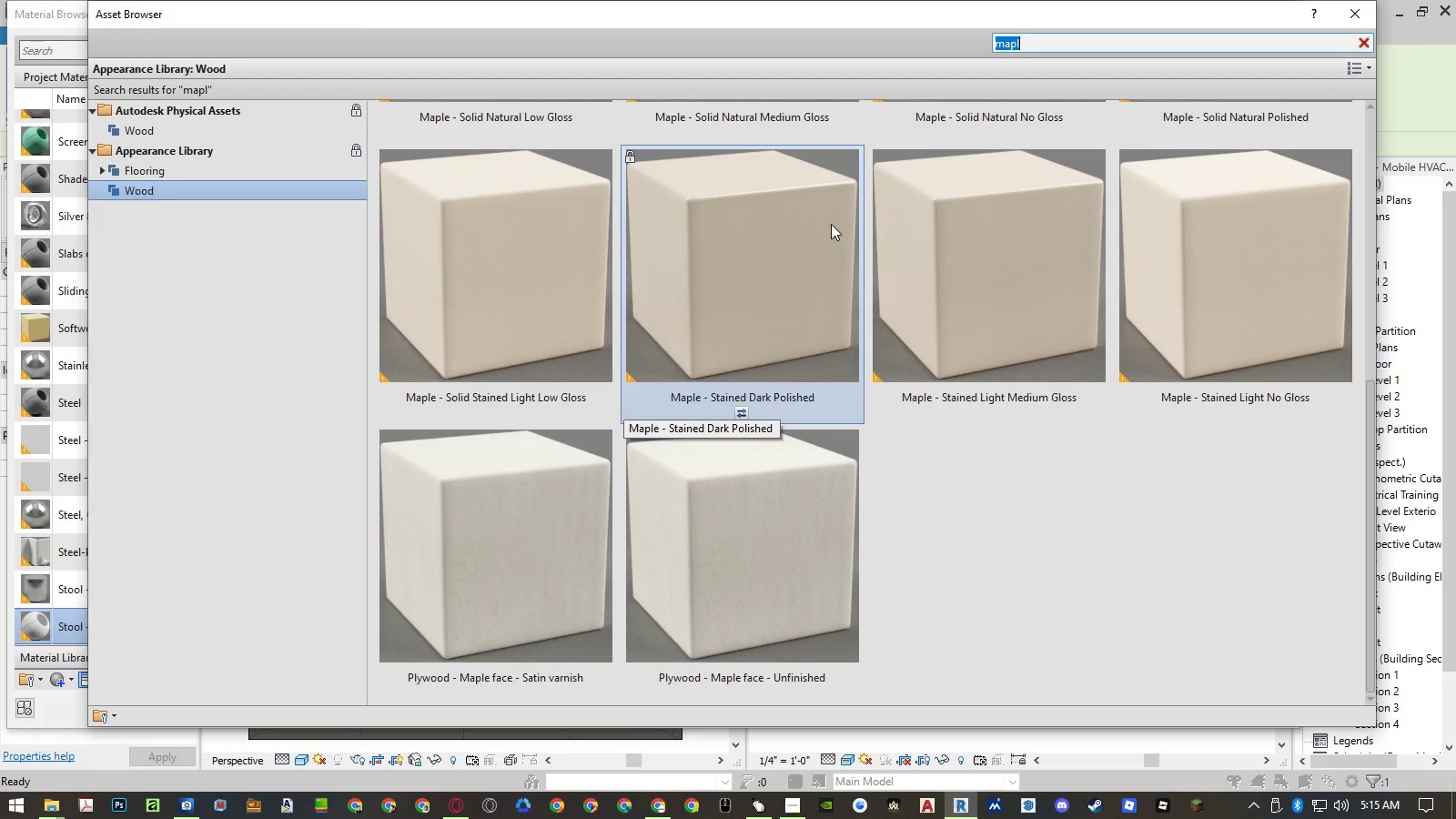 
scroll: coordinate [831, 224], scroll_direction: up, amount: 4.0
 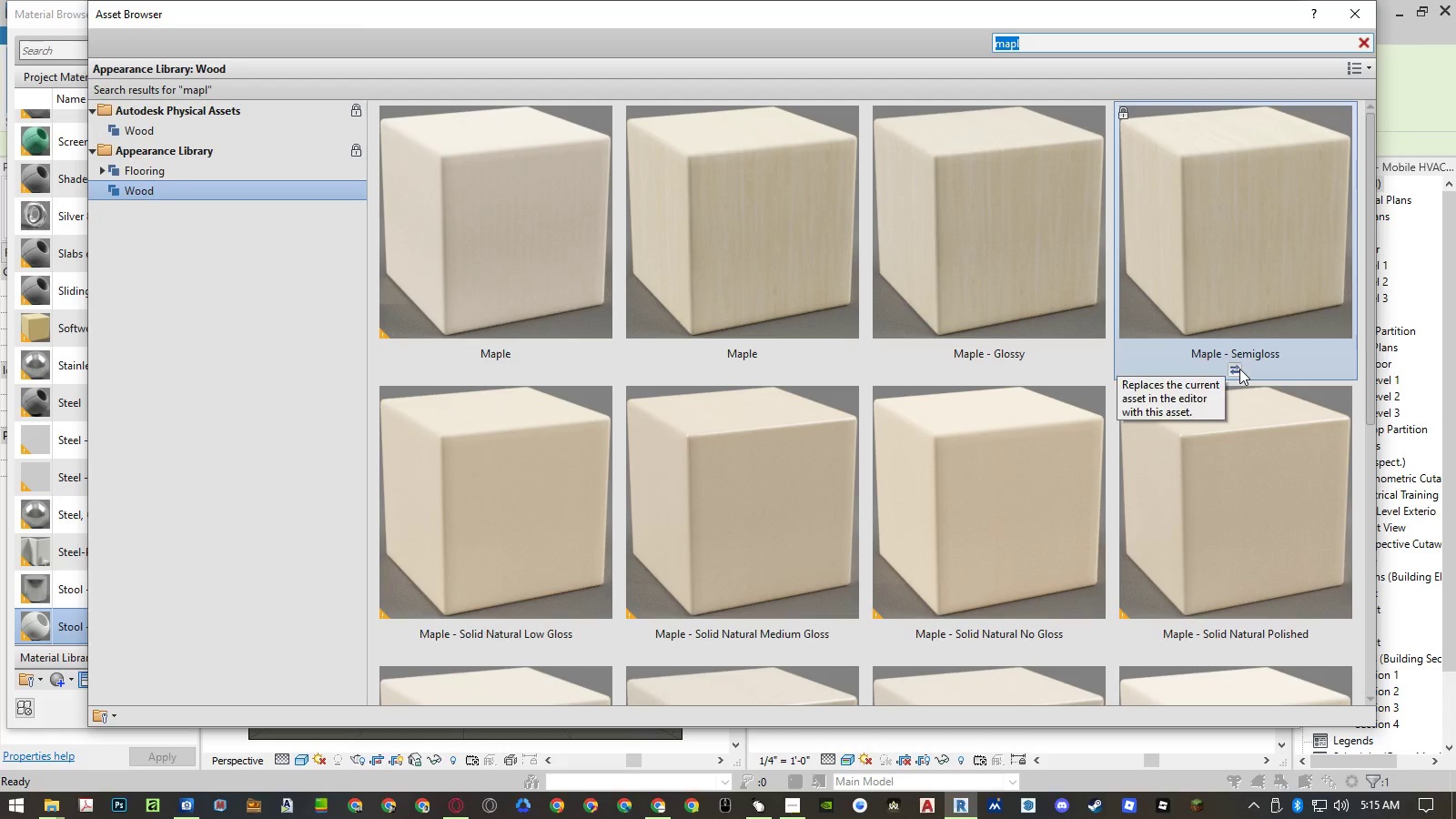 
left_click([1237, 369])
 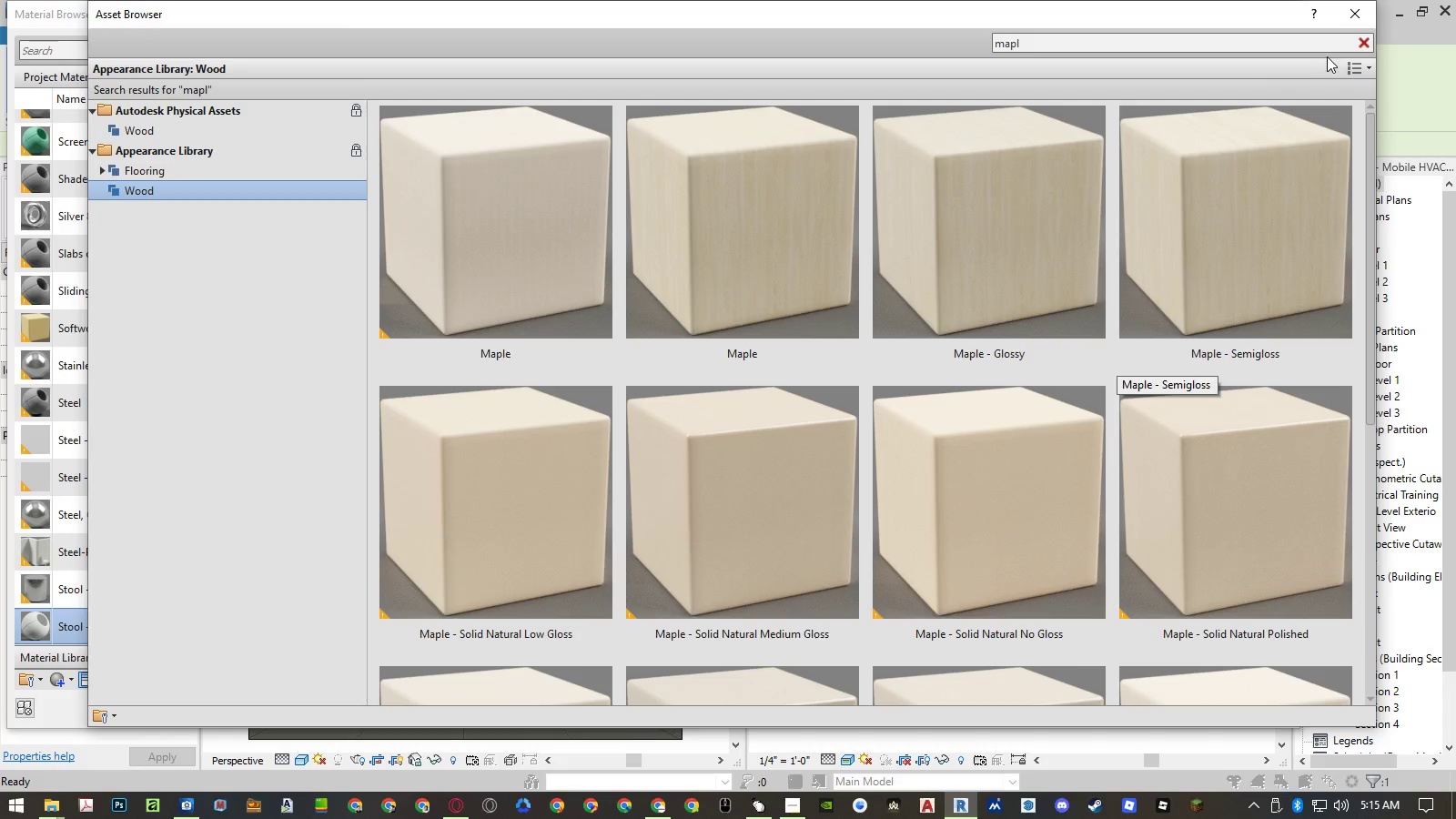 
left_click([1363, 19])
 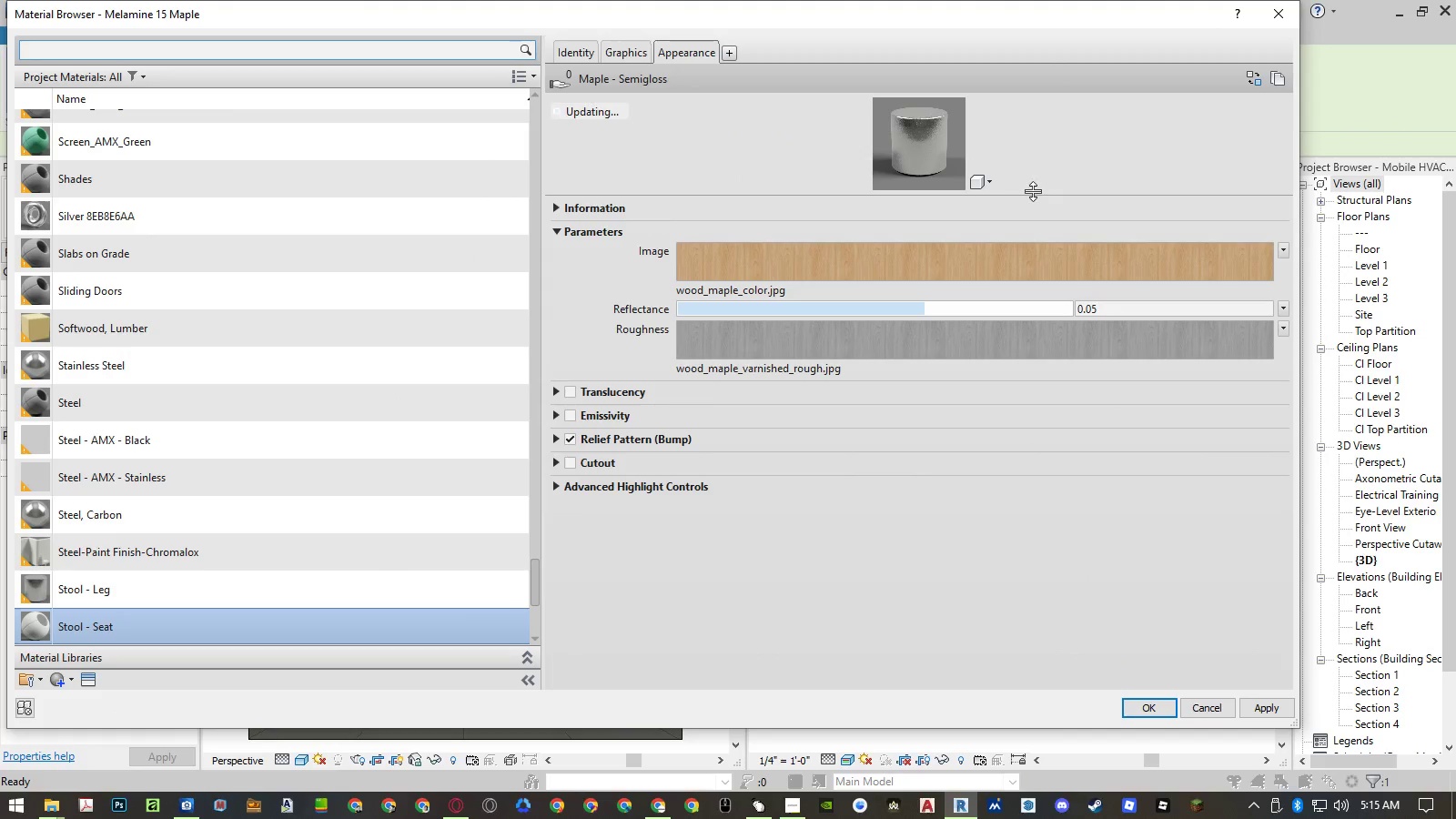 
left_click_drag(start_coordinate=[1033, 191], to_coordinate=[1042, 329])
 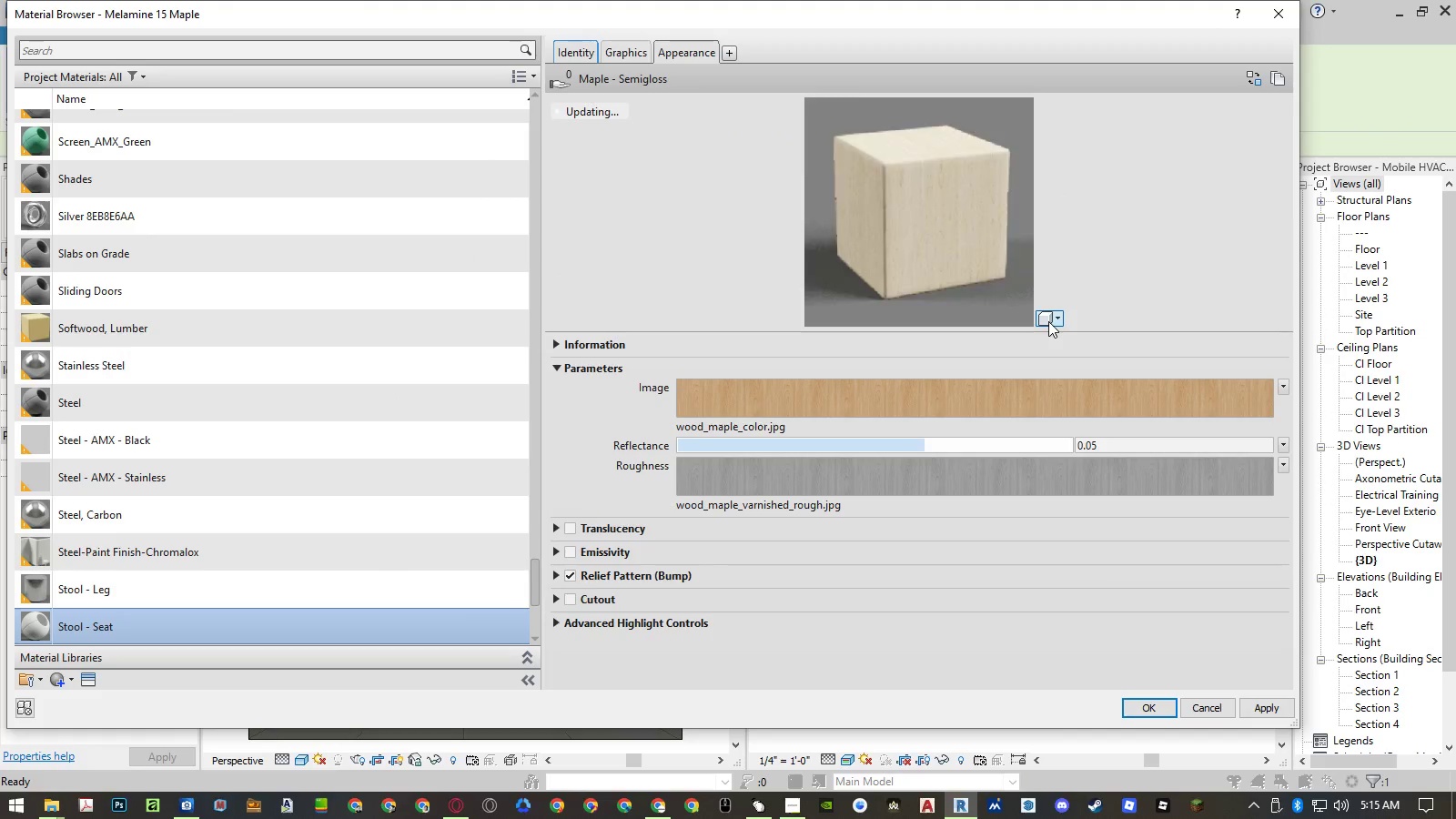 
left_click([1048, 321])
 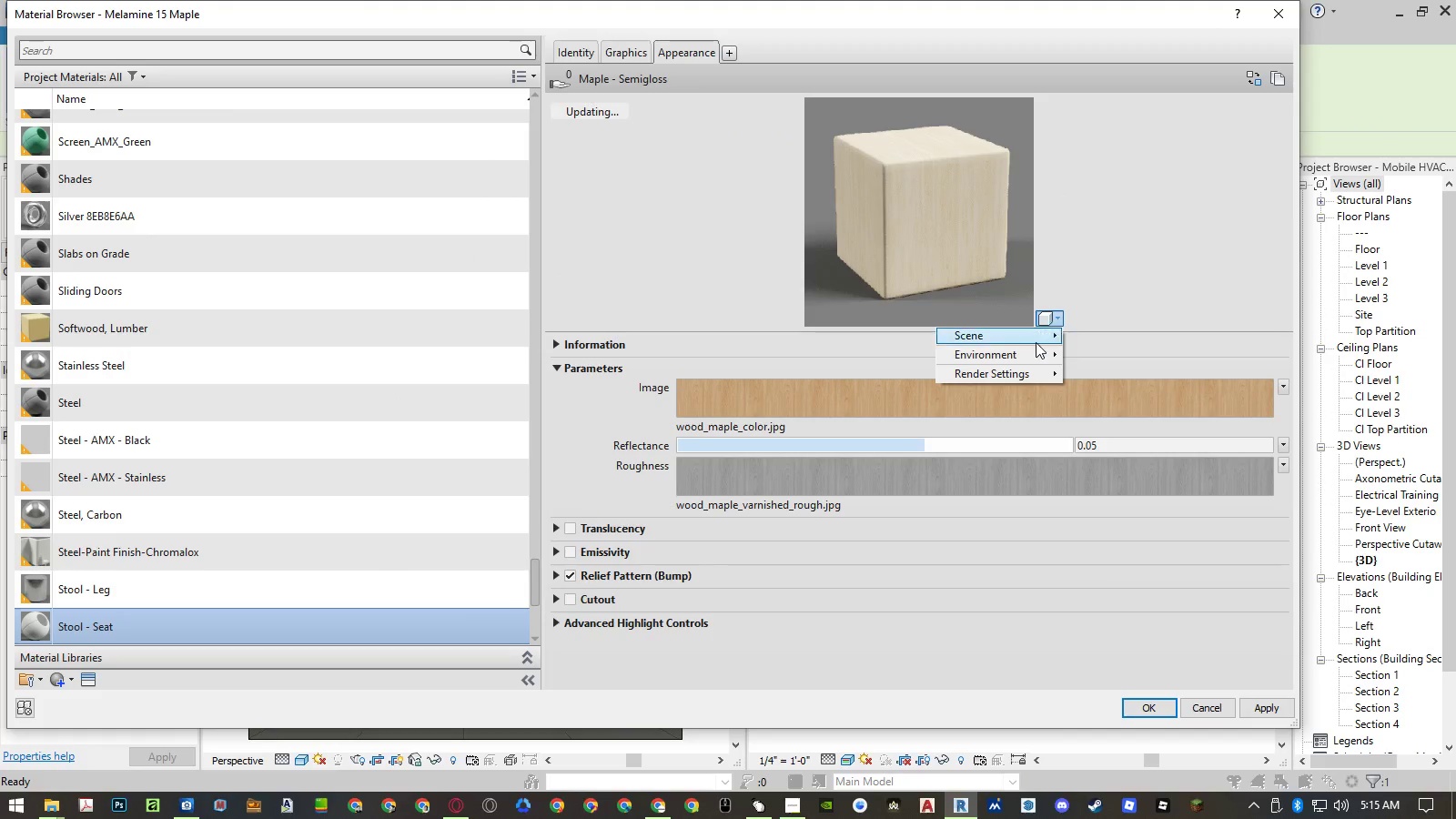 
left_click([1035, 343])
 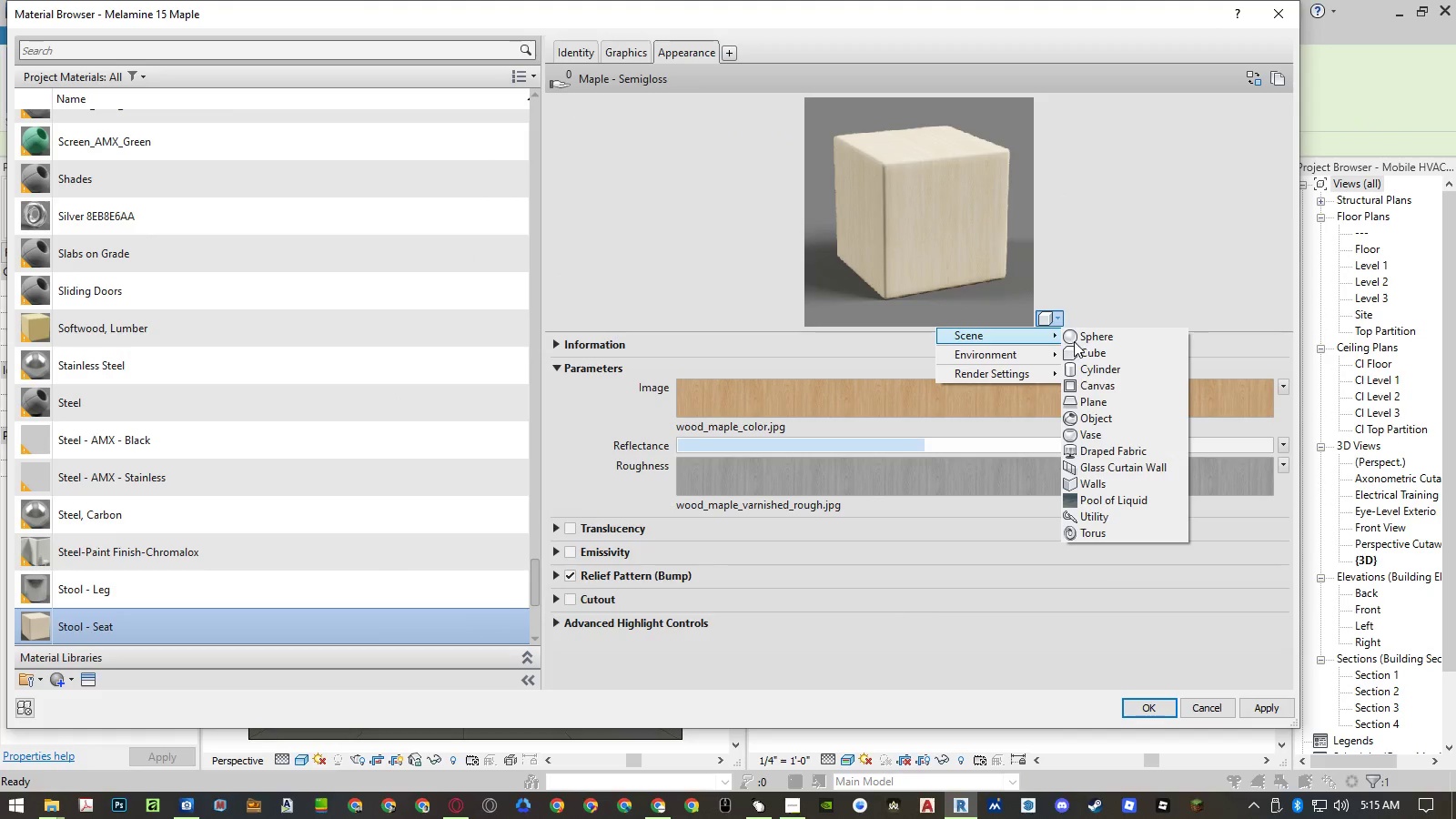 
left_click([1080, 337])
 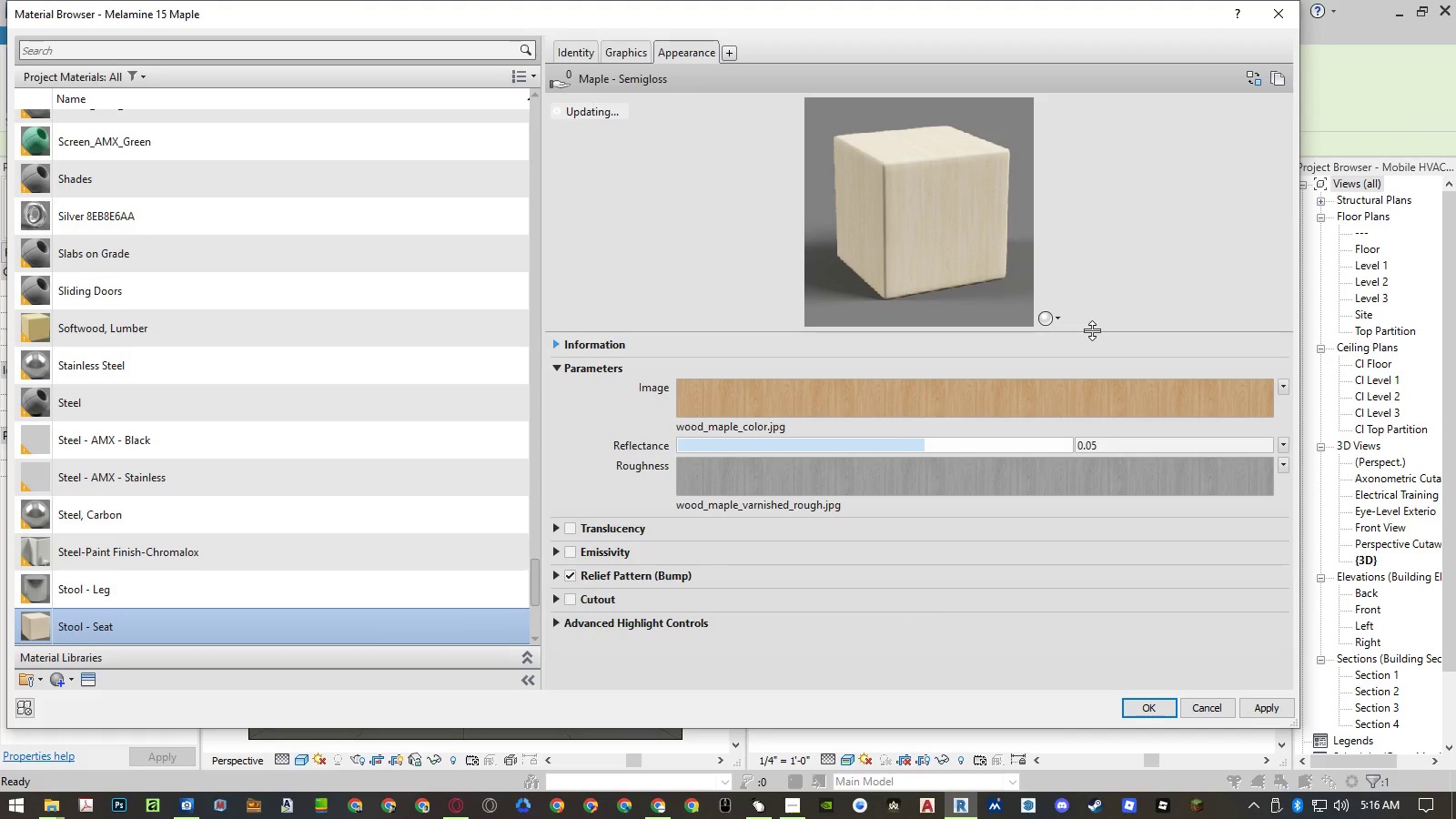 
wait(9.02)
 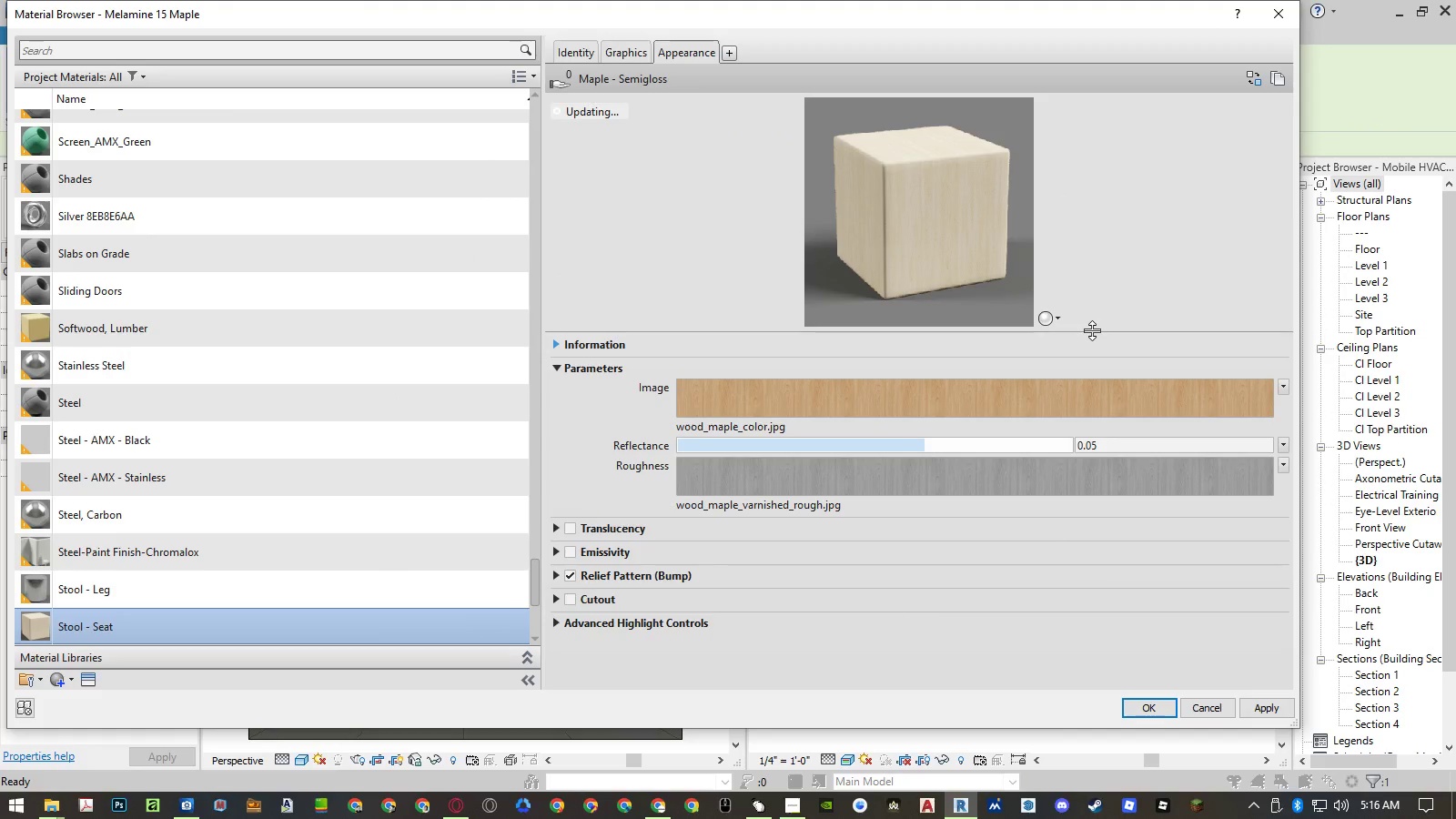 
left_click_drag(start_coordinate=[1091, 328], to_coordinate=[1081, 420])
 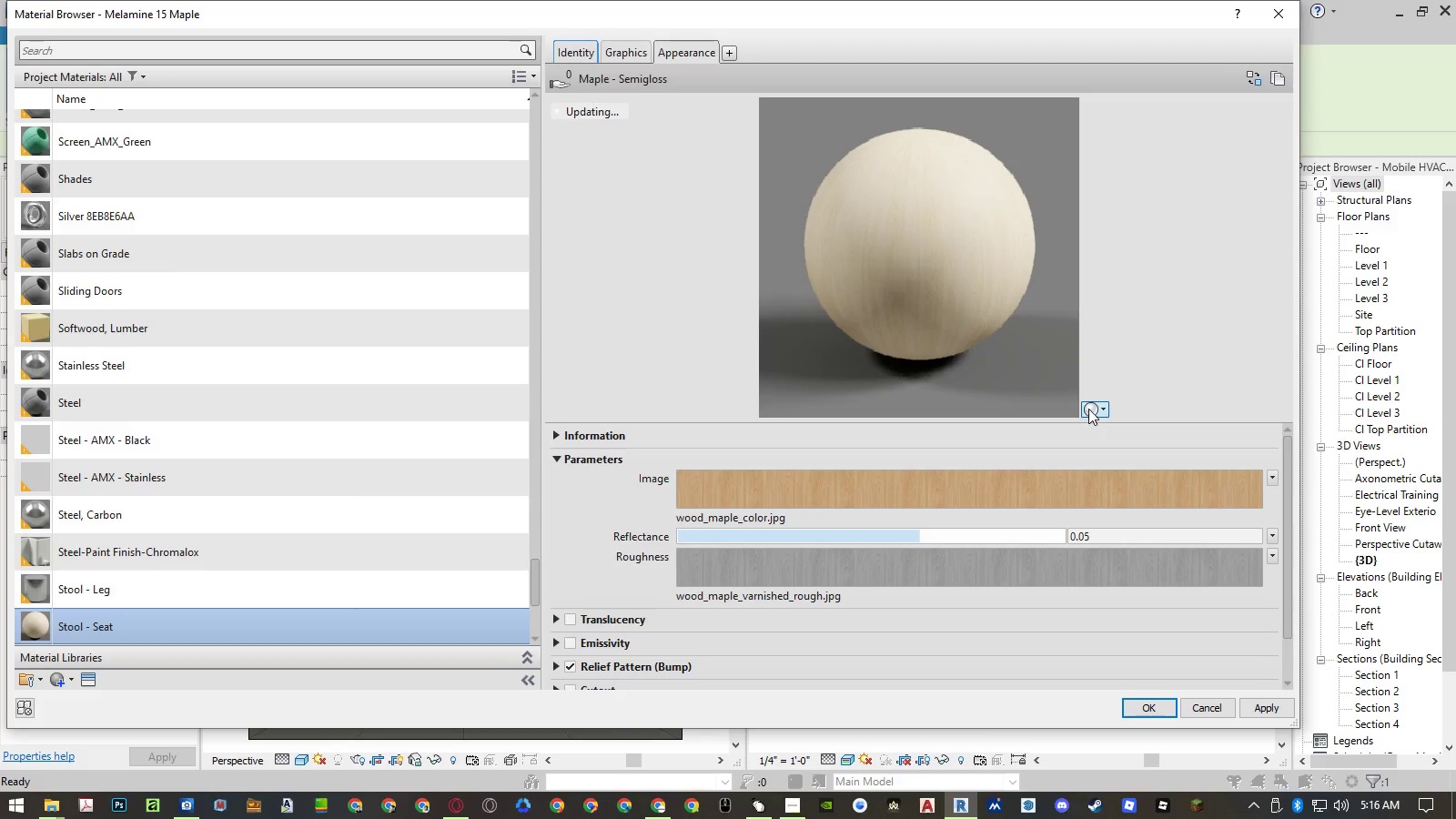 
left_click([1088, 408])
 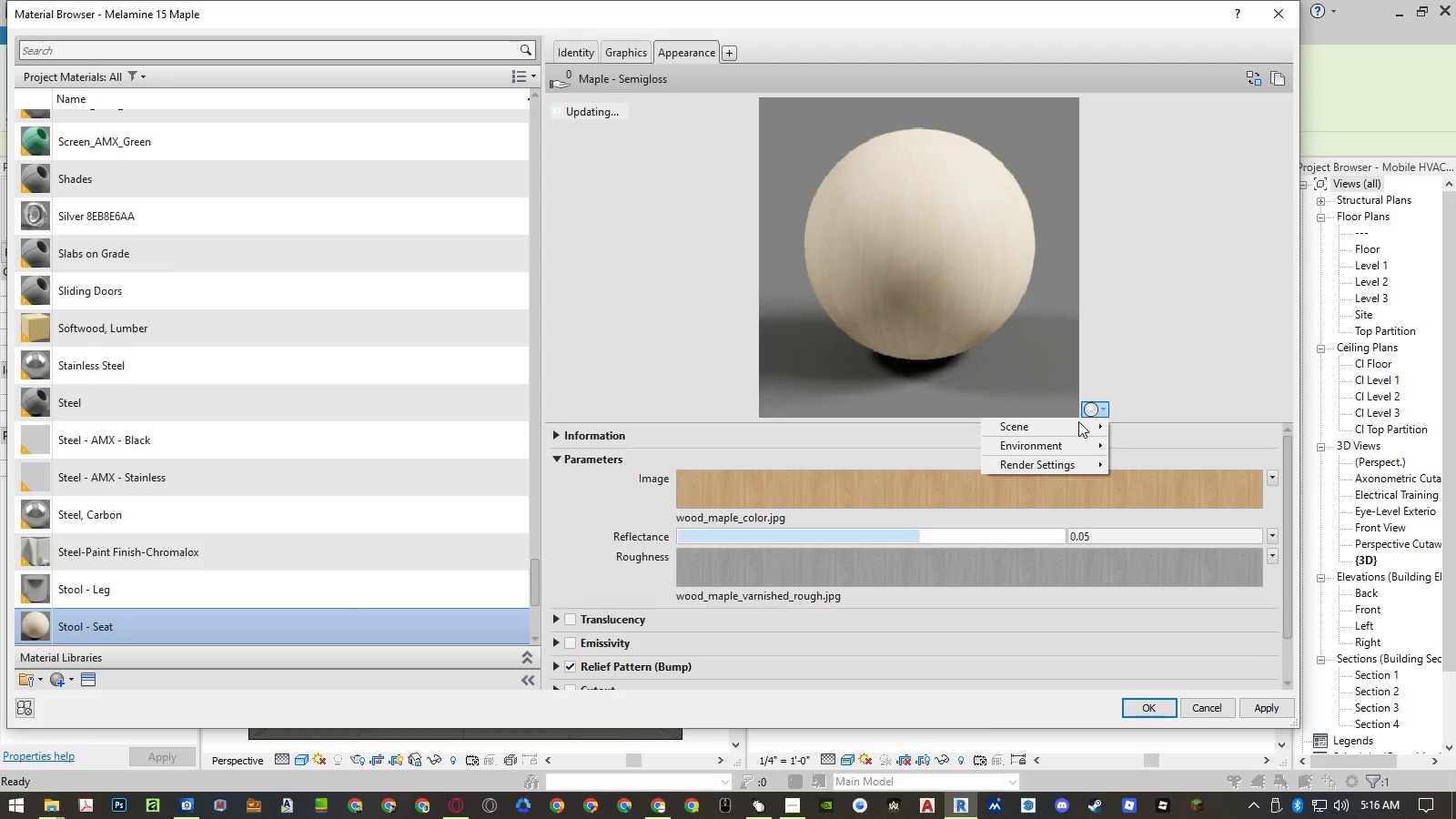 
left_click([1078, 422])
 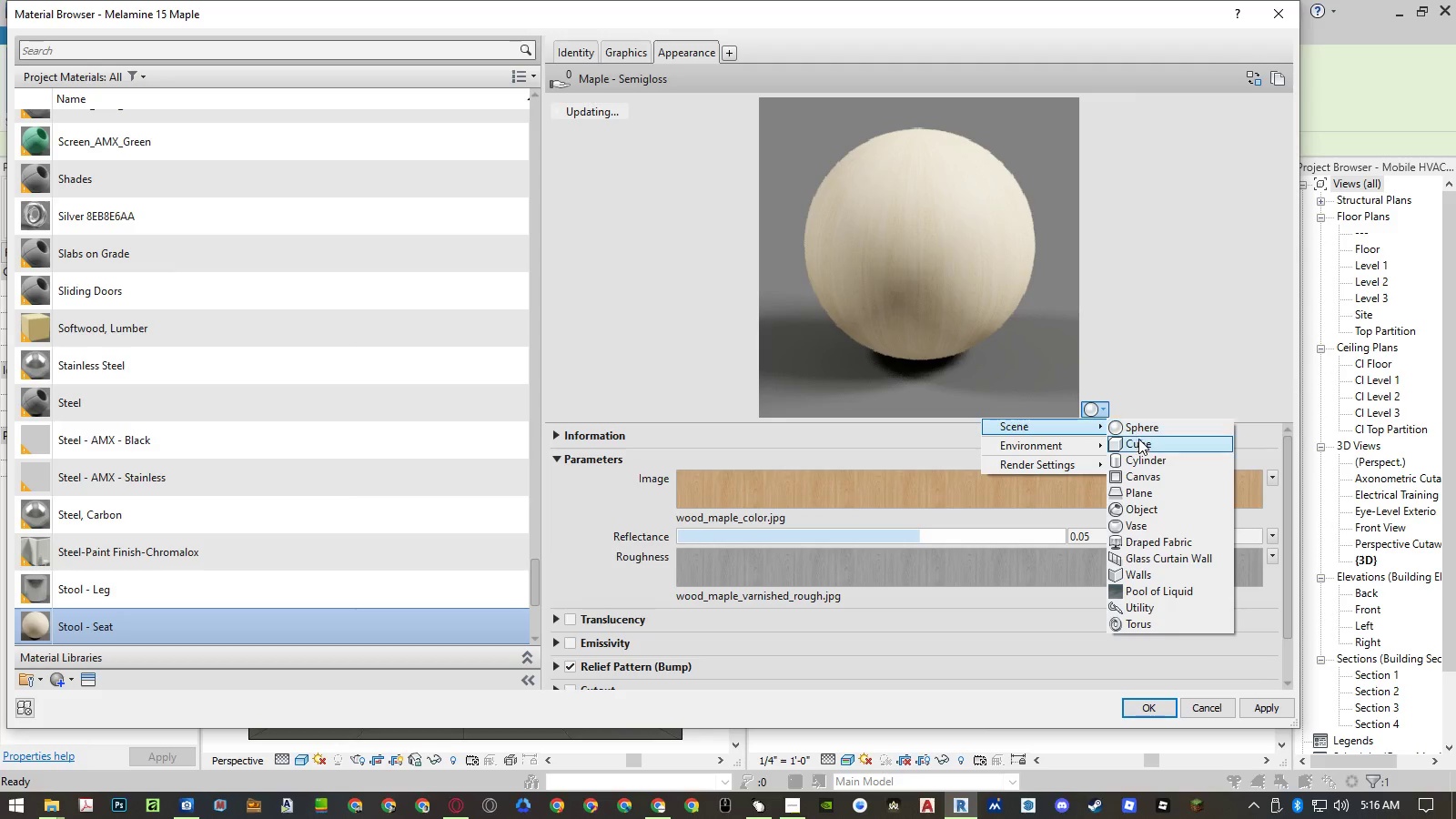 
left_click([1139, 443])
 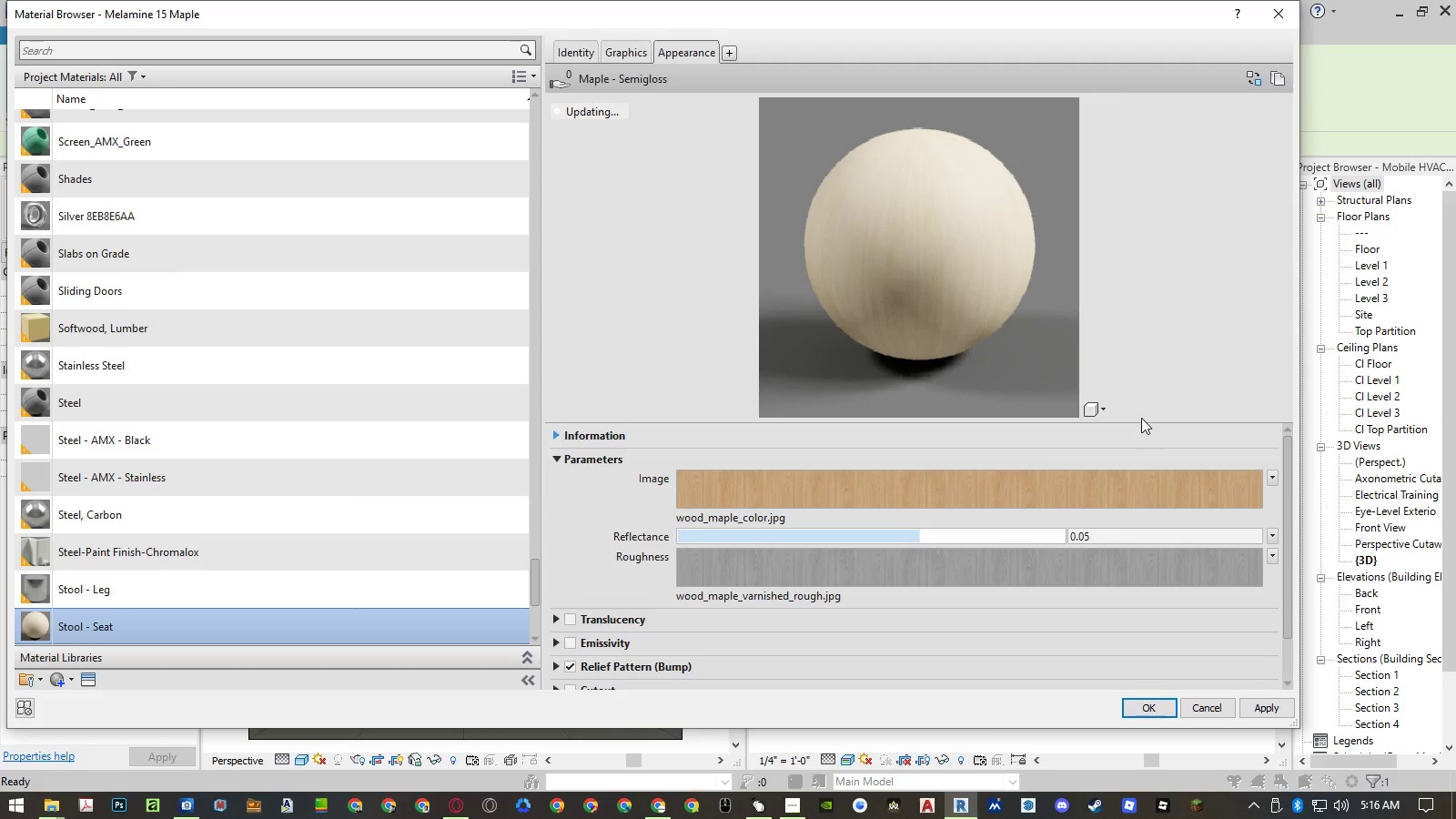 
mouse_move([1152, 323])
 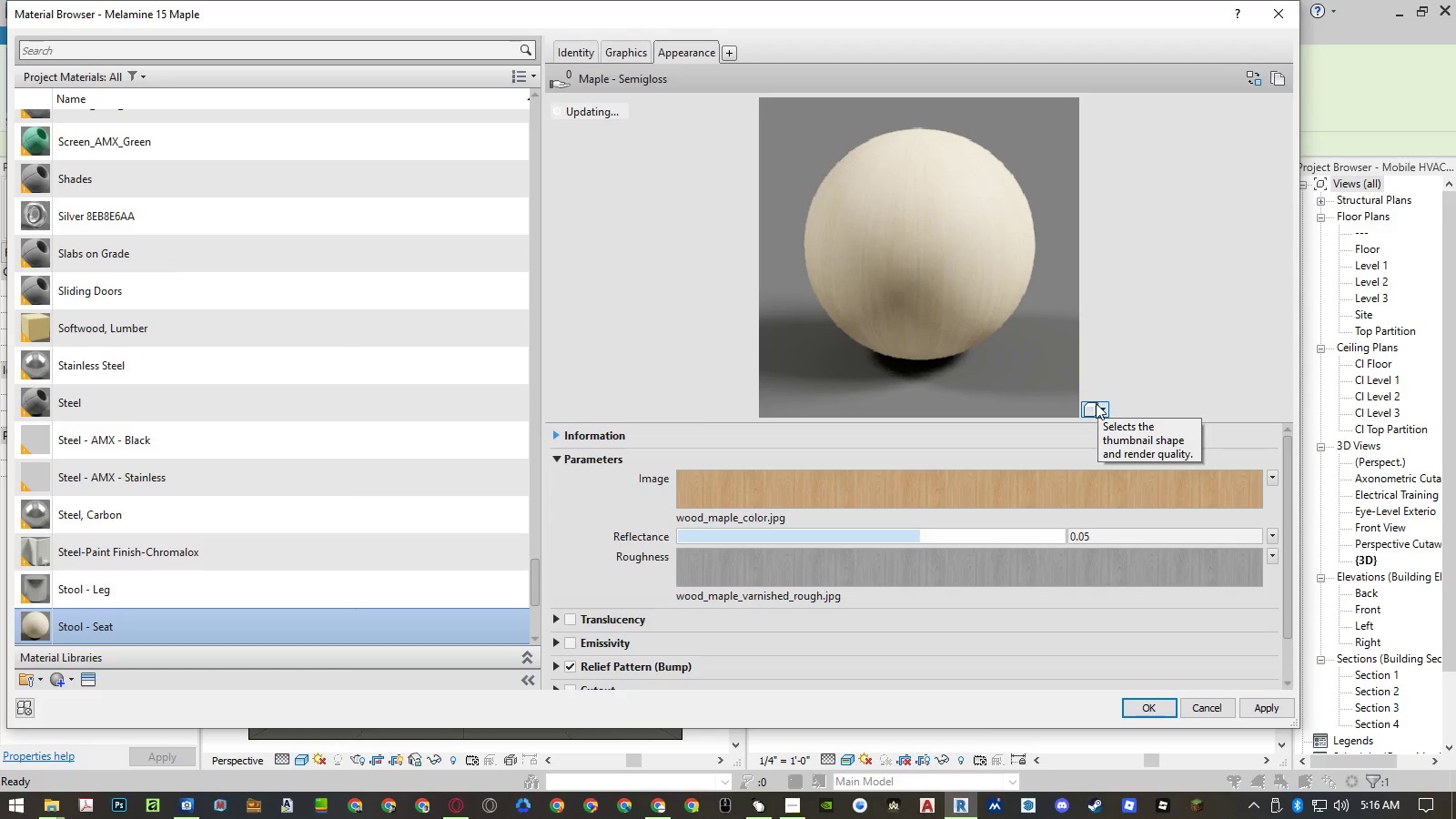 
double_click([1090, 424])
 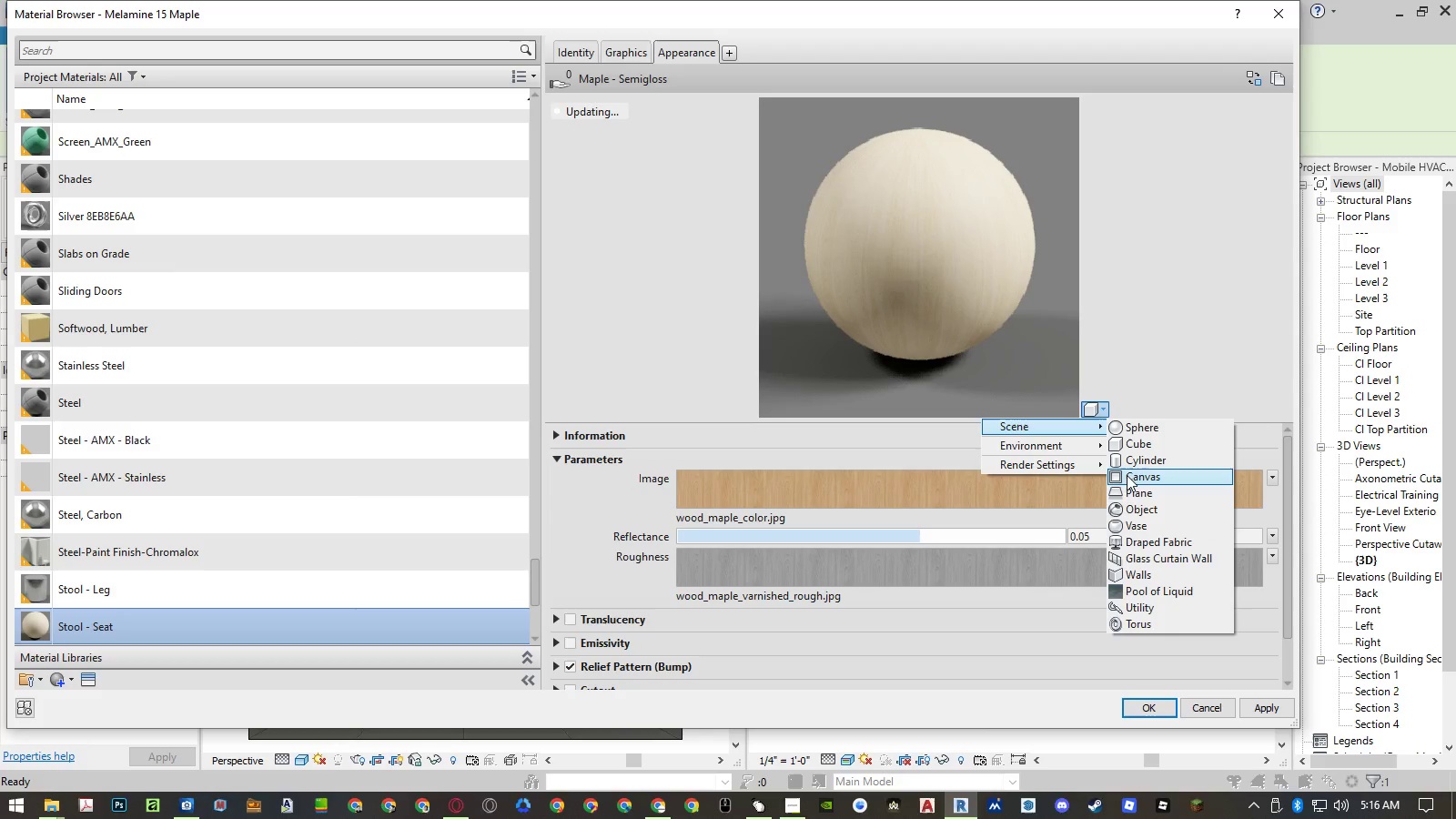 
left_click([1133, 462])
 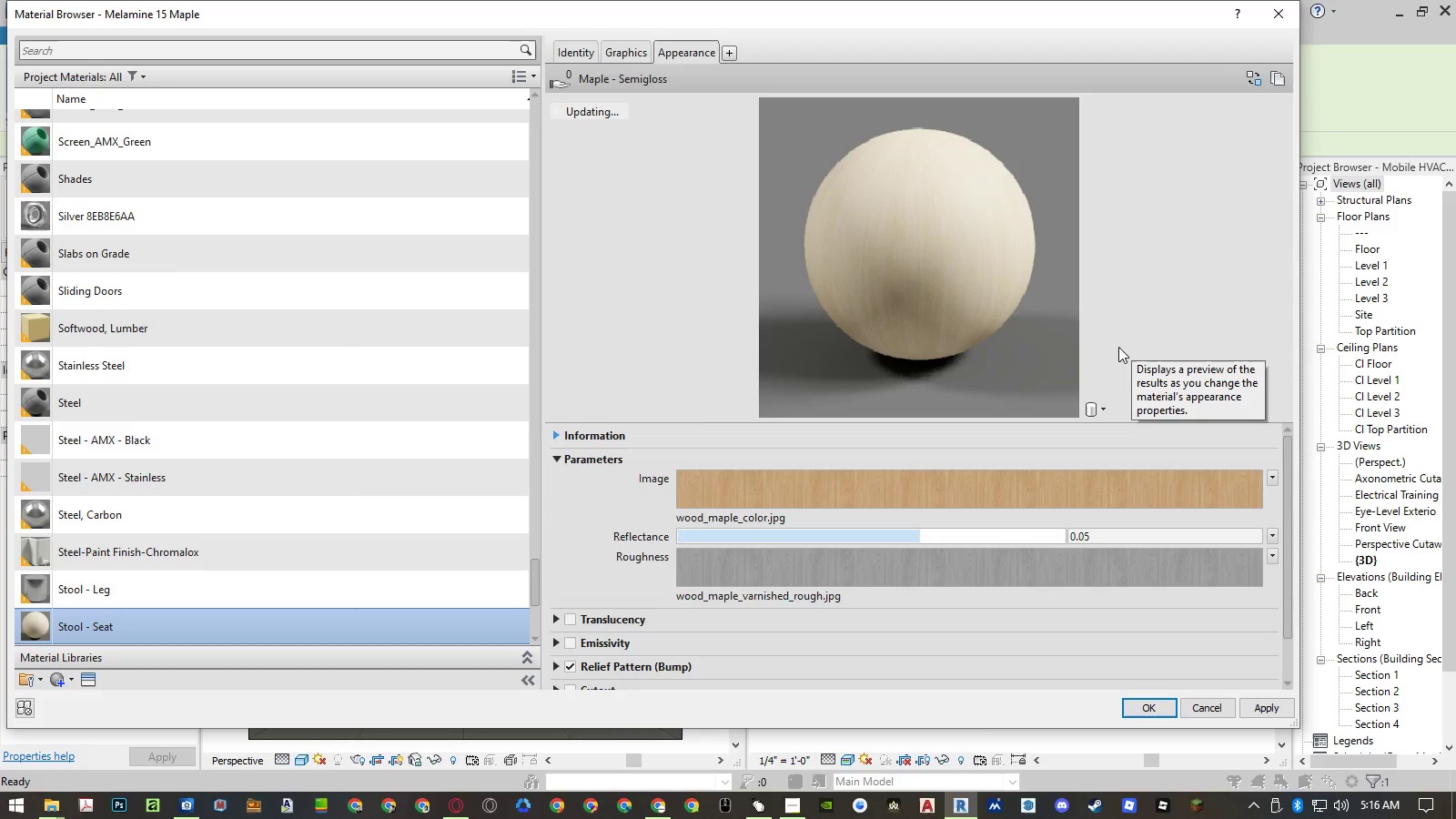 
wait(16.94)
 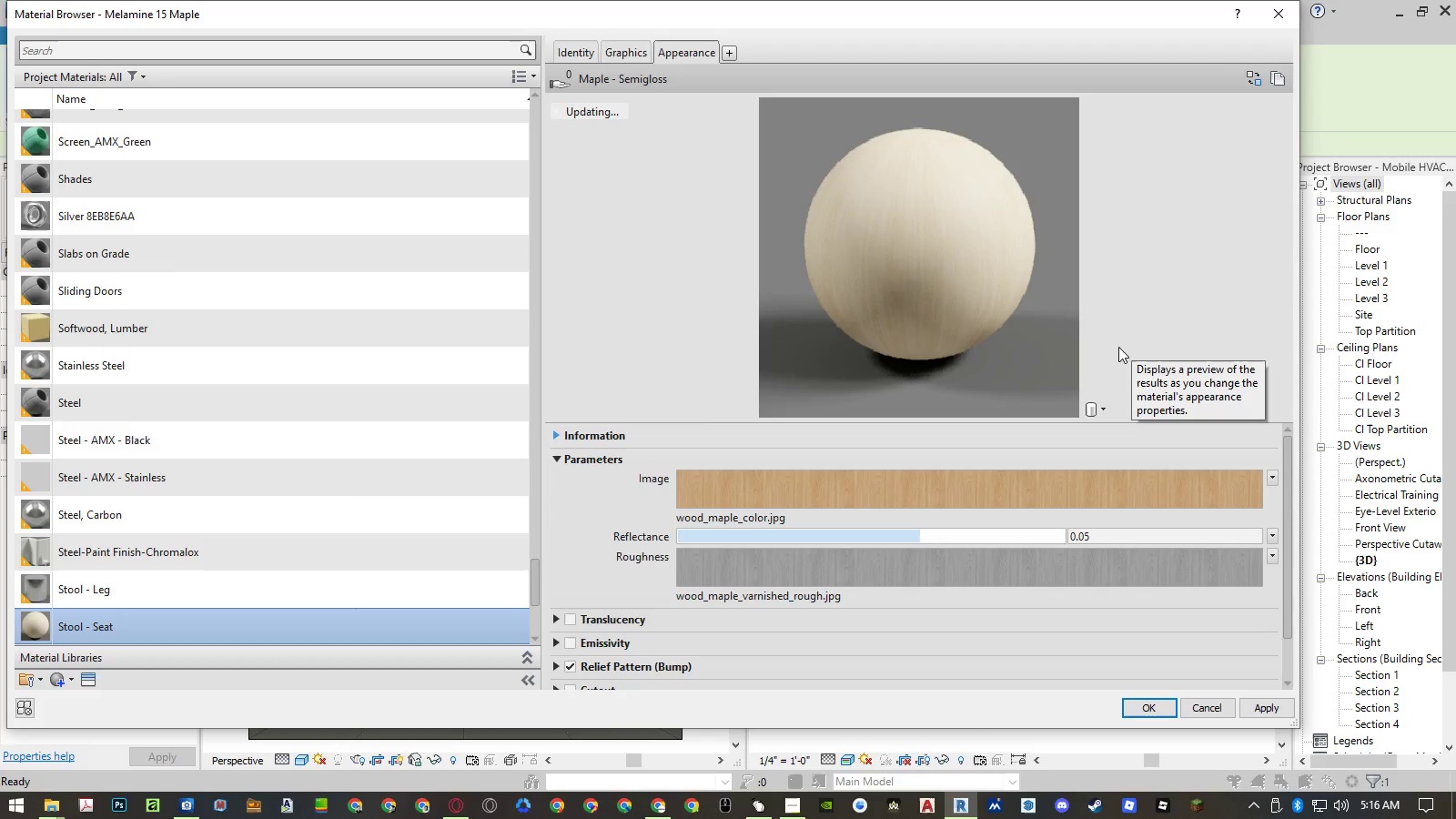 
left_click([1140, 704])
 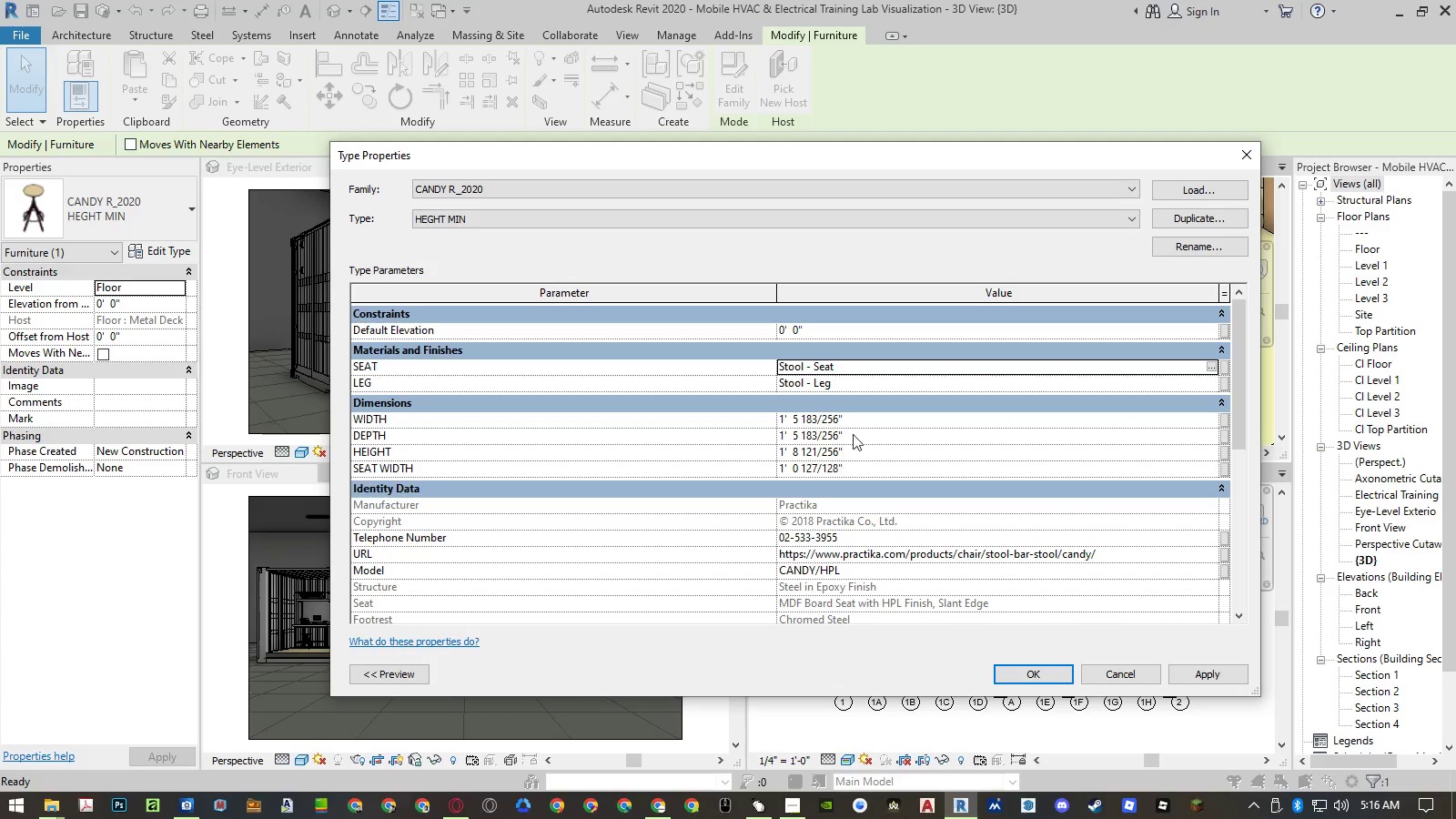 
scroll: coordinate [899, 545], scroll_direction: down, amount: 5.0
 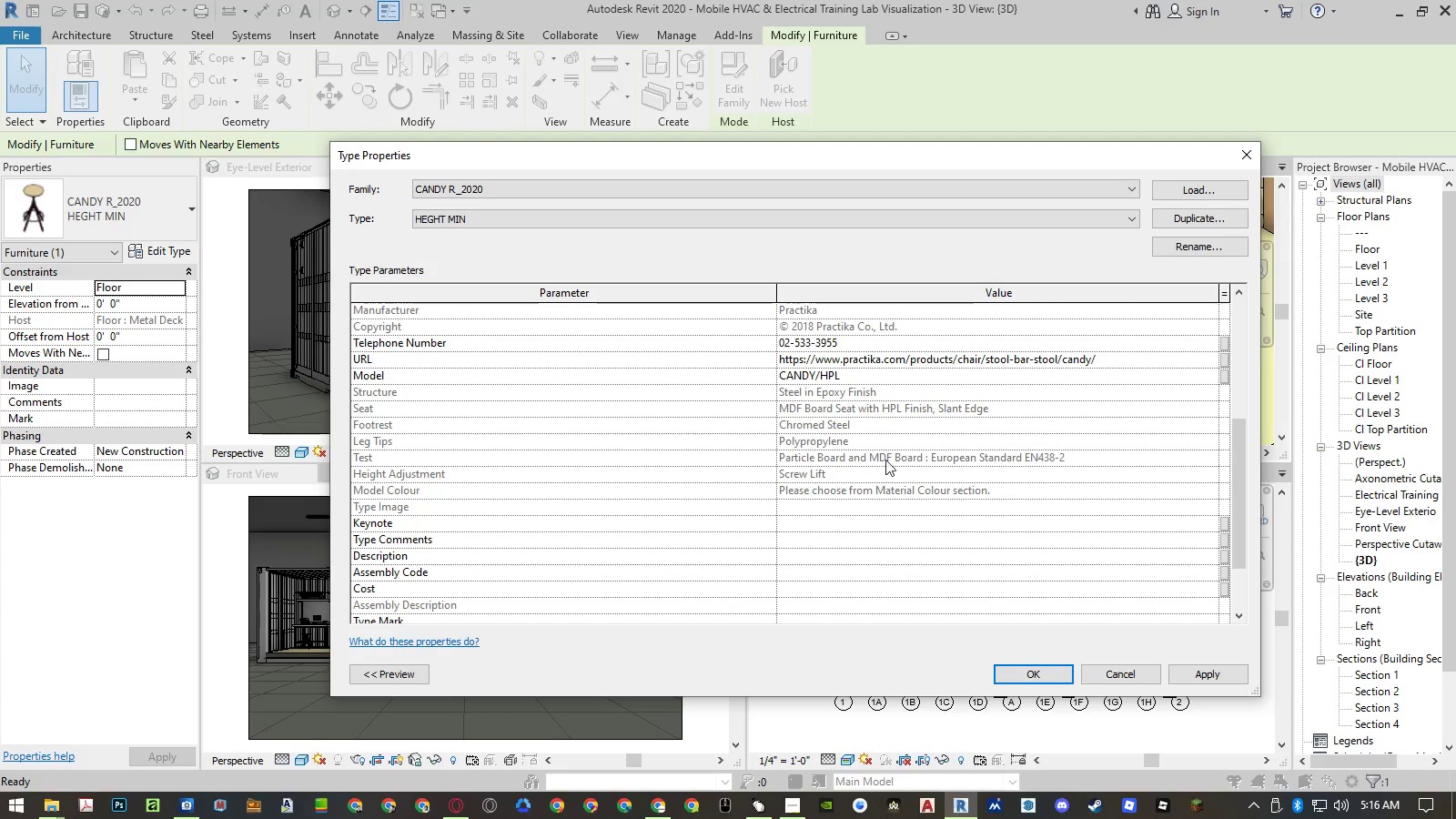 
left_click([884, 429])
 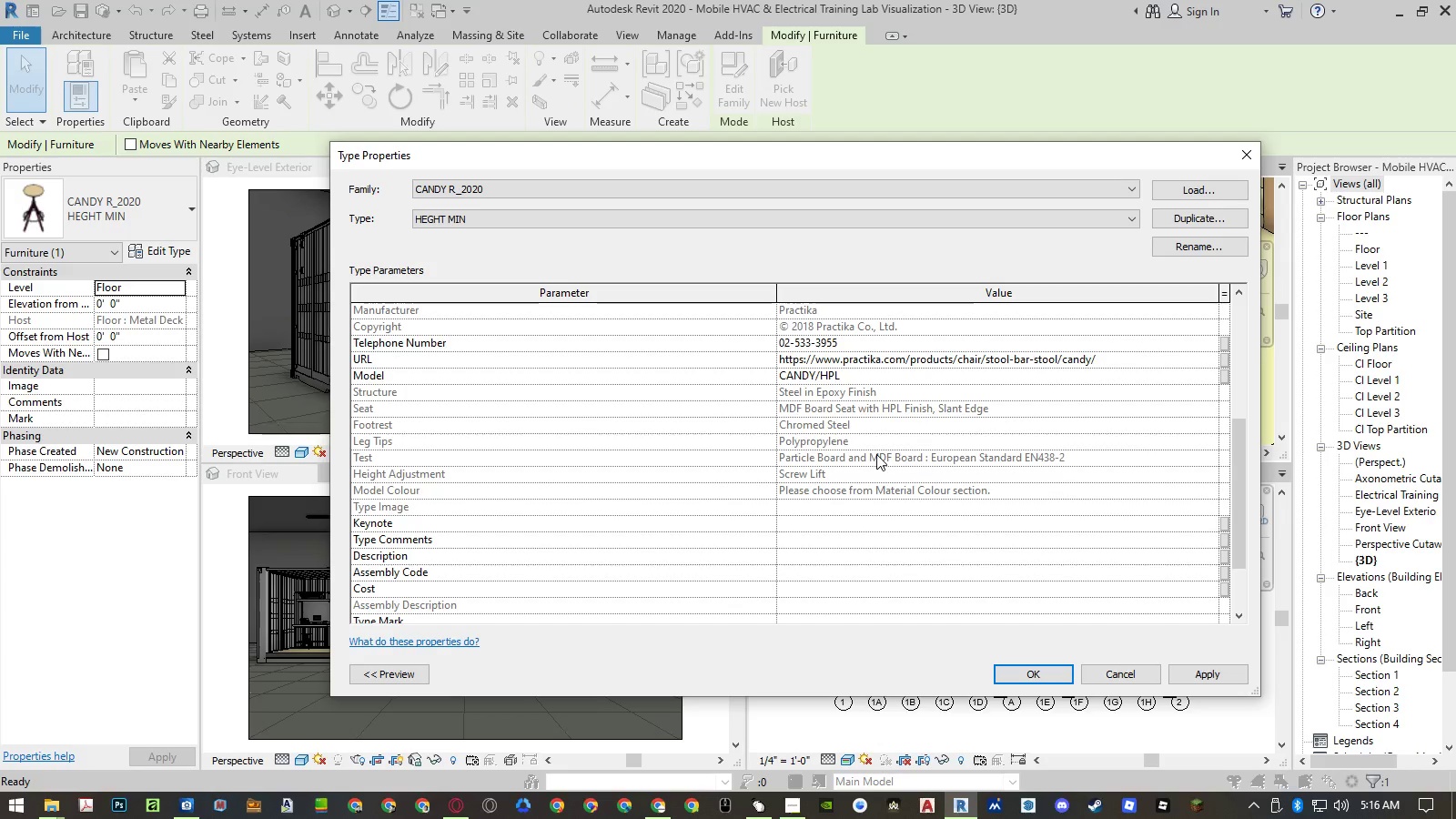 
scroll: coordinate [876, 454], scroll_direction: down, amount: 4.0
 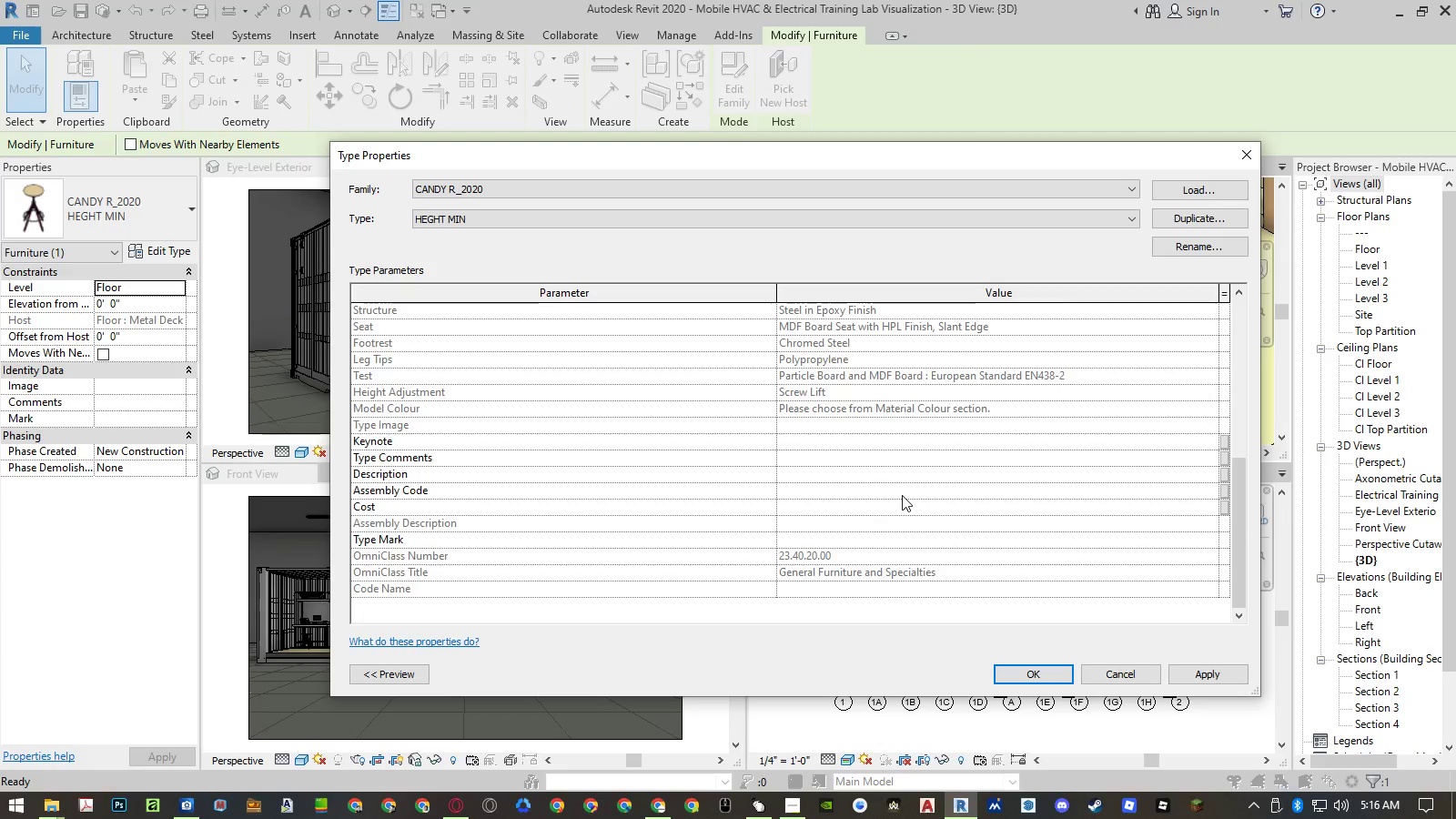 
scroll: coordinate [902, 495], scroll_direction: up, amount: 2.0
 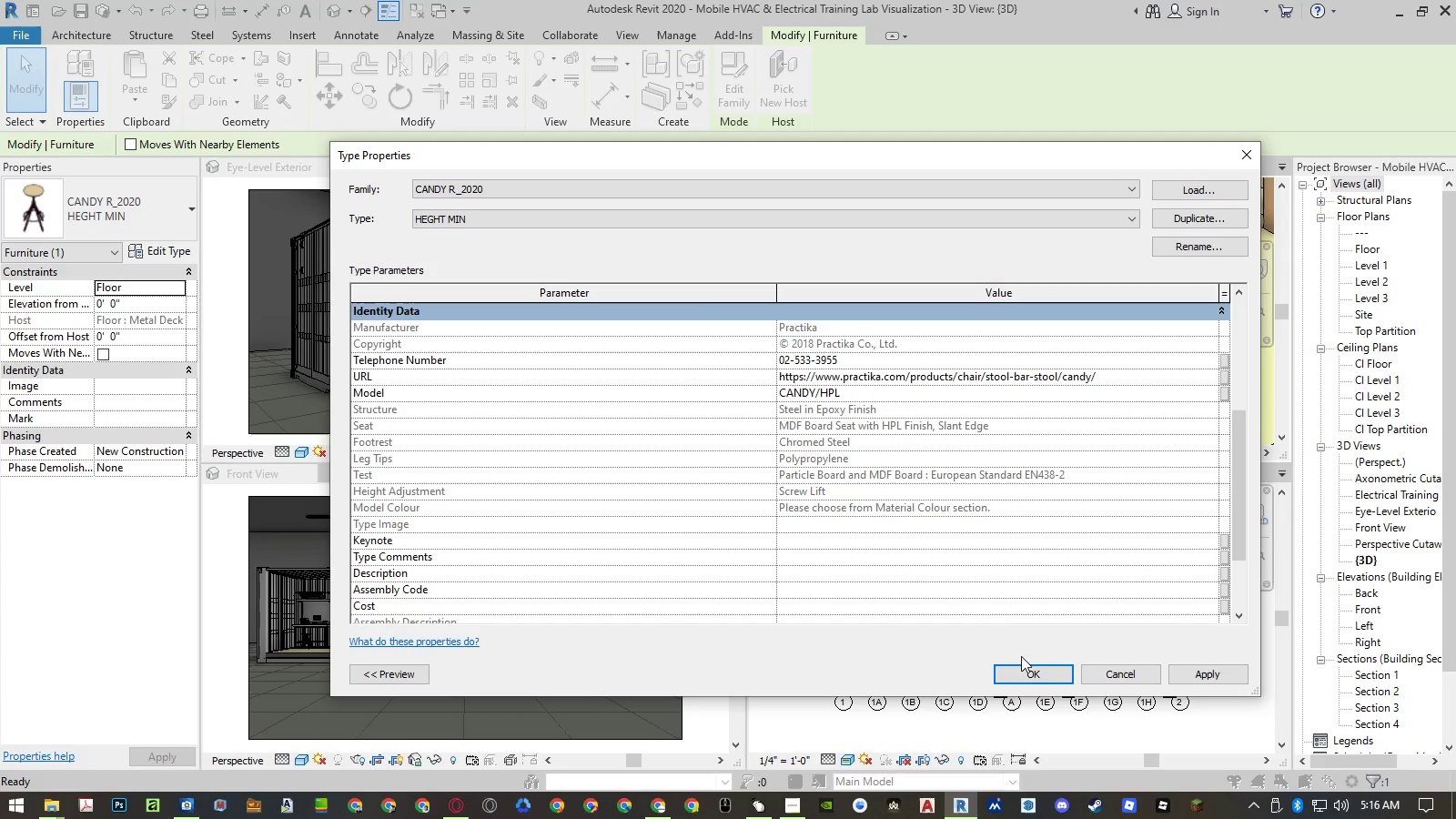 
left_click([1027, 670])
 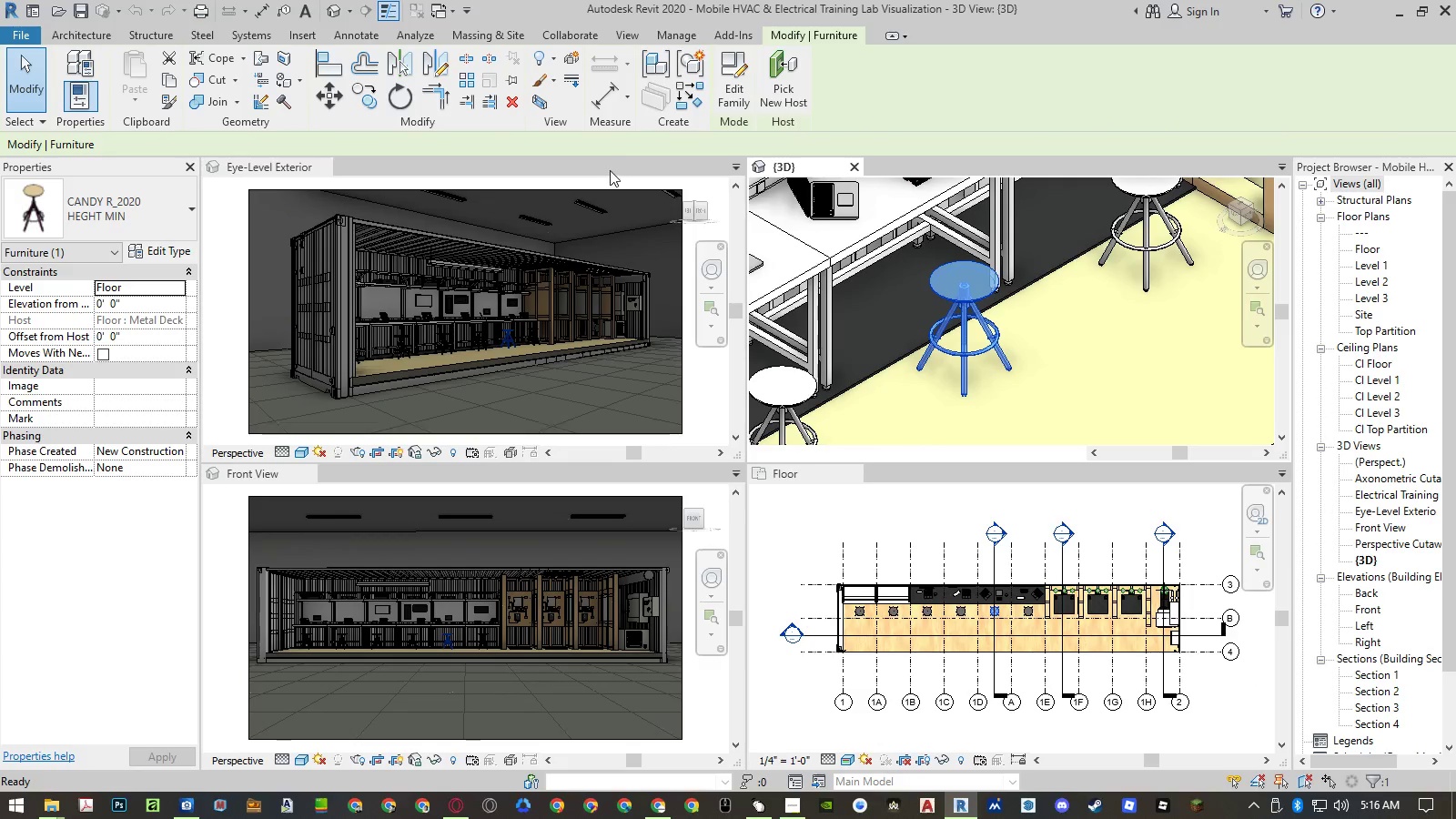 
left_click([727, 93])
 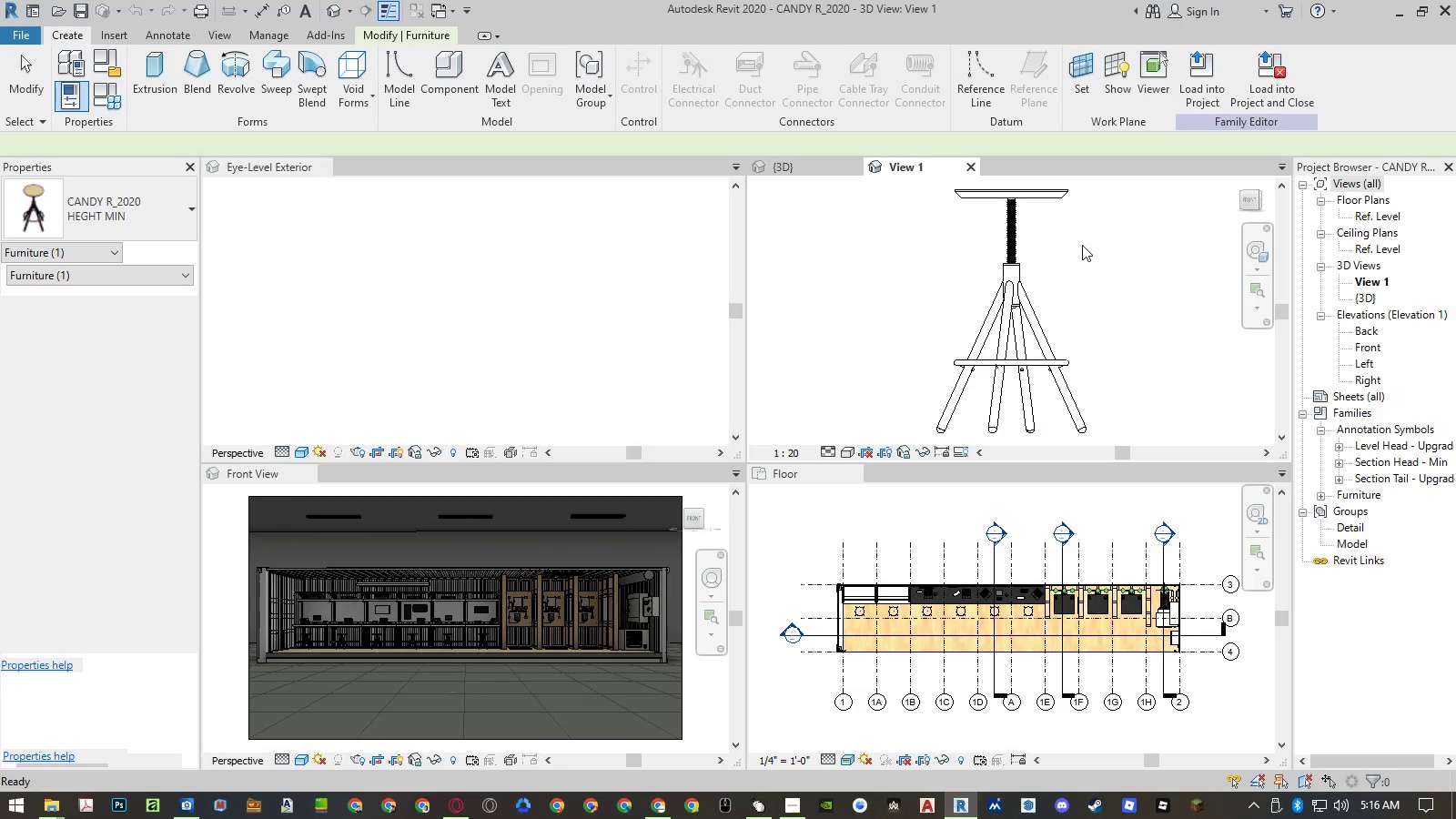 
left_click([1056, 201])
 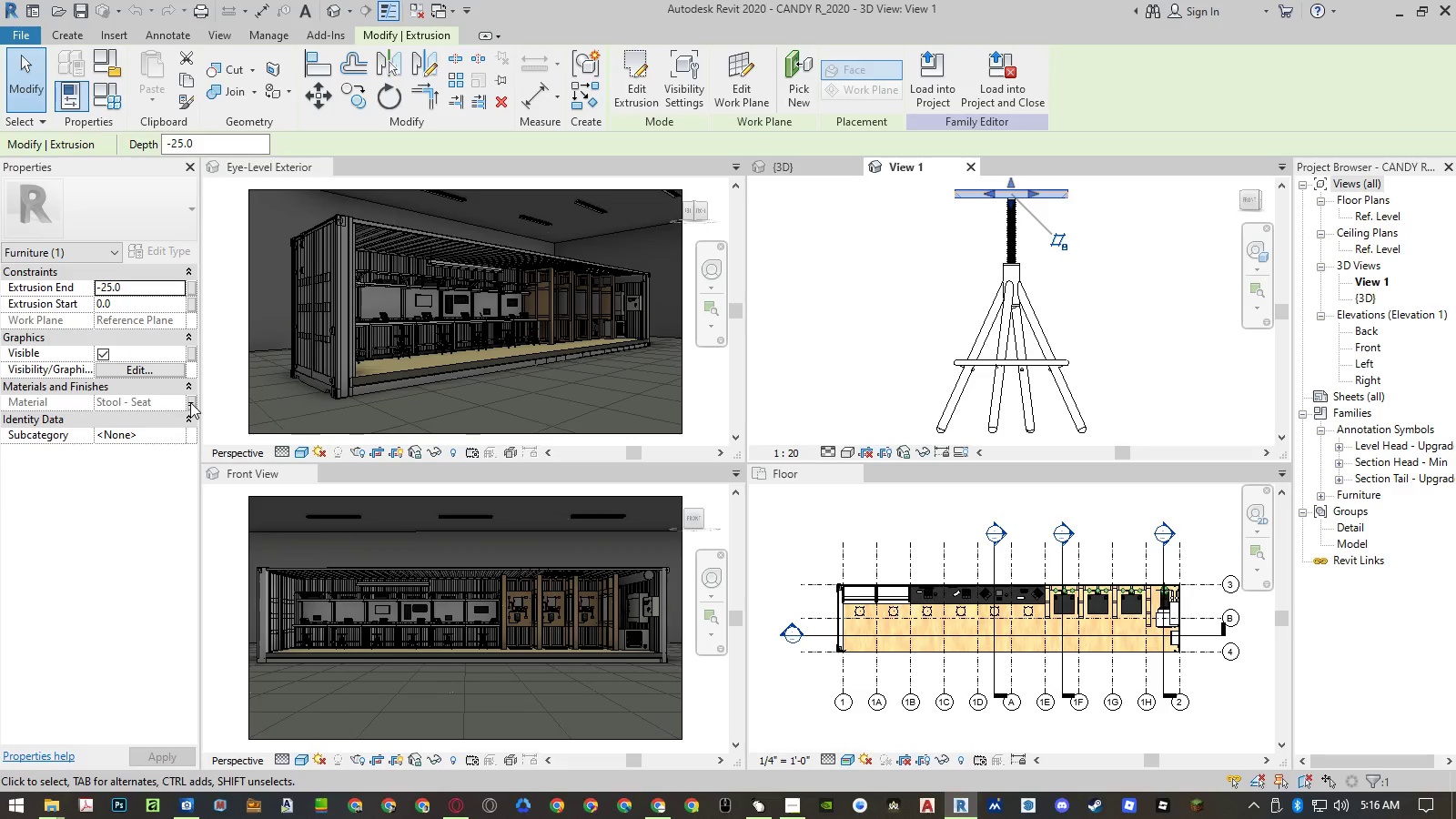 
left_click([1124, 286])
 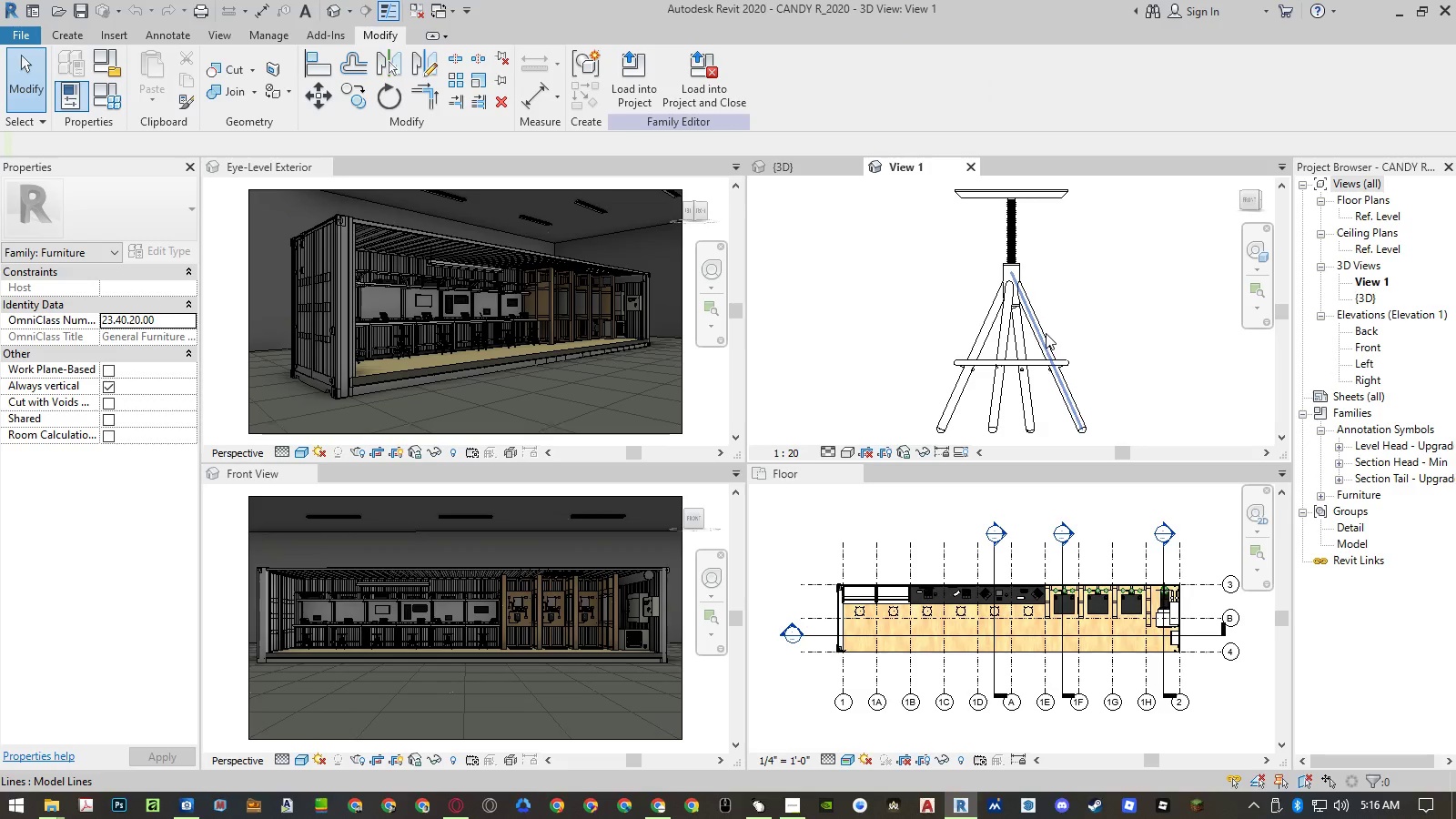 
left_click([1046, 333])
 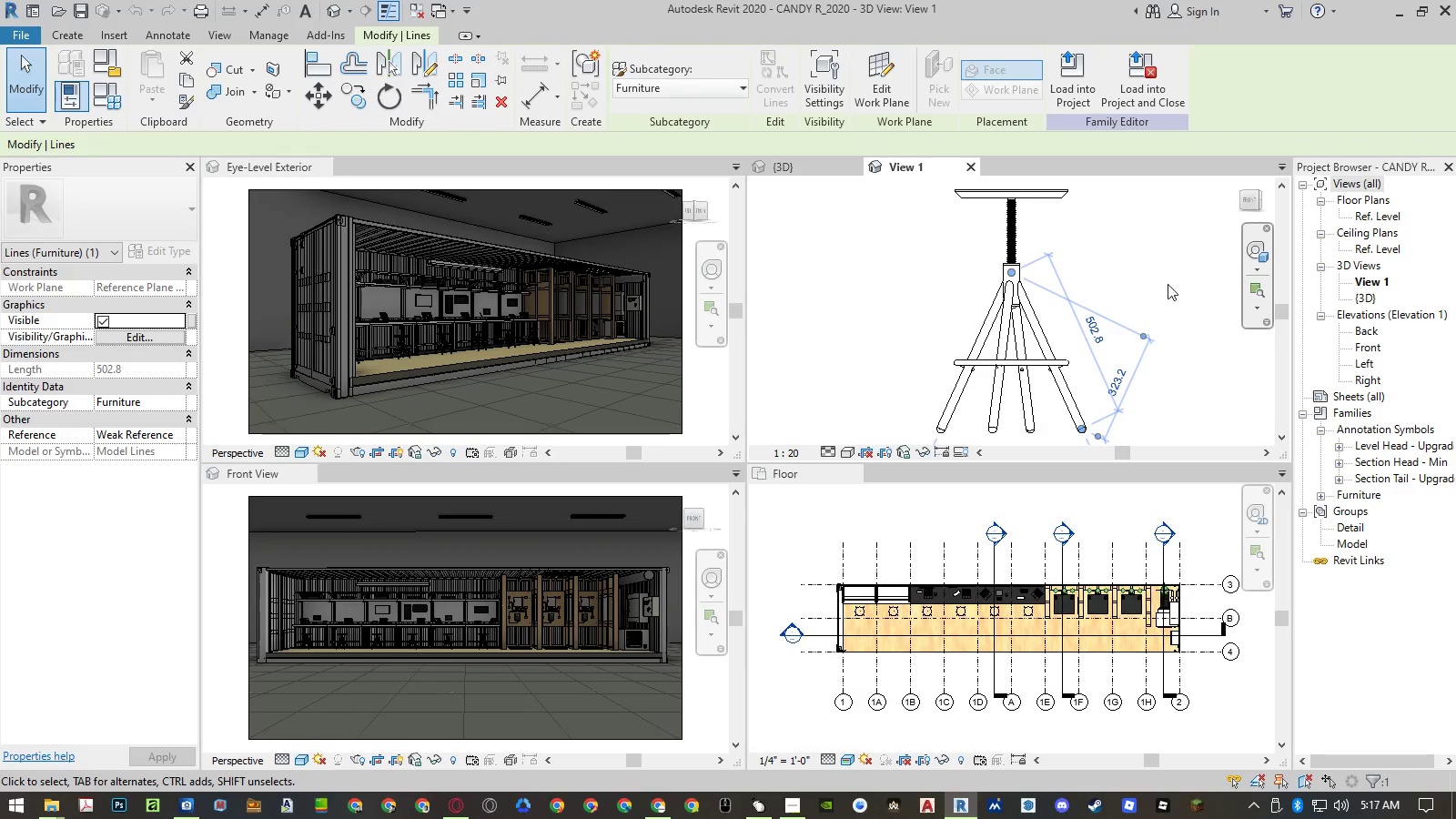 
left_click([1184, 269])
 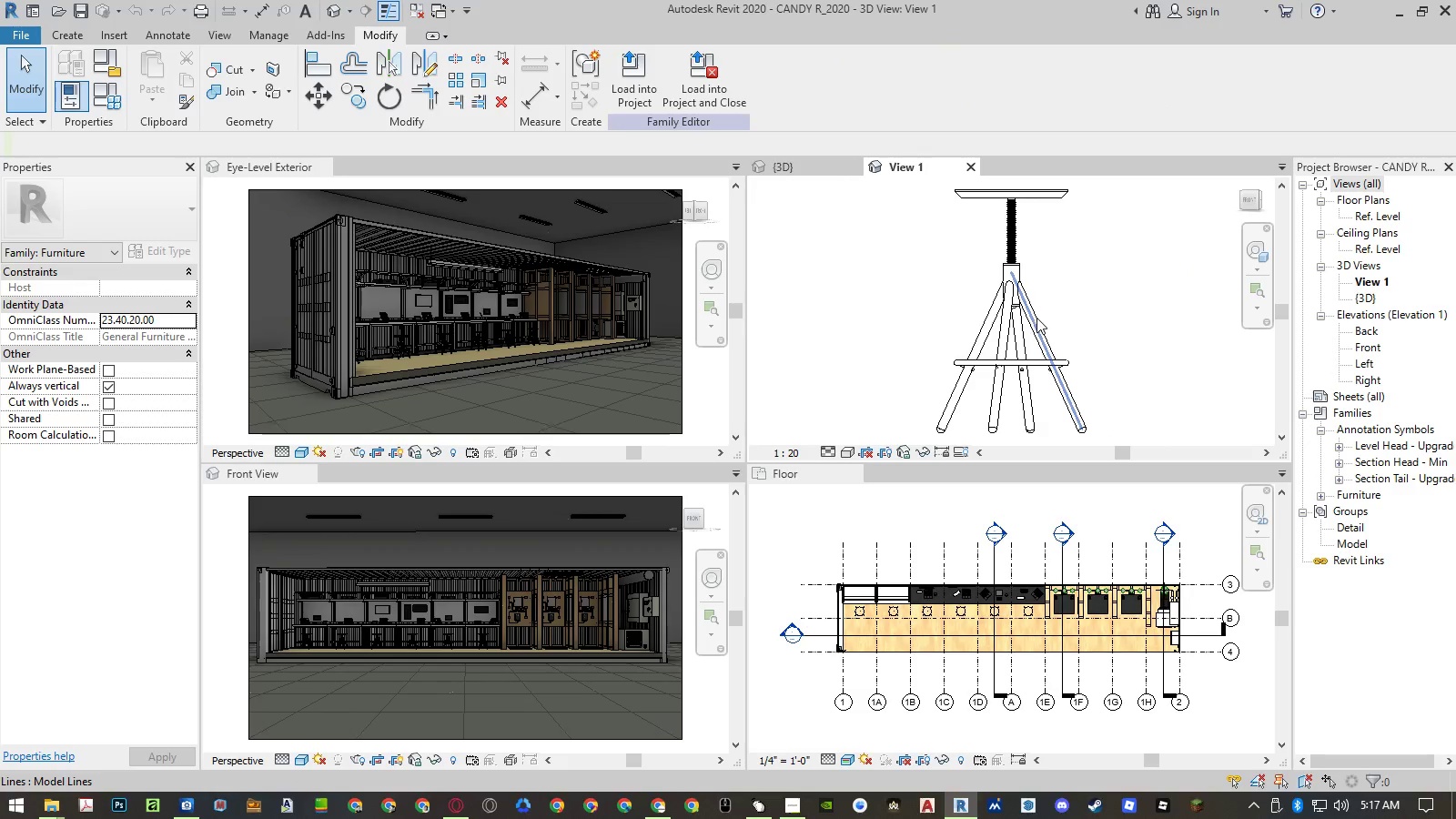 
left_click([1036, 318])
 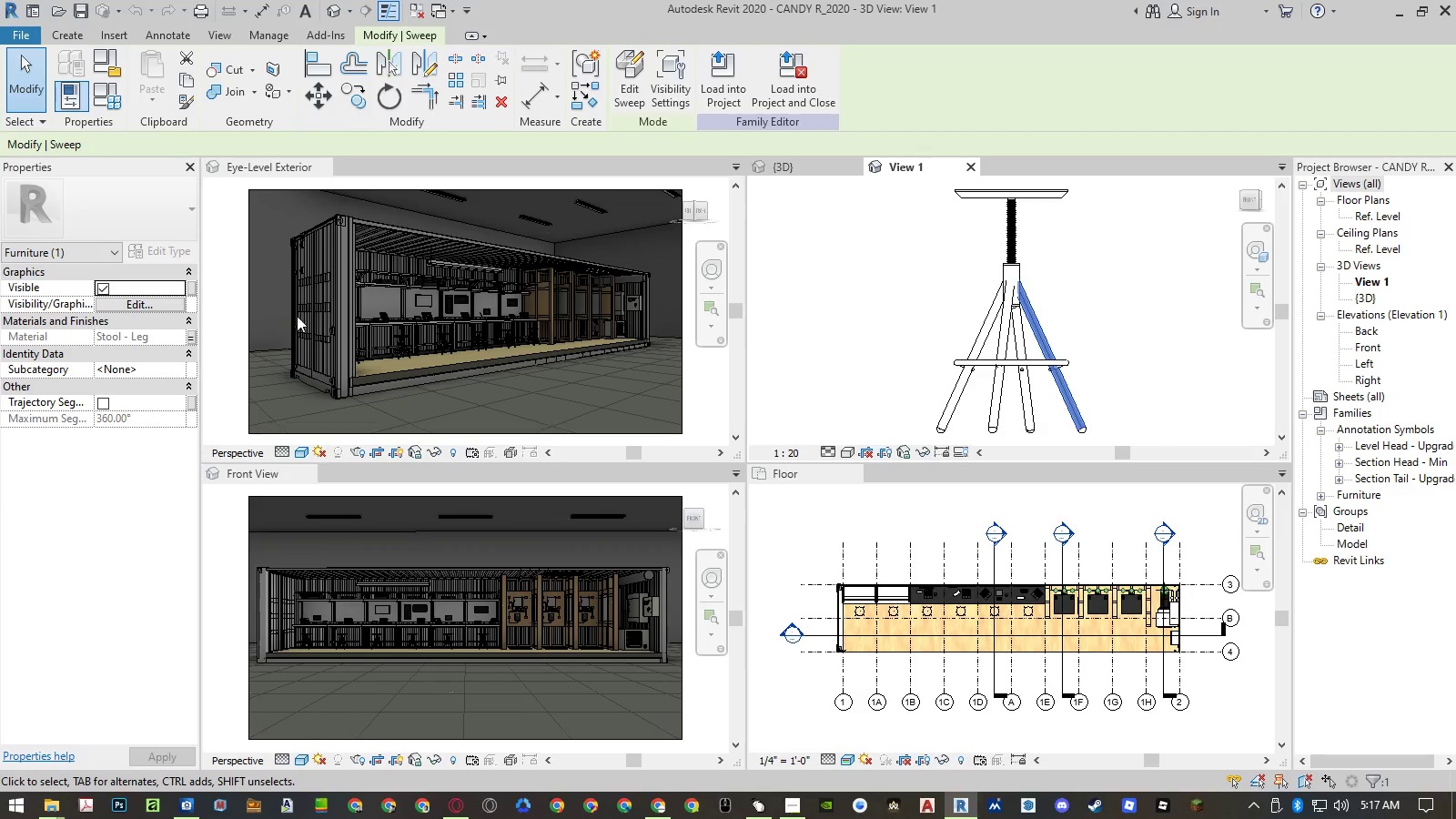 
left_click([1102, 228])
 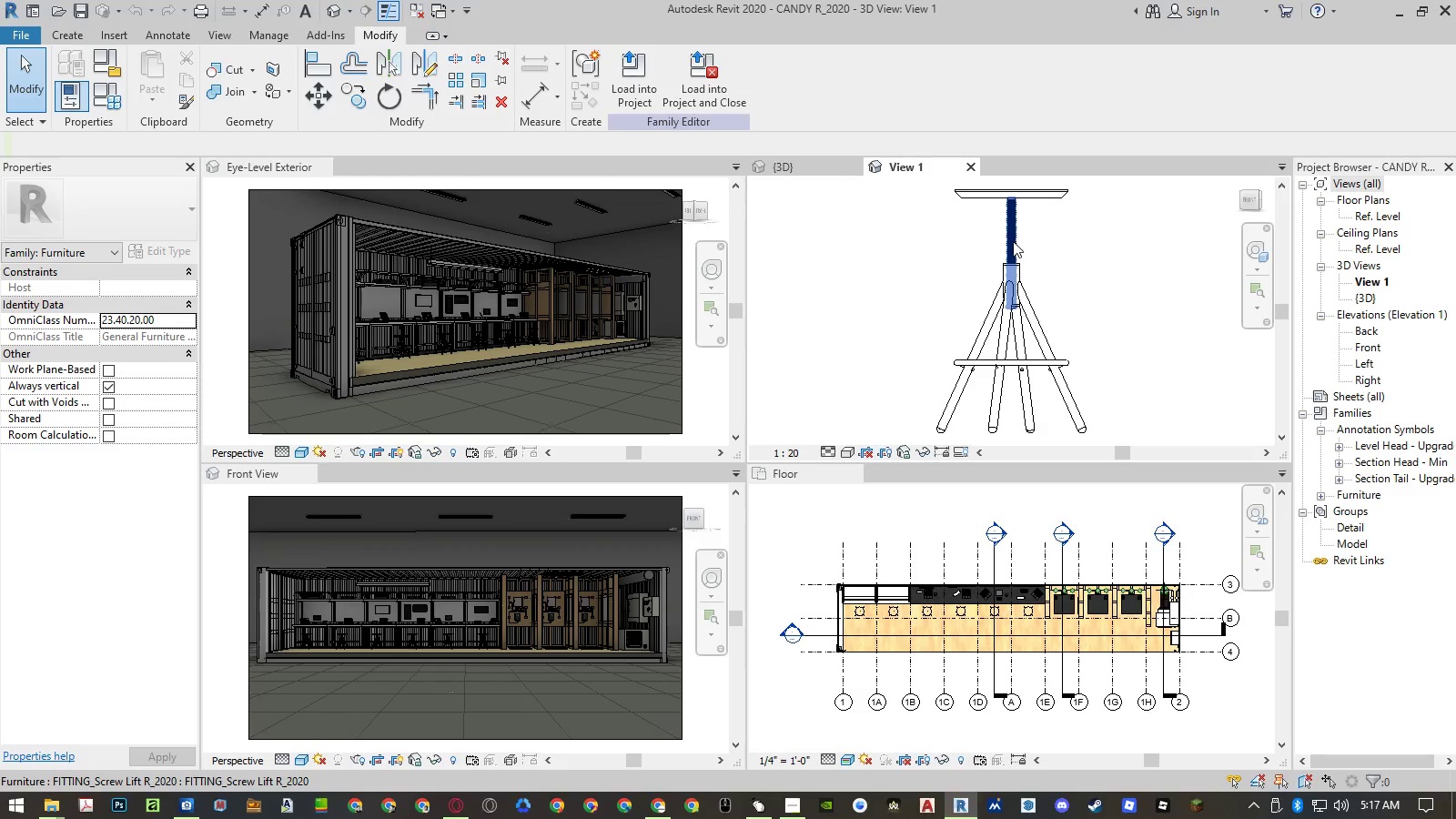 
left_click([1013, 241])
 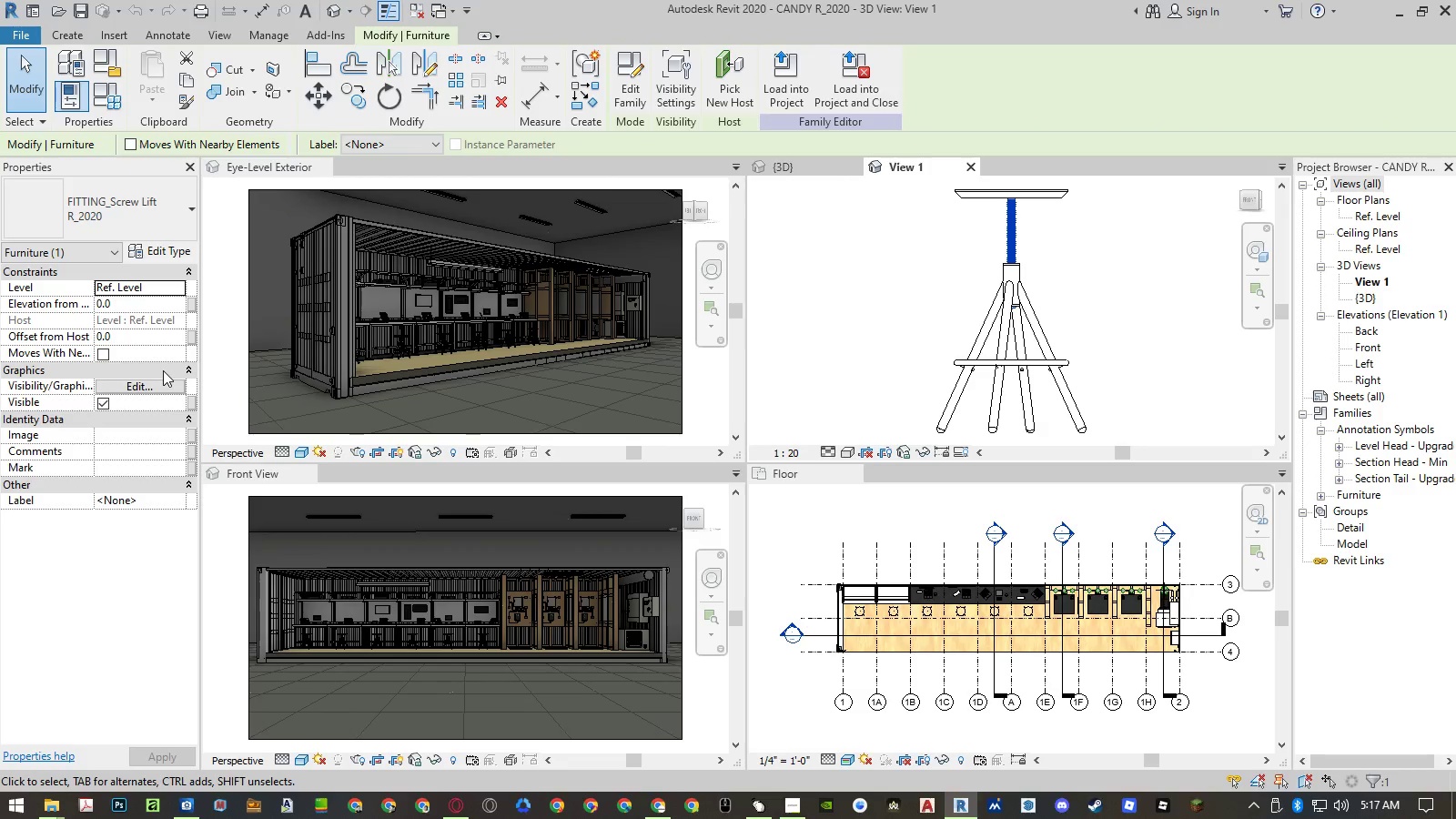 
wait(10.52)
 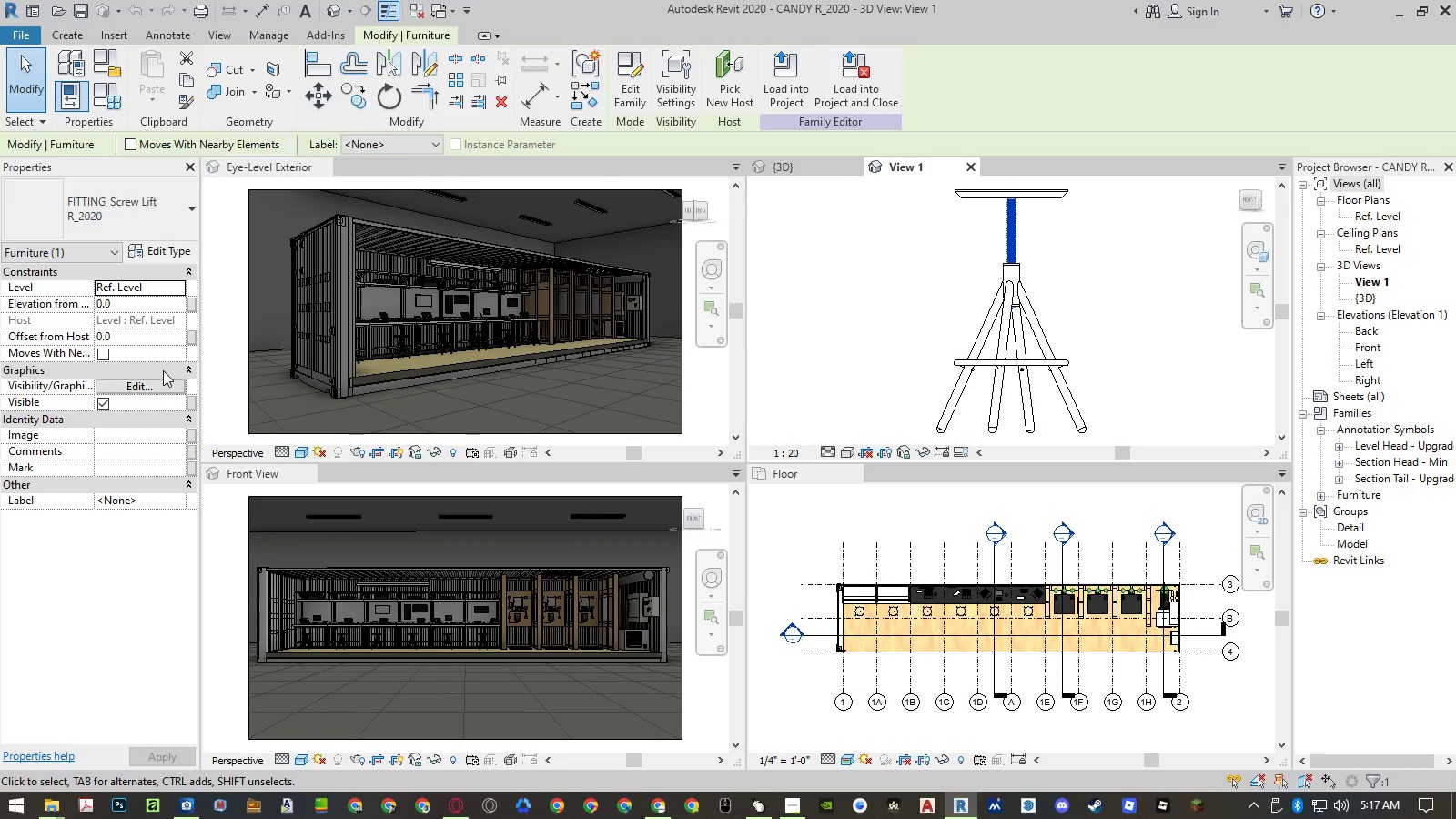 
left_click([622, 85])
 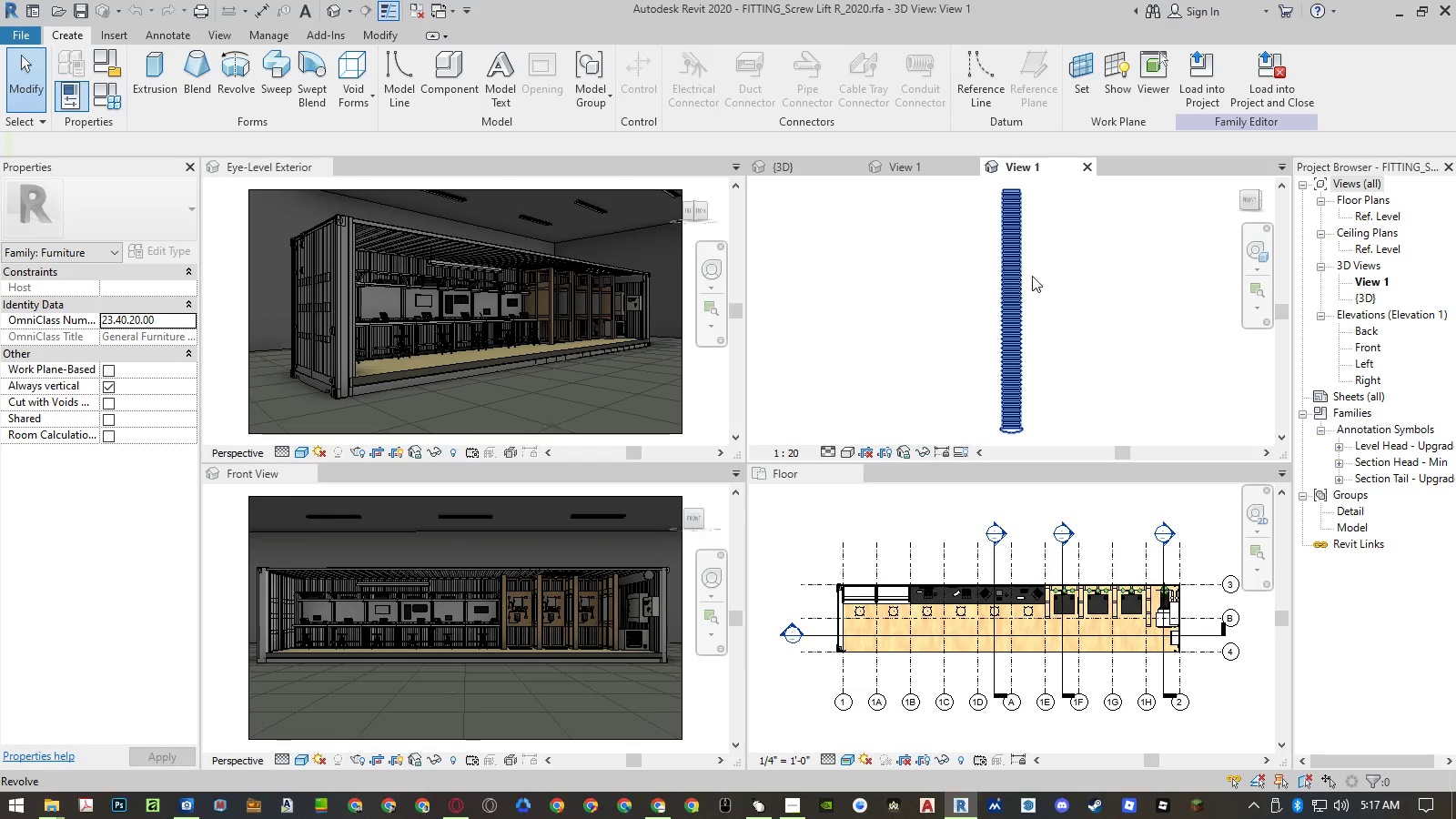 
wait(5.33)
 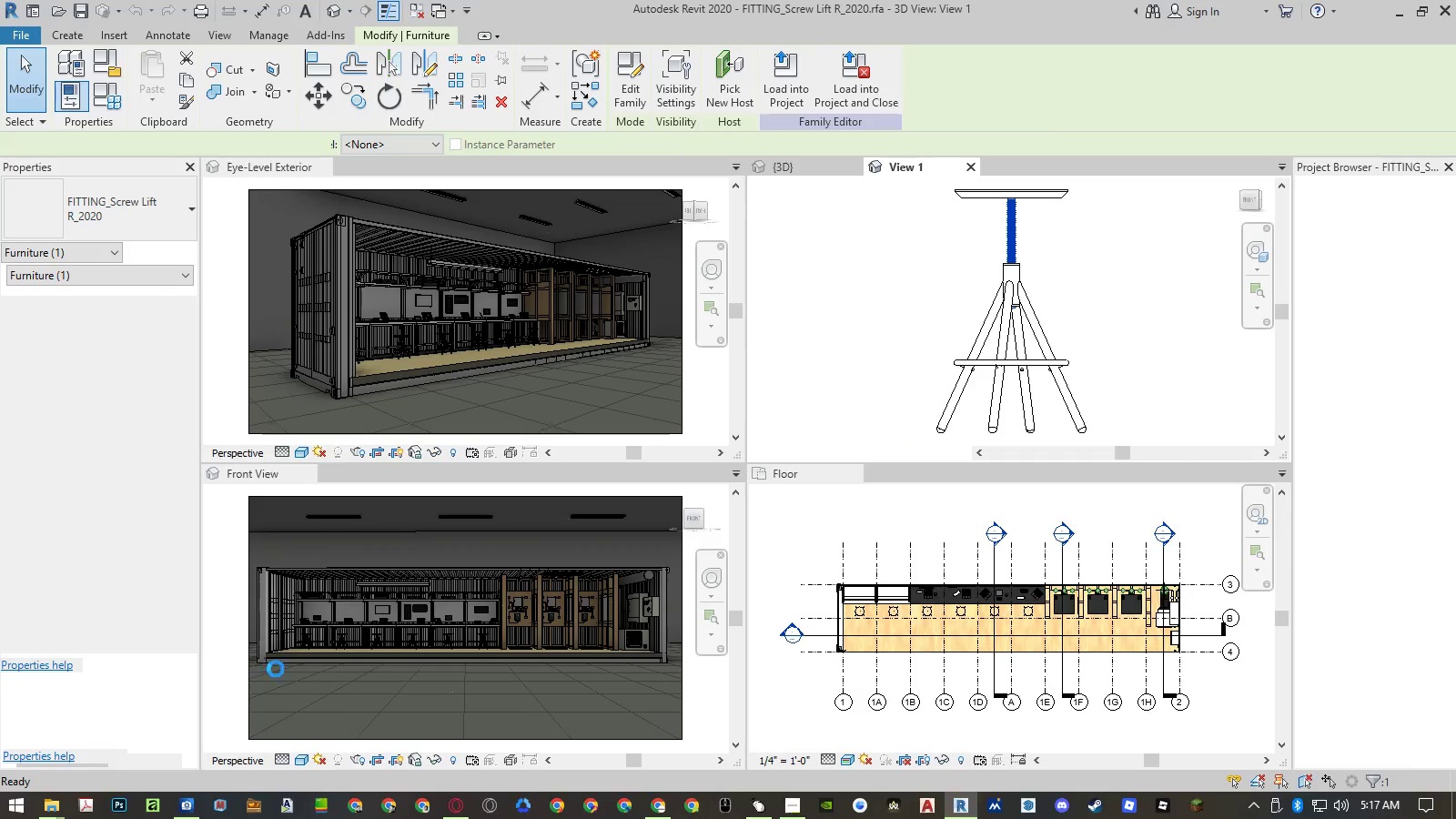 
left_click([1016, 285])
 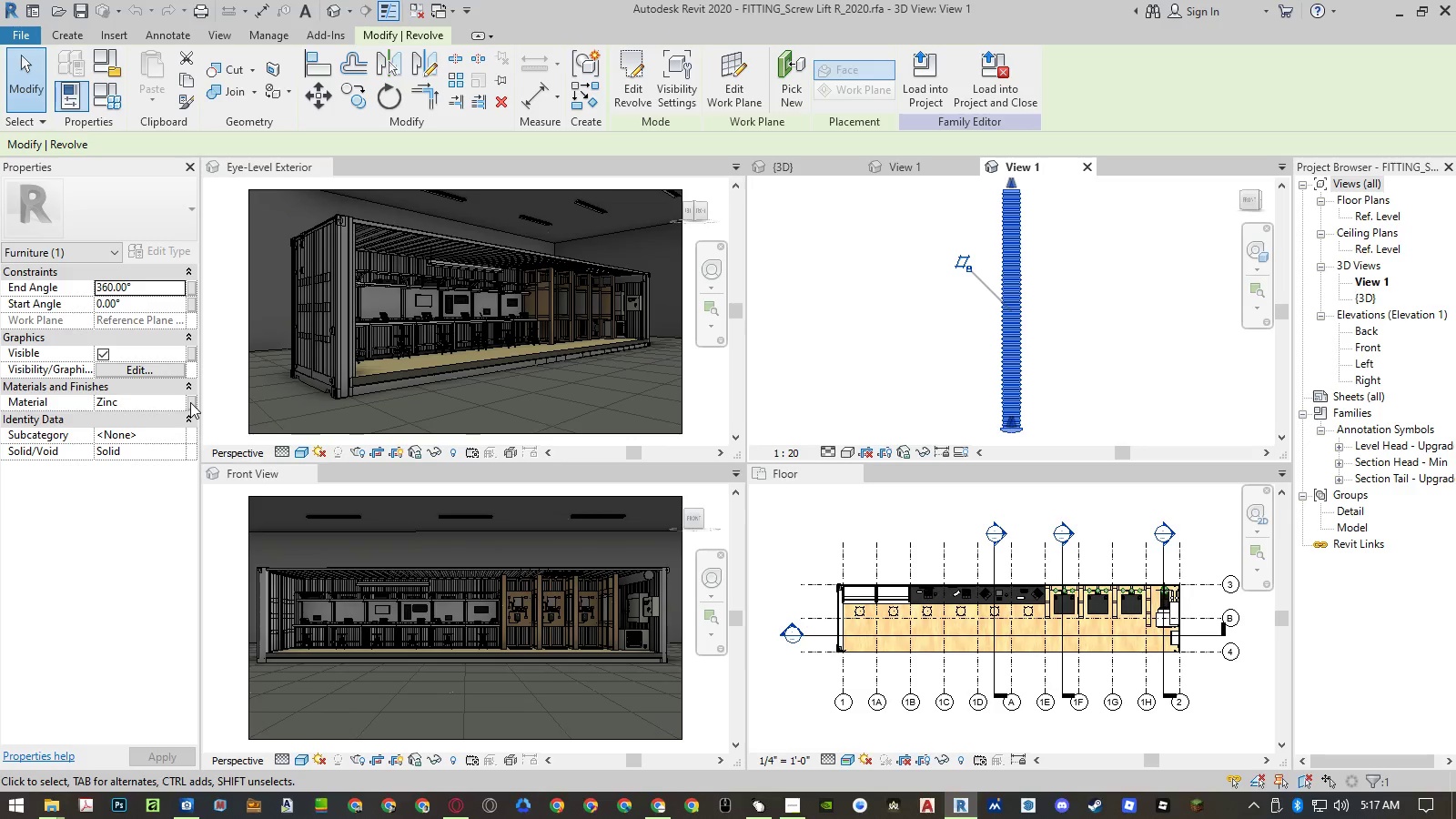 
wait(6.02)
 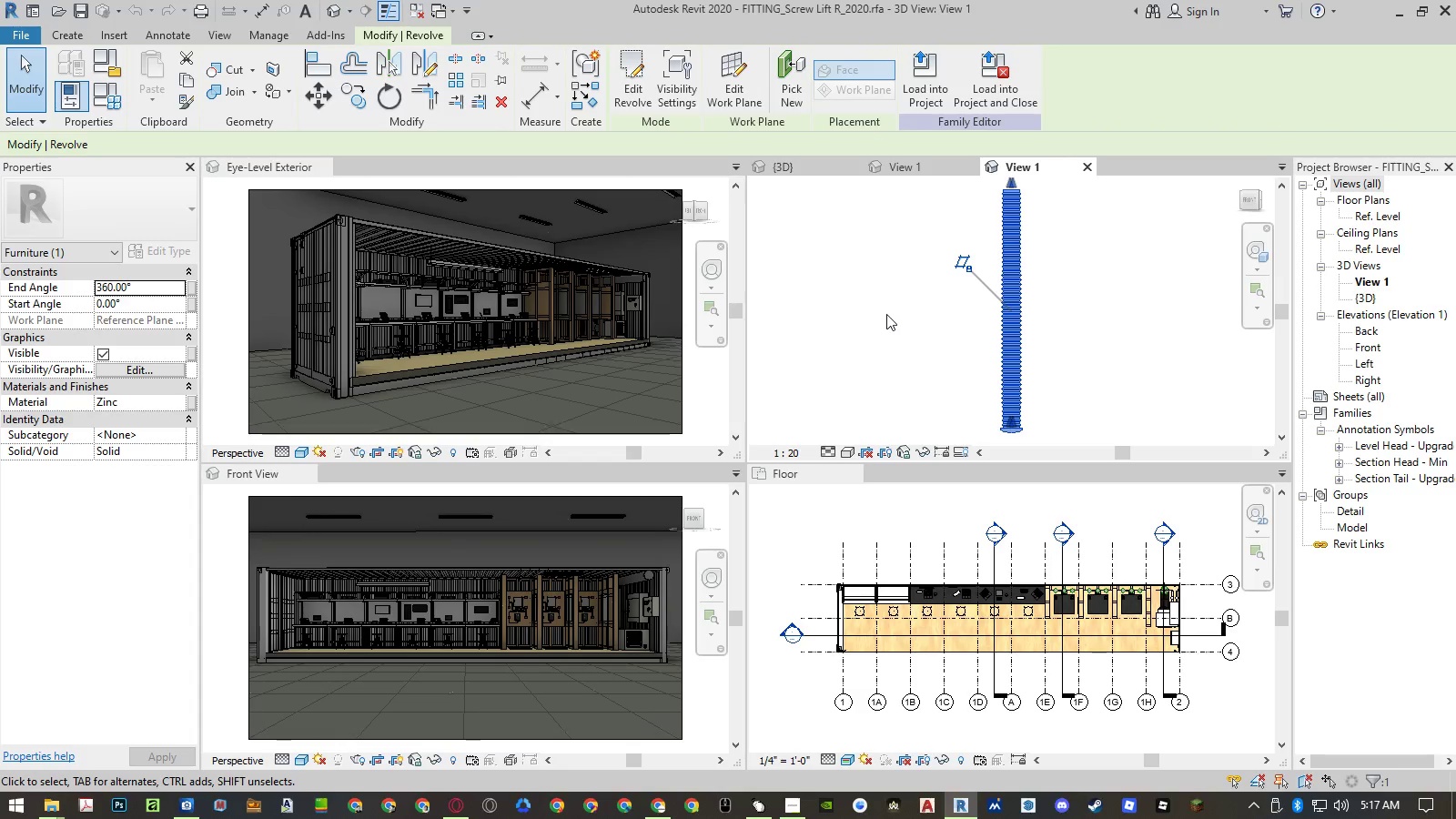 
left_click([180, 402])
 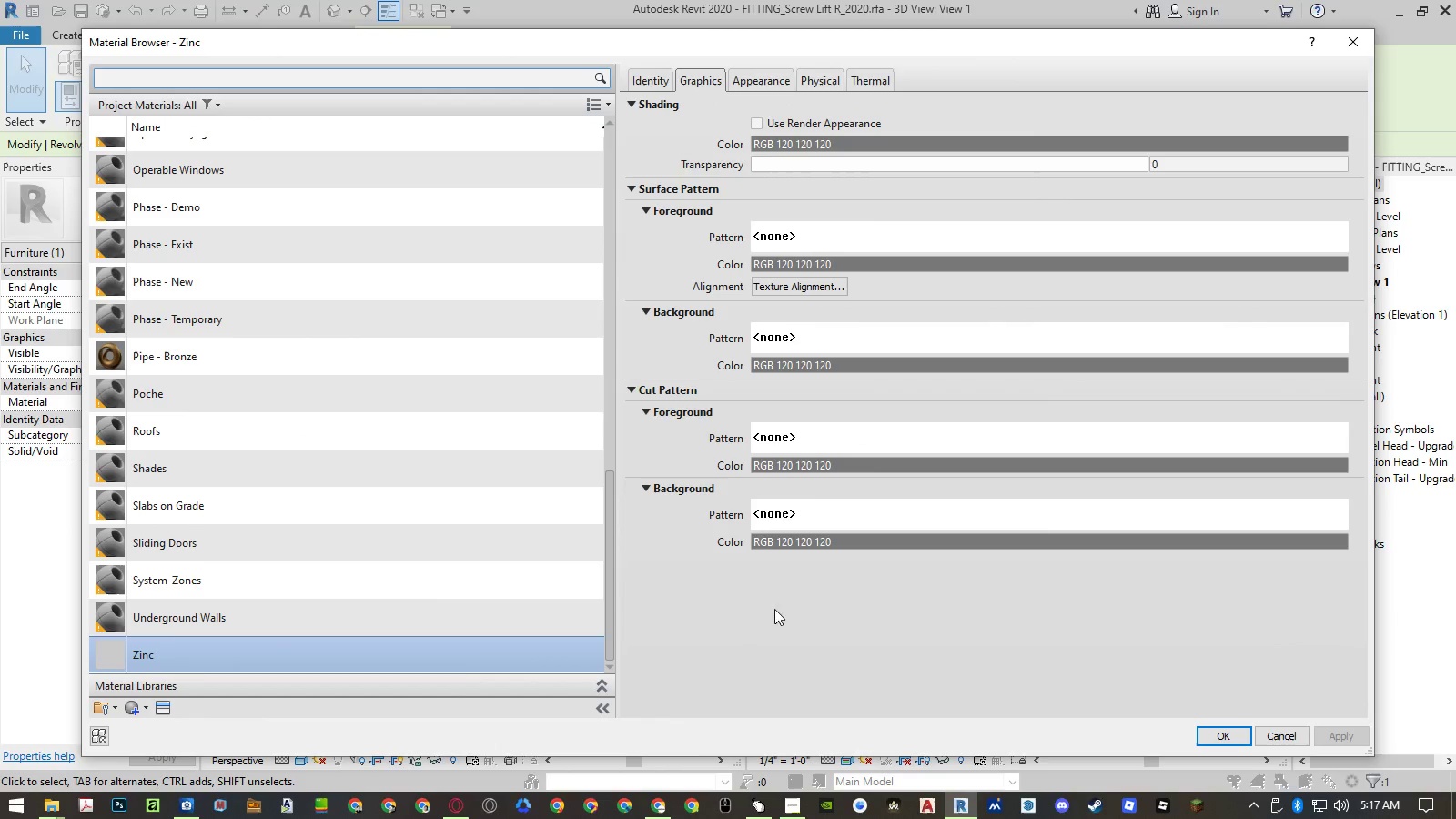 
right_click([401, 647])
 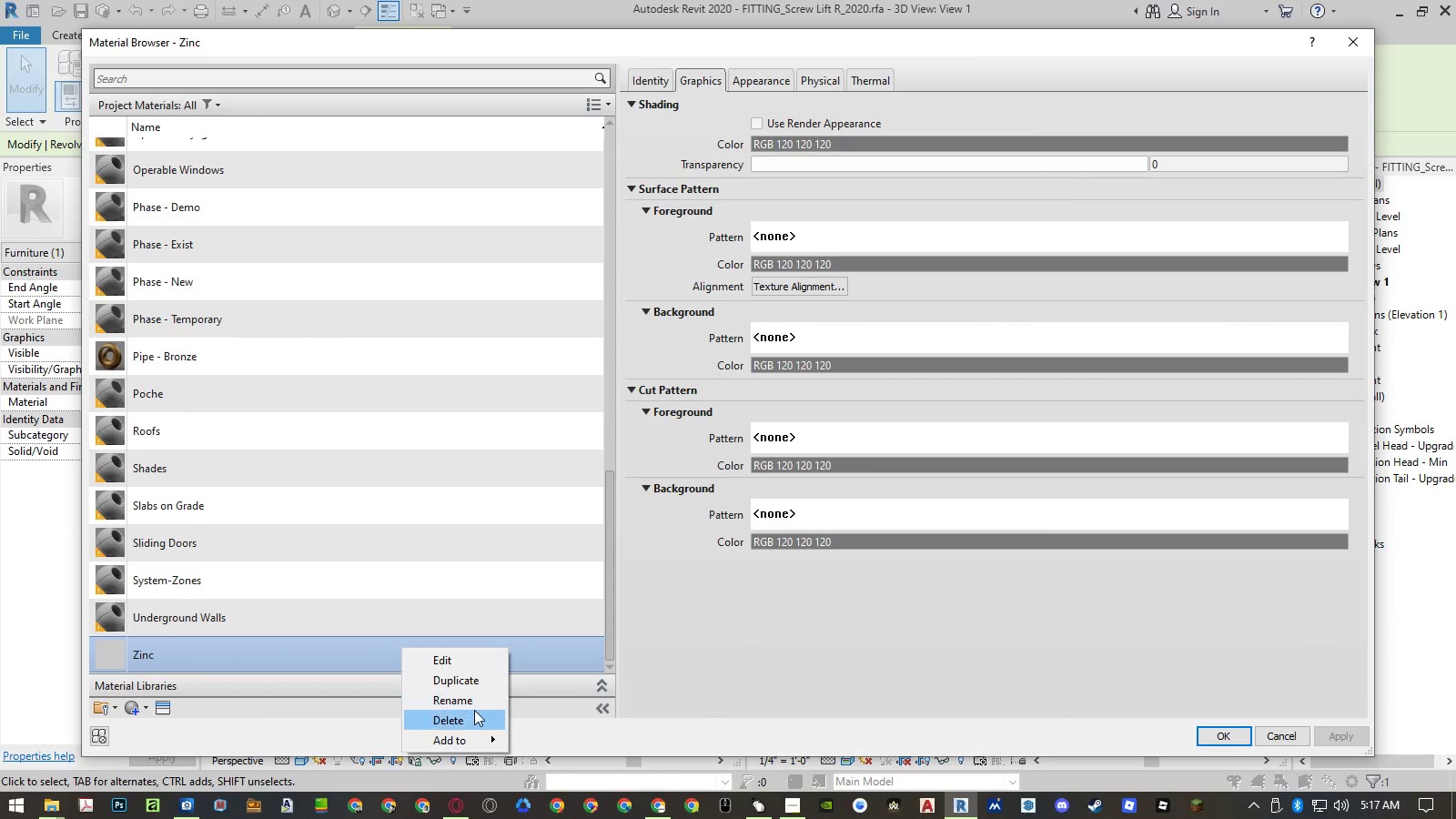 
left_click([473, 700])
 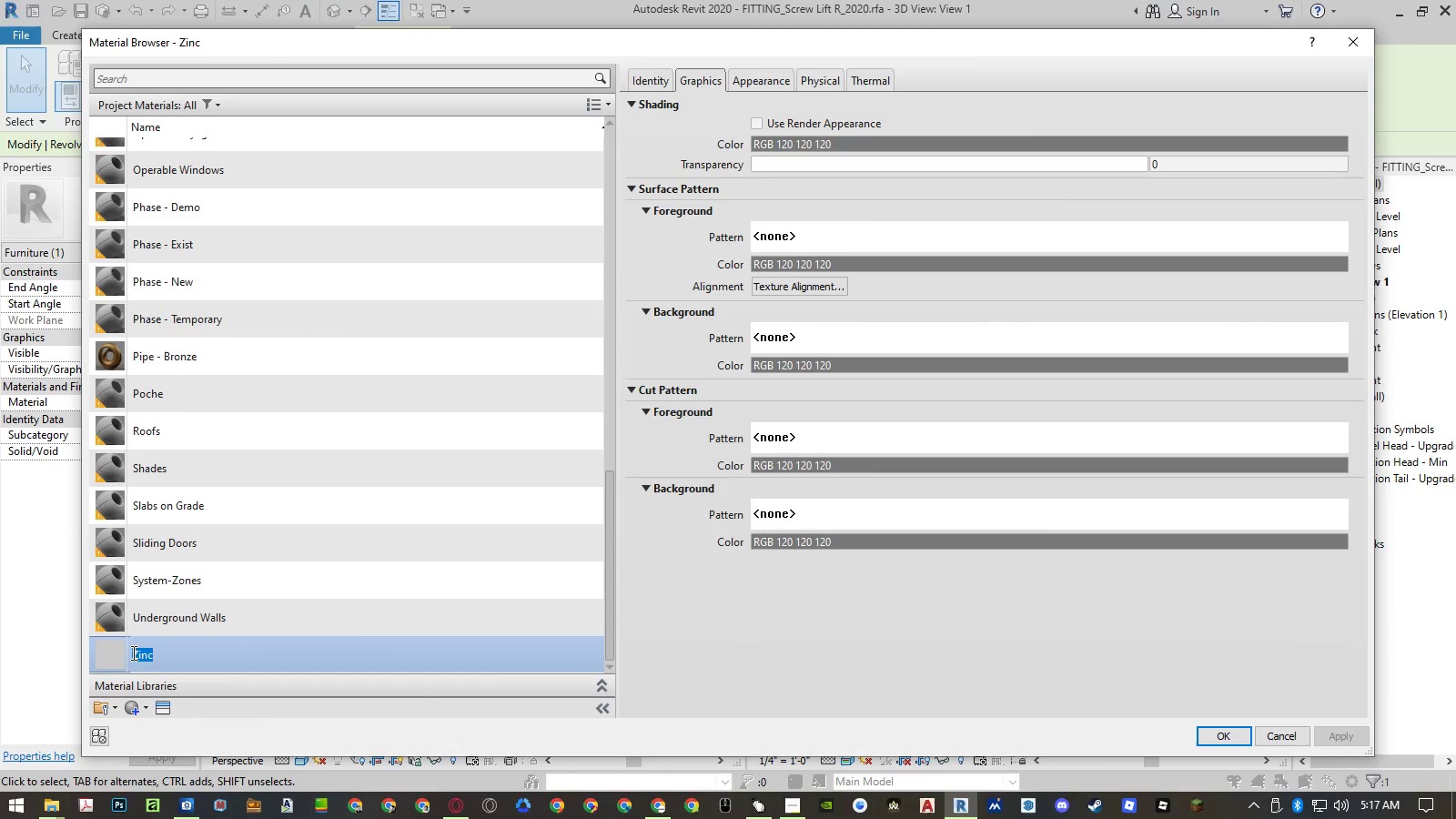 
left_click([133, 652])
 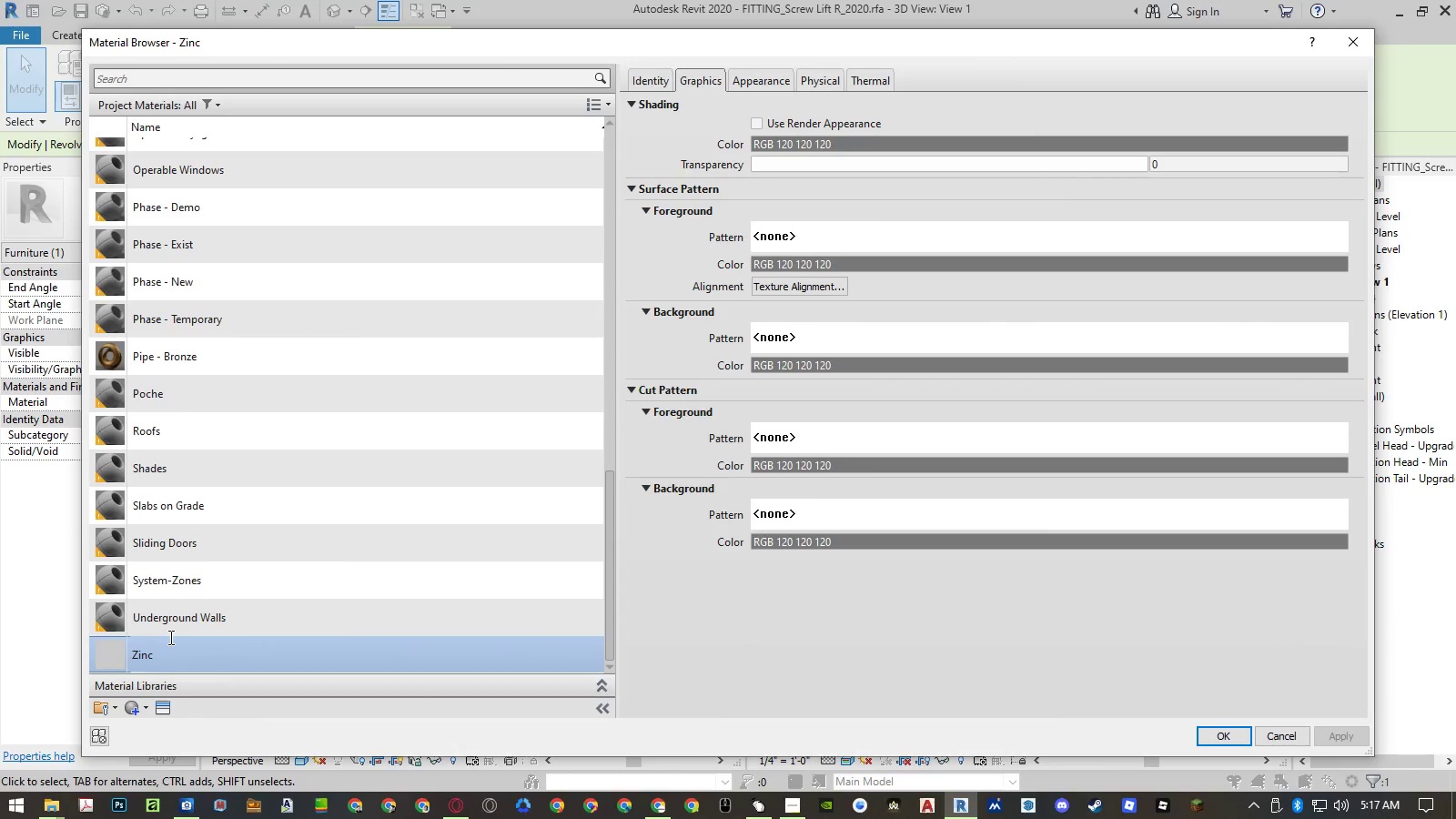 
type(Stool - )
 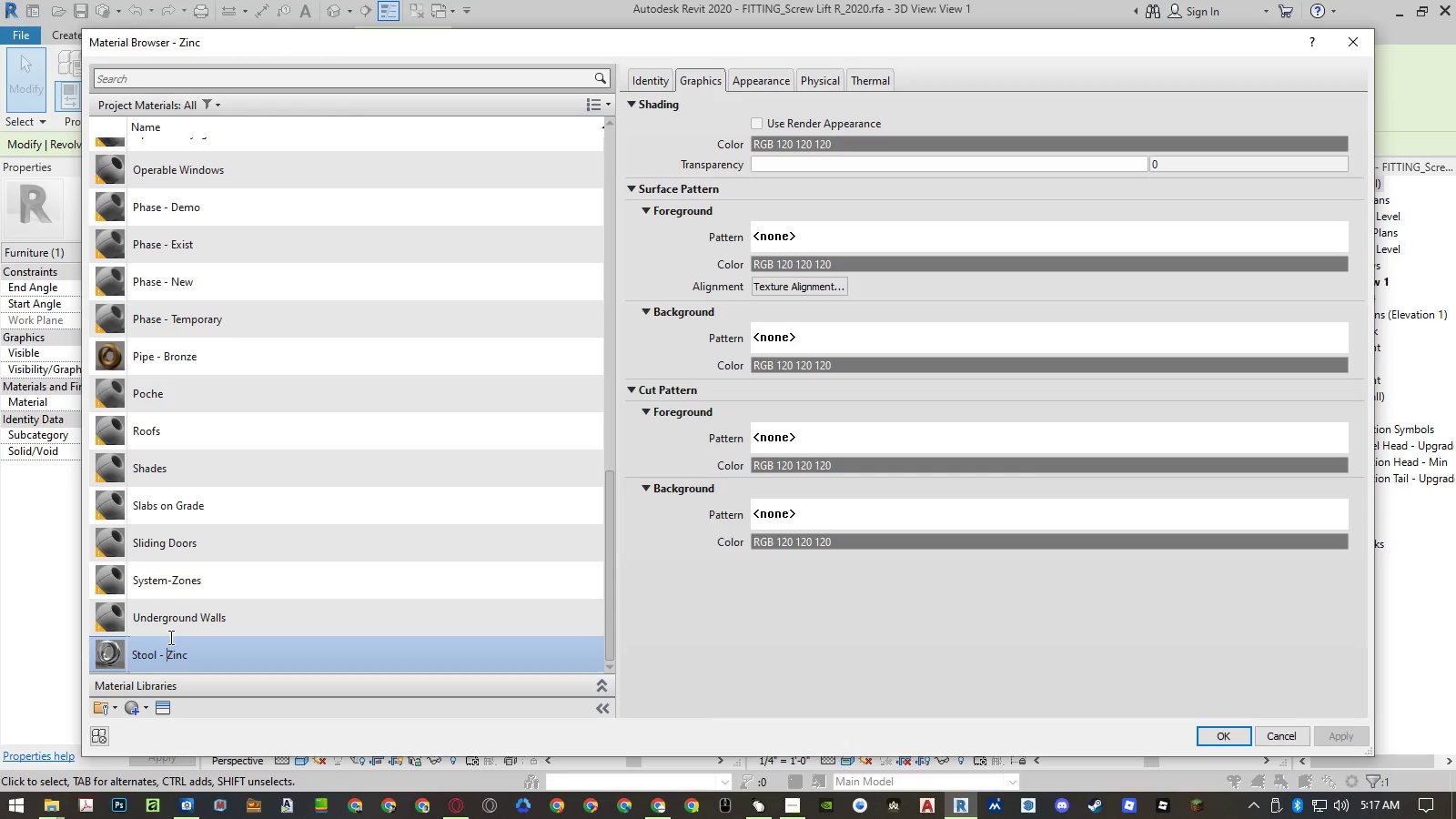 
key(Enter)
 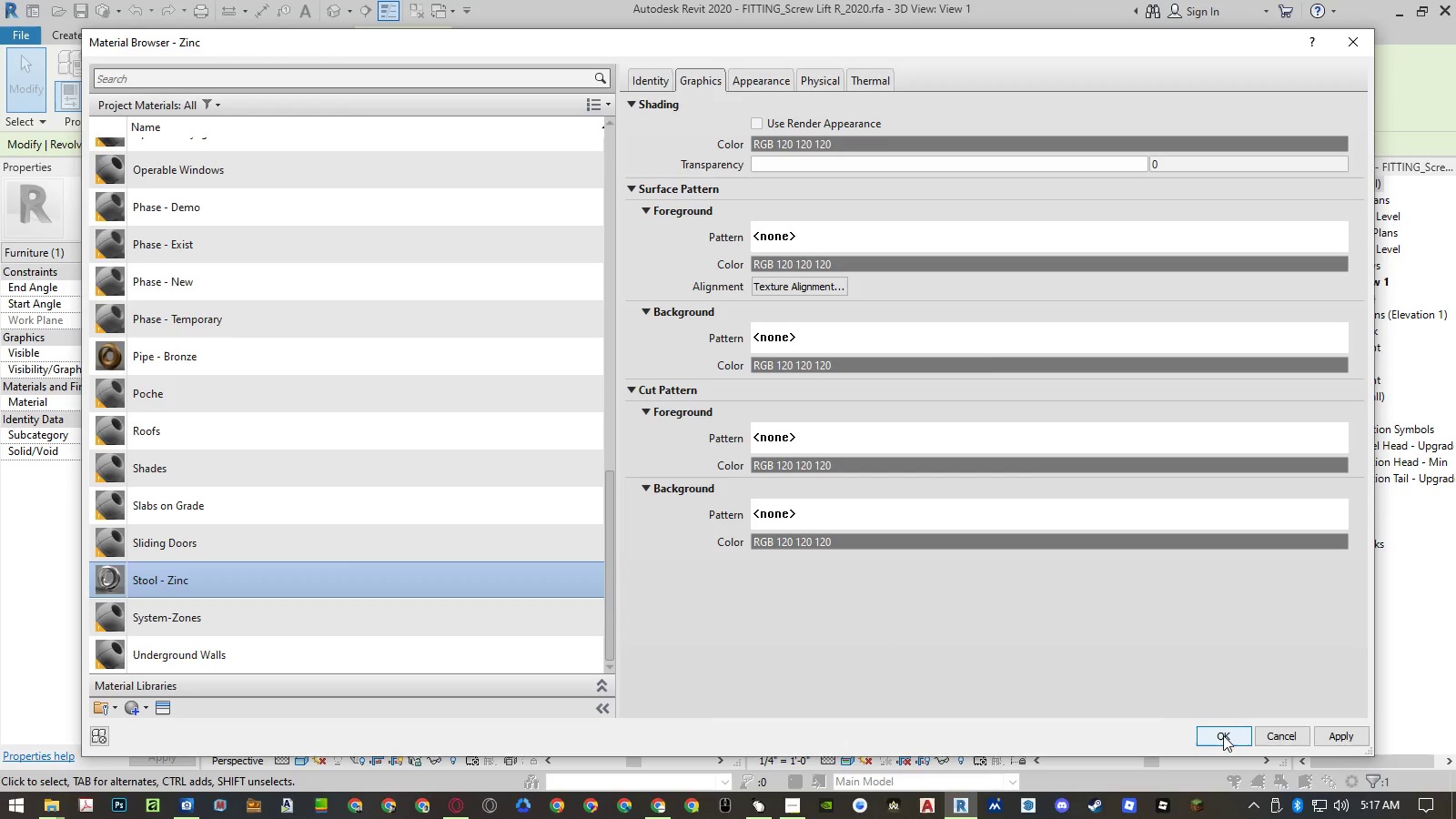 
left_click([783, 82])
 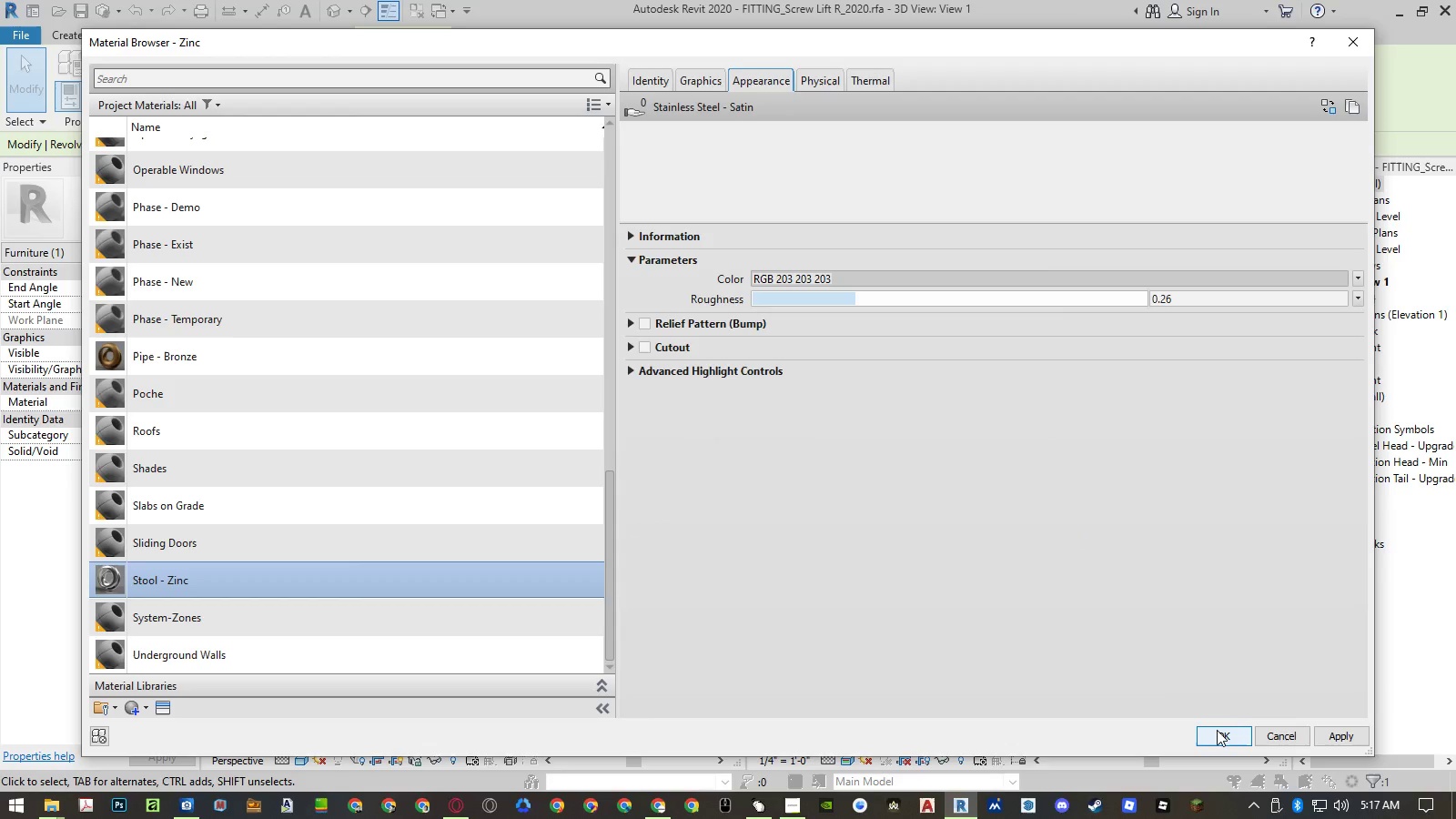 
left_click([1217, 730])
 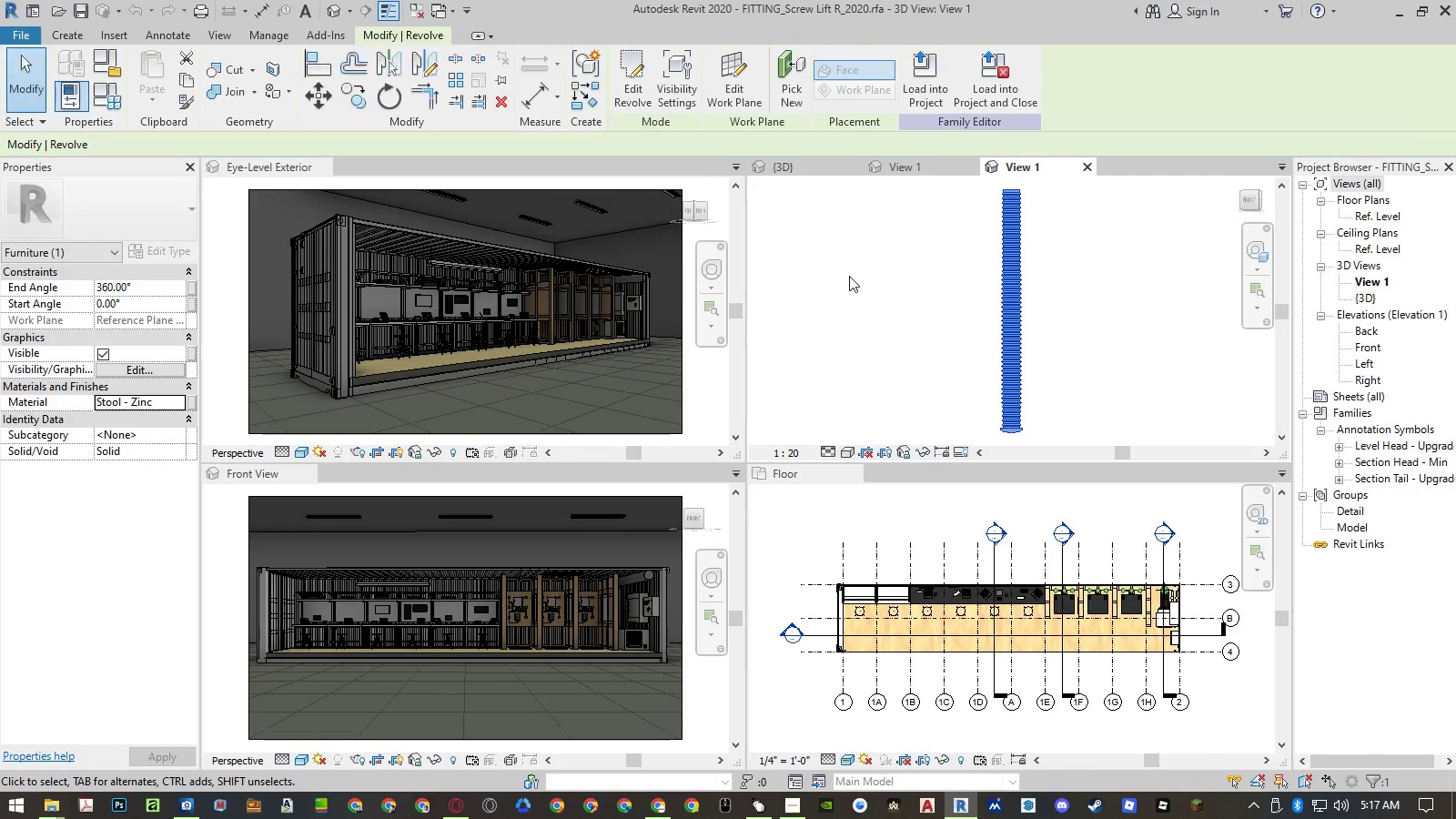 
left_click([848, 275])
 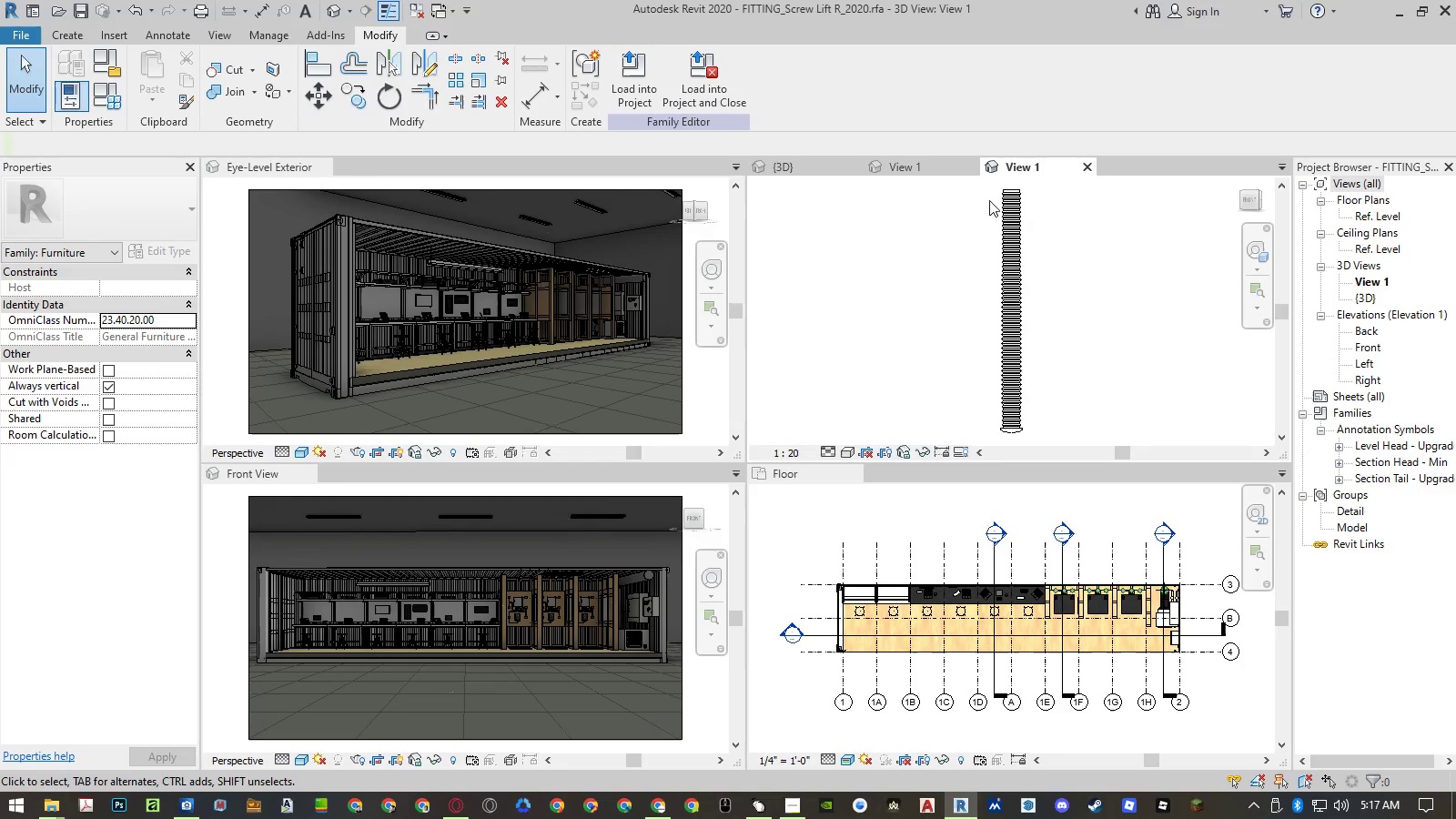 
left_click([967, 248])
 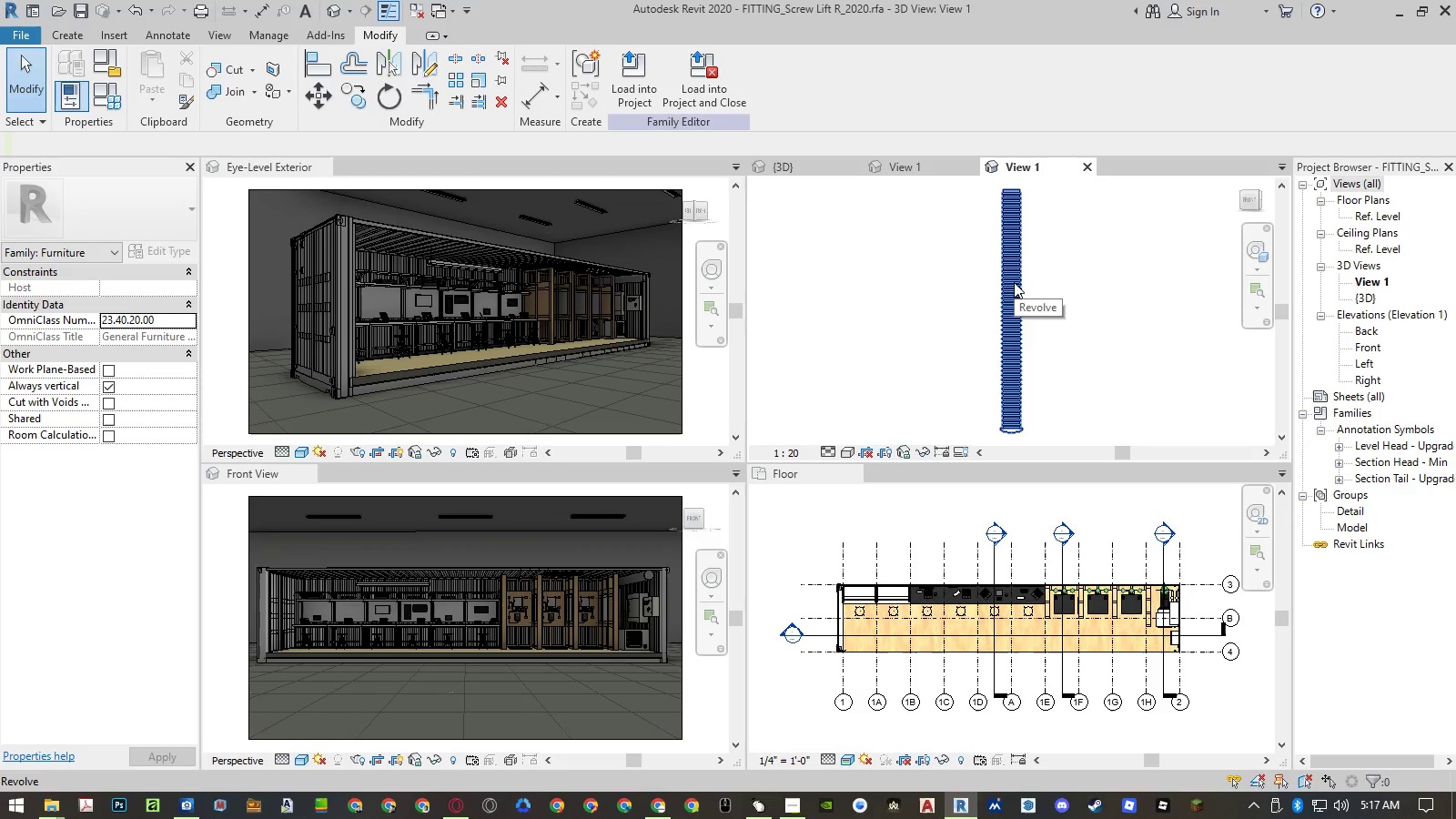 
left_click_drag(start_coordinate=[1084, 252], to_coordinate=[965, 430])
 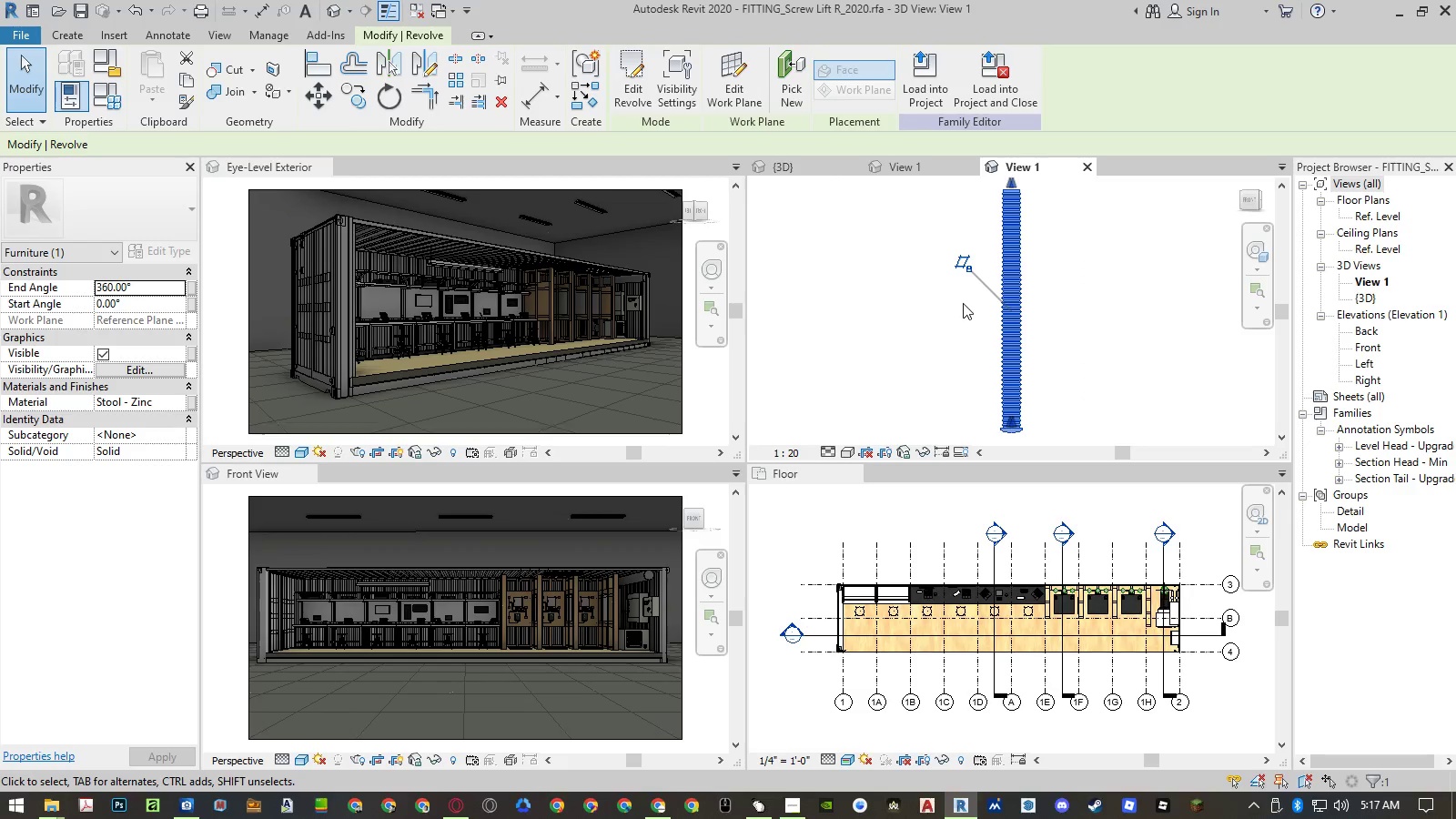 
left_click([935, 308])
 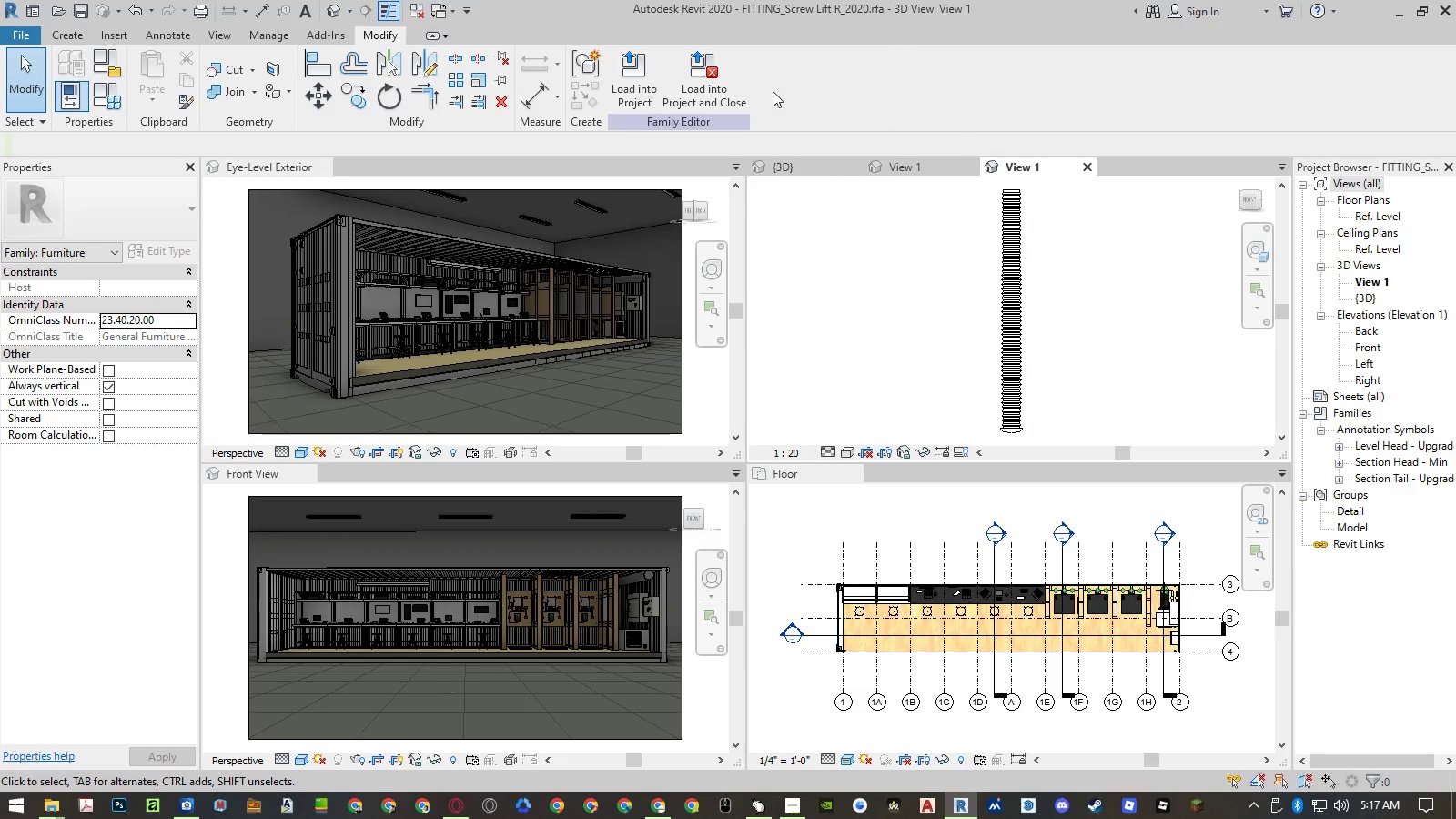 
left_click([735, 83])
 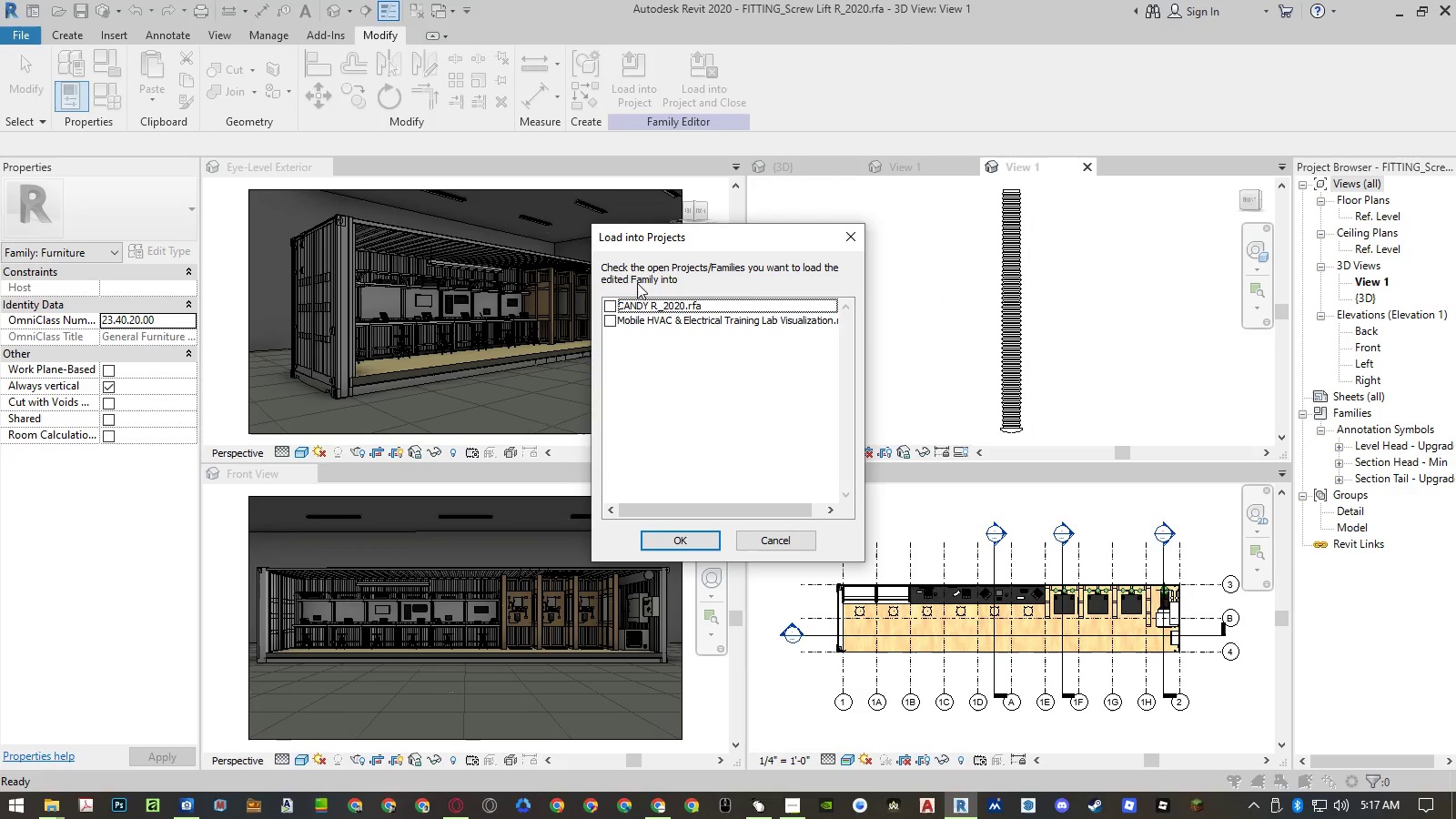 
left_click([612, 300])
 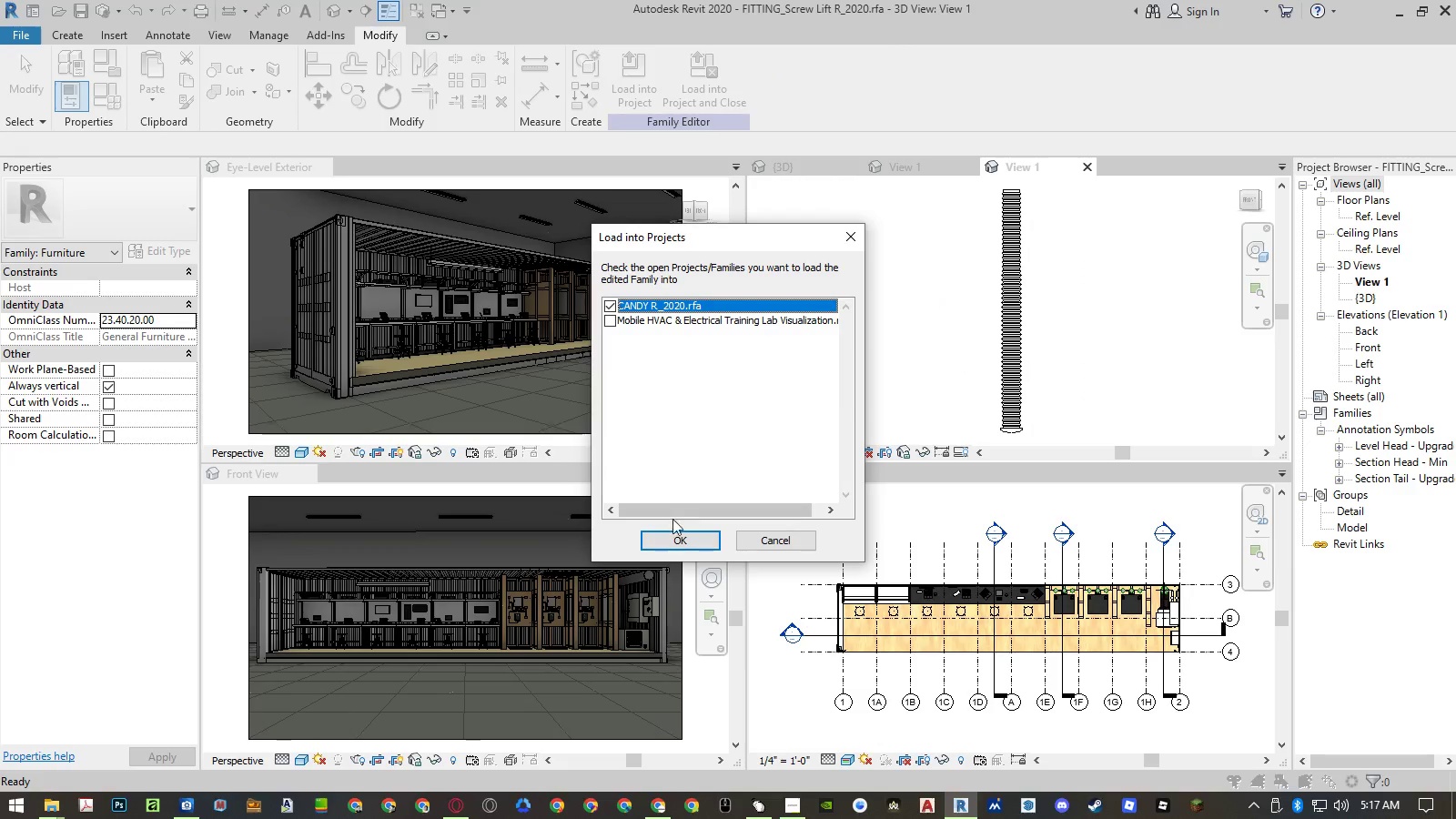 
left_click([671, 538])
 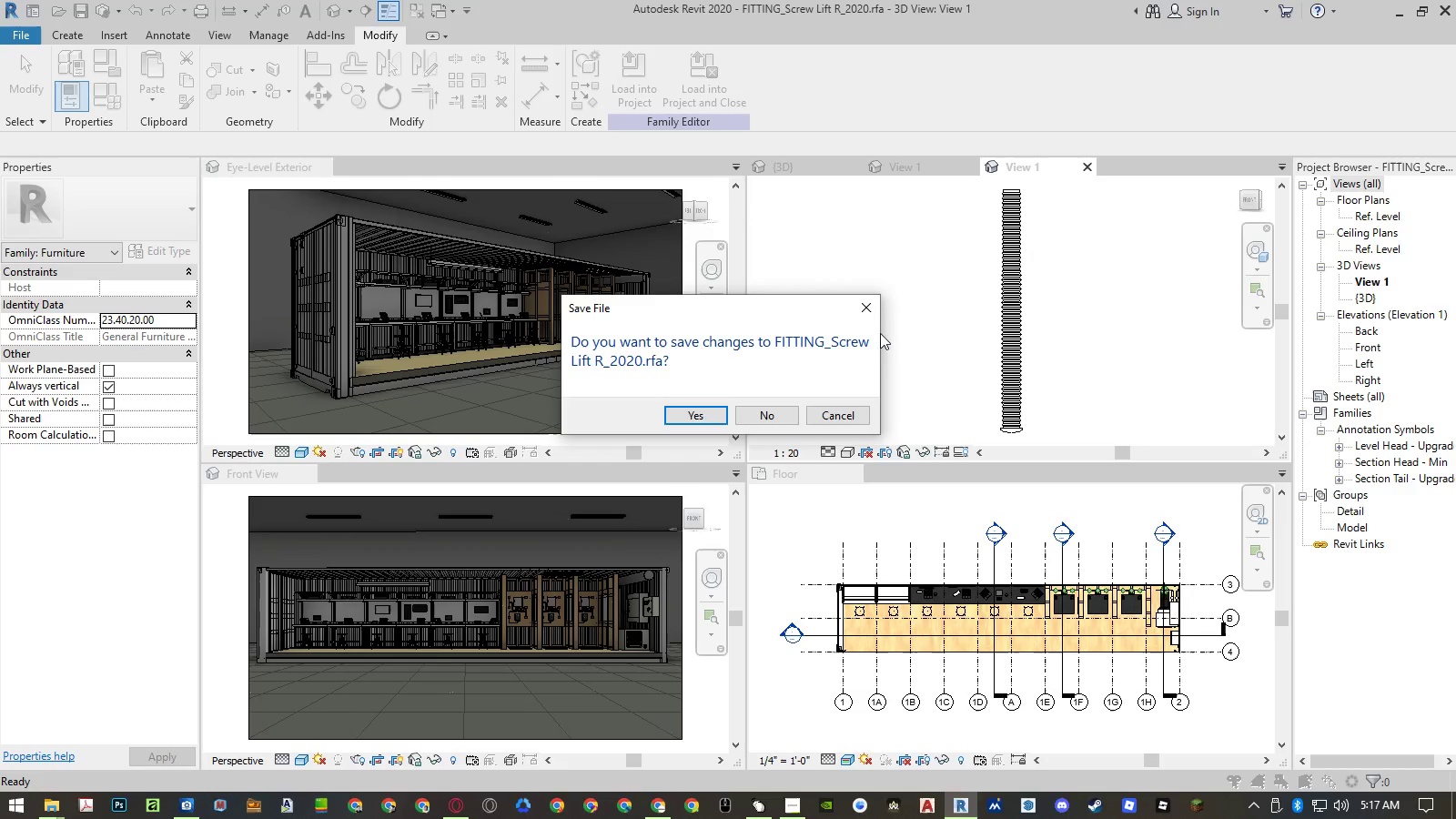 
left_click([786, 410])
 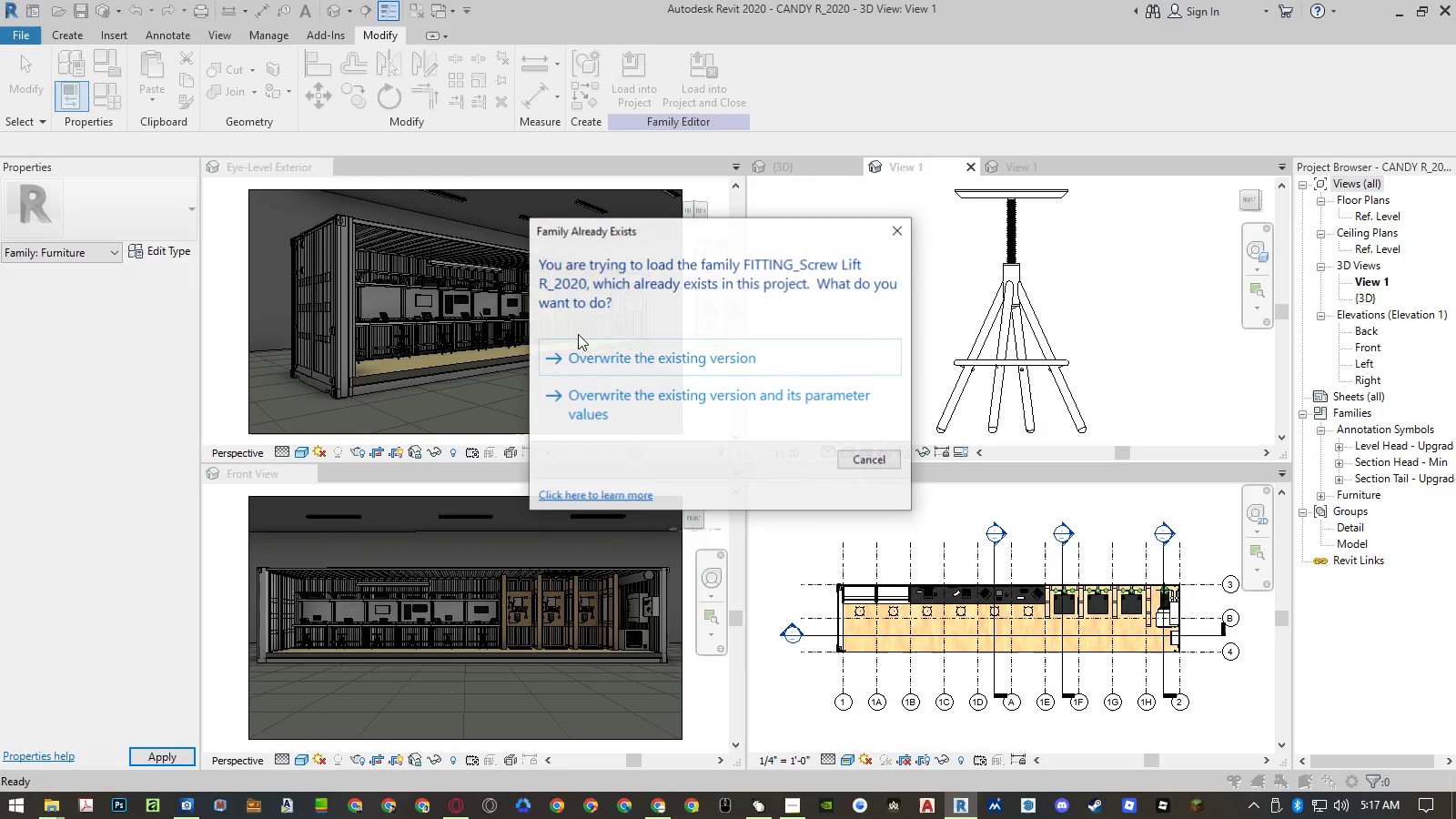 
left_click([707, 410])
 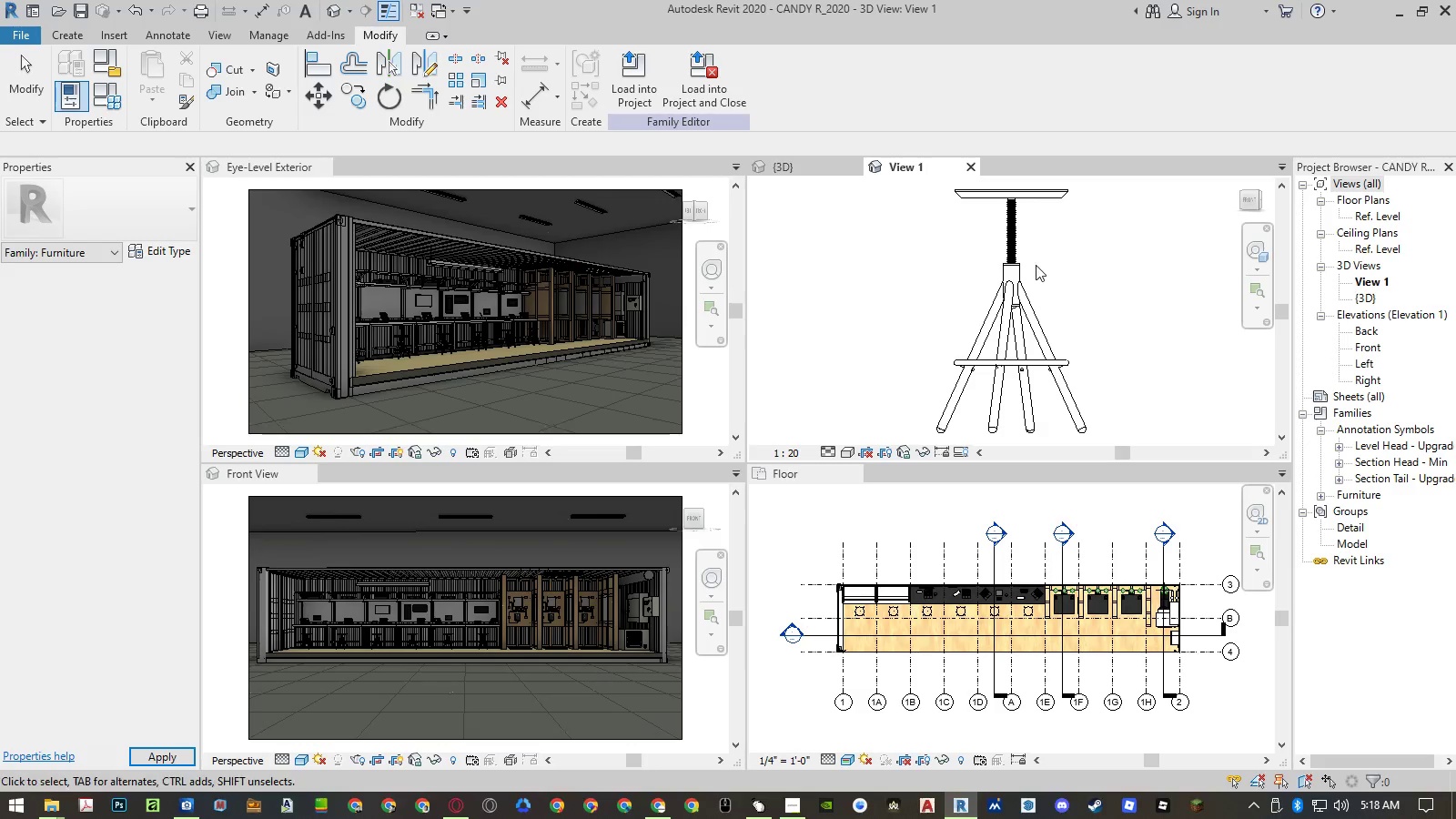 
left_click([1017, 268])
 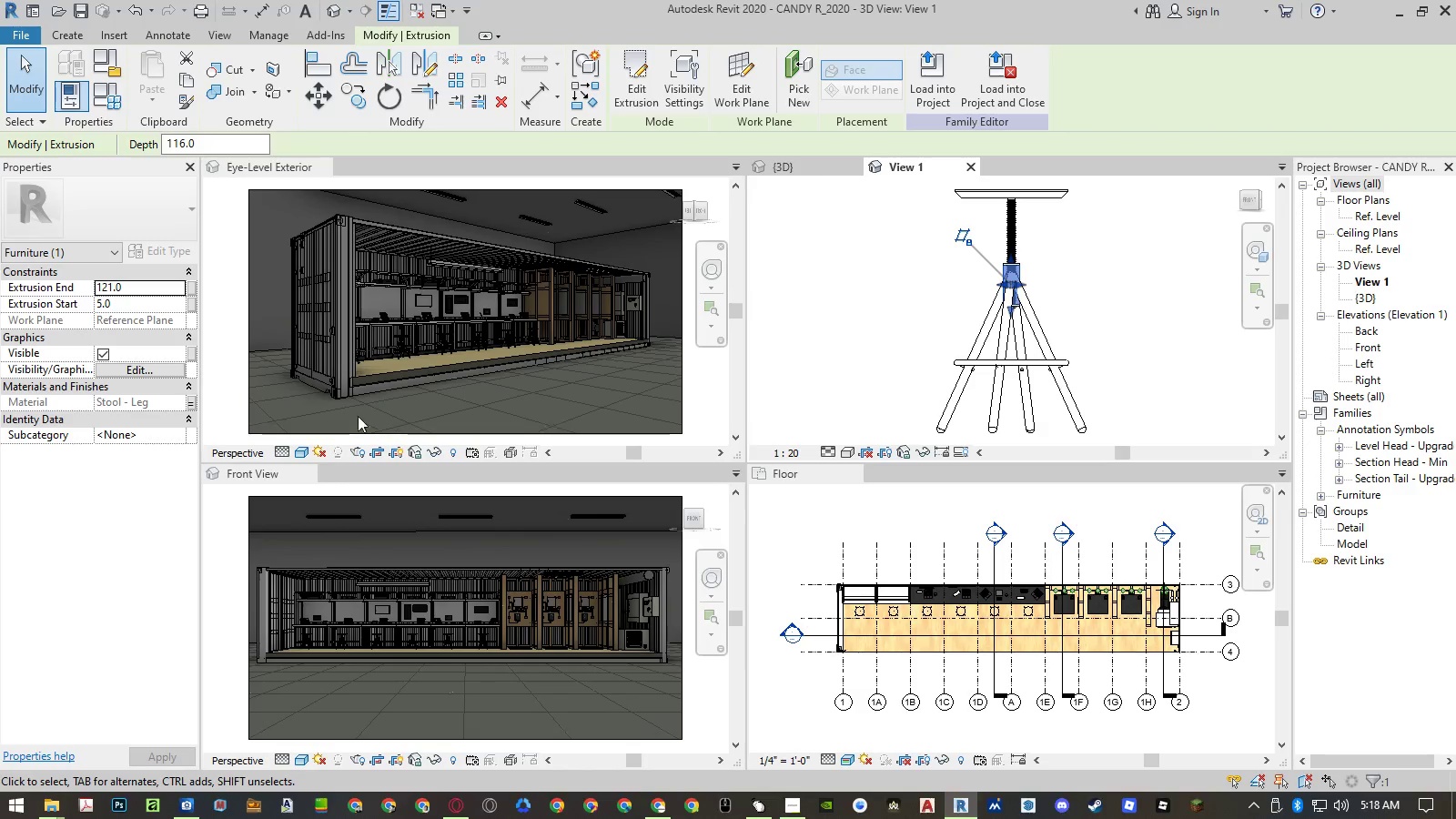 
left_click([1092, 251])
 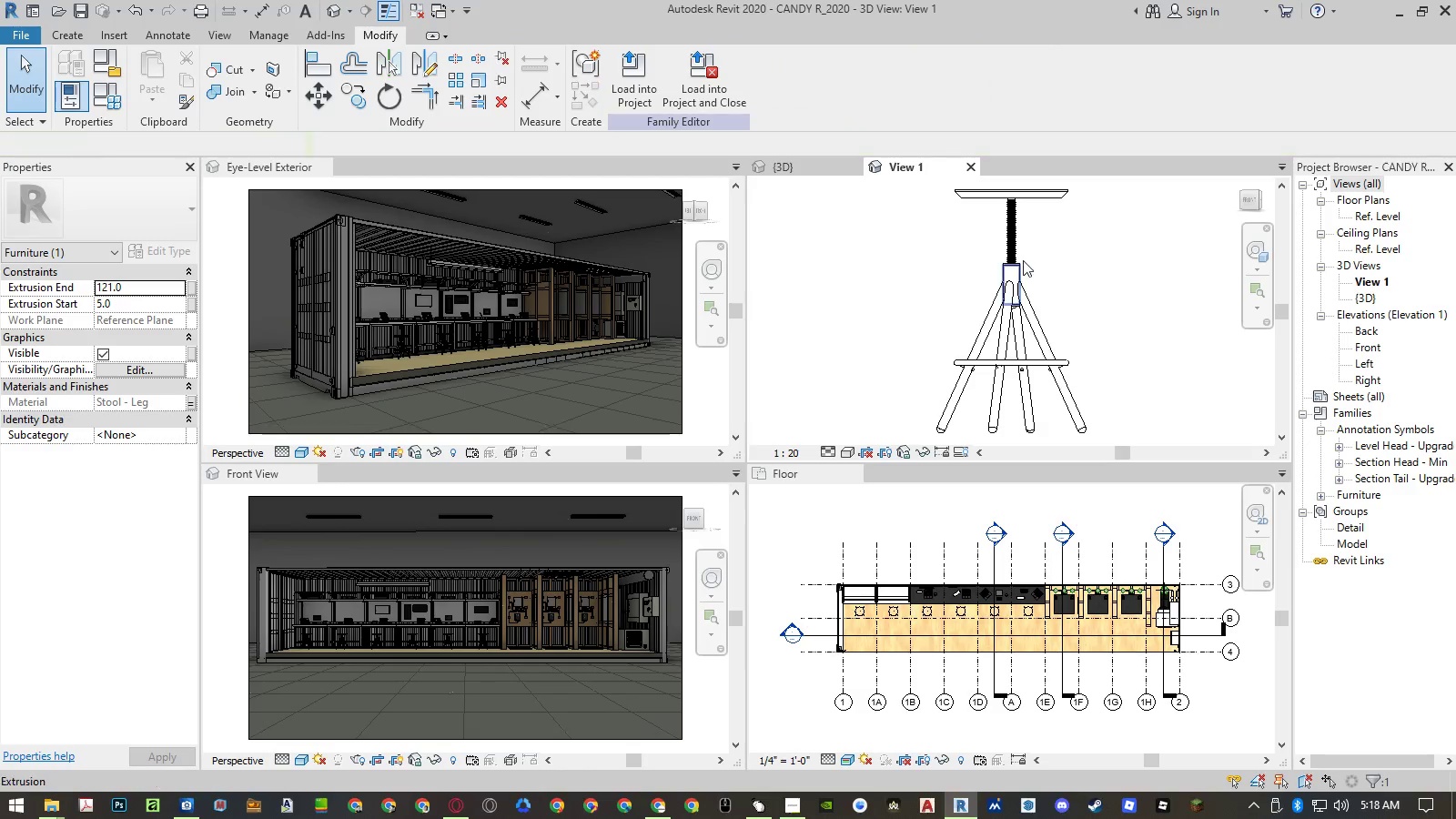 
scroll: coordinate [1013, 264], scroll_direction: up, amount: 10.0
 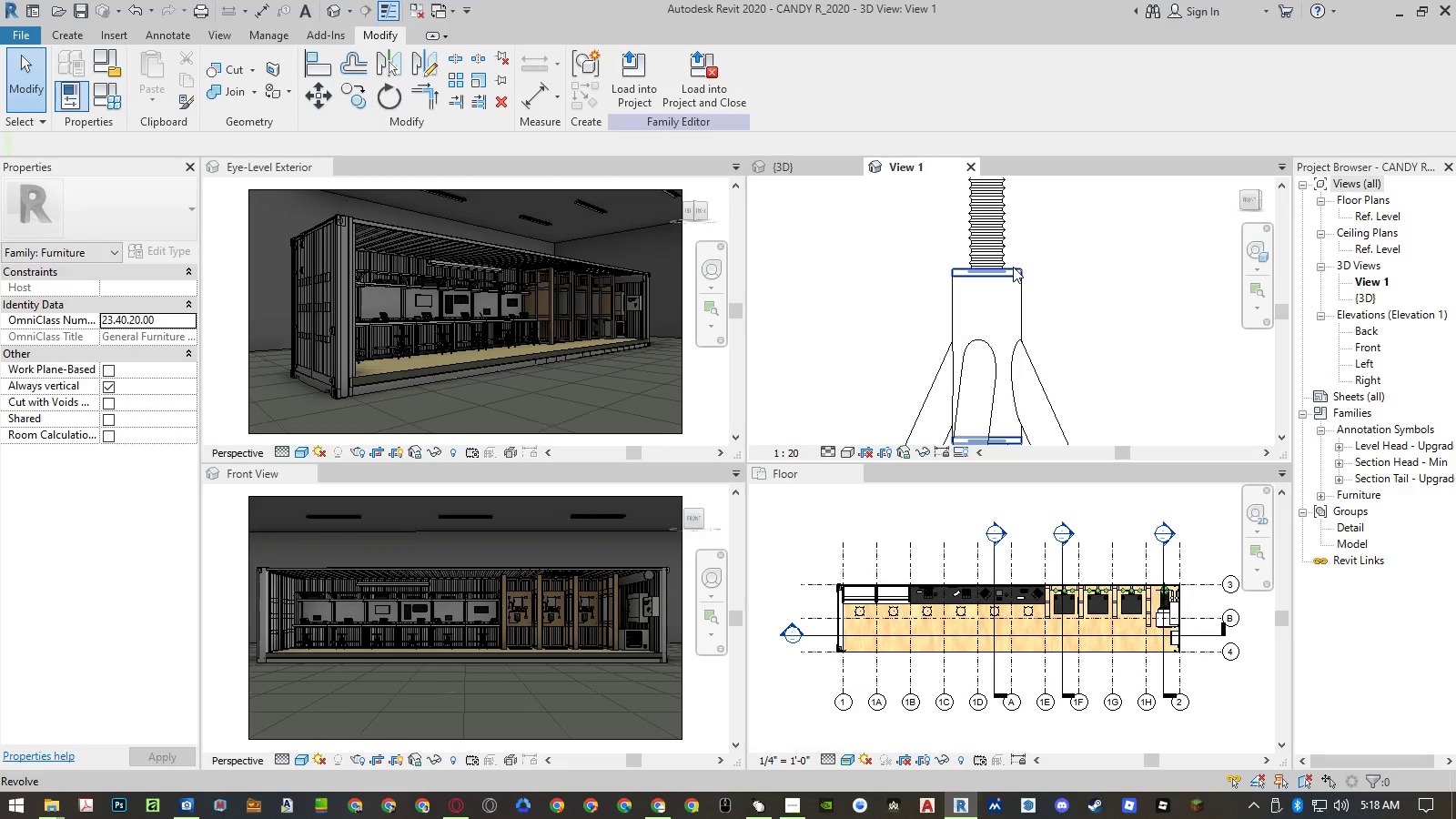 
left_click([1013, 267])
 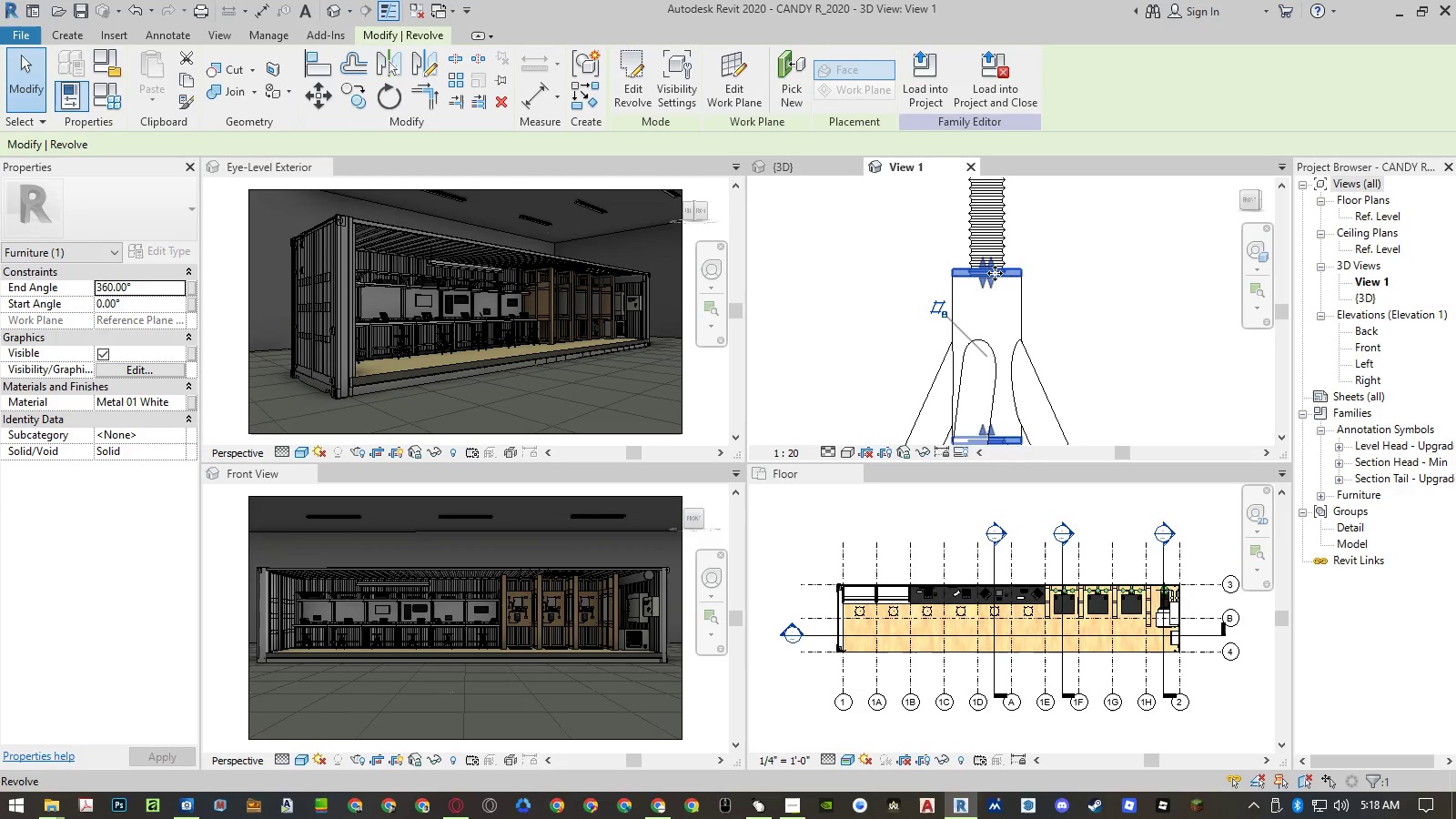 
mouse_move([179, 403])
 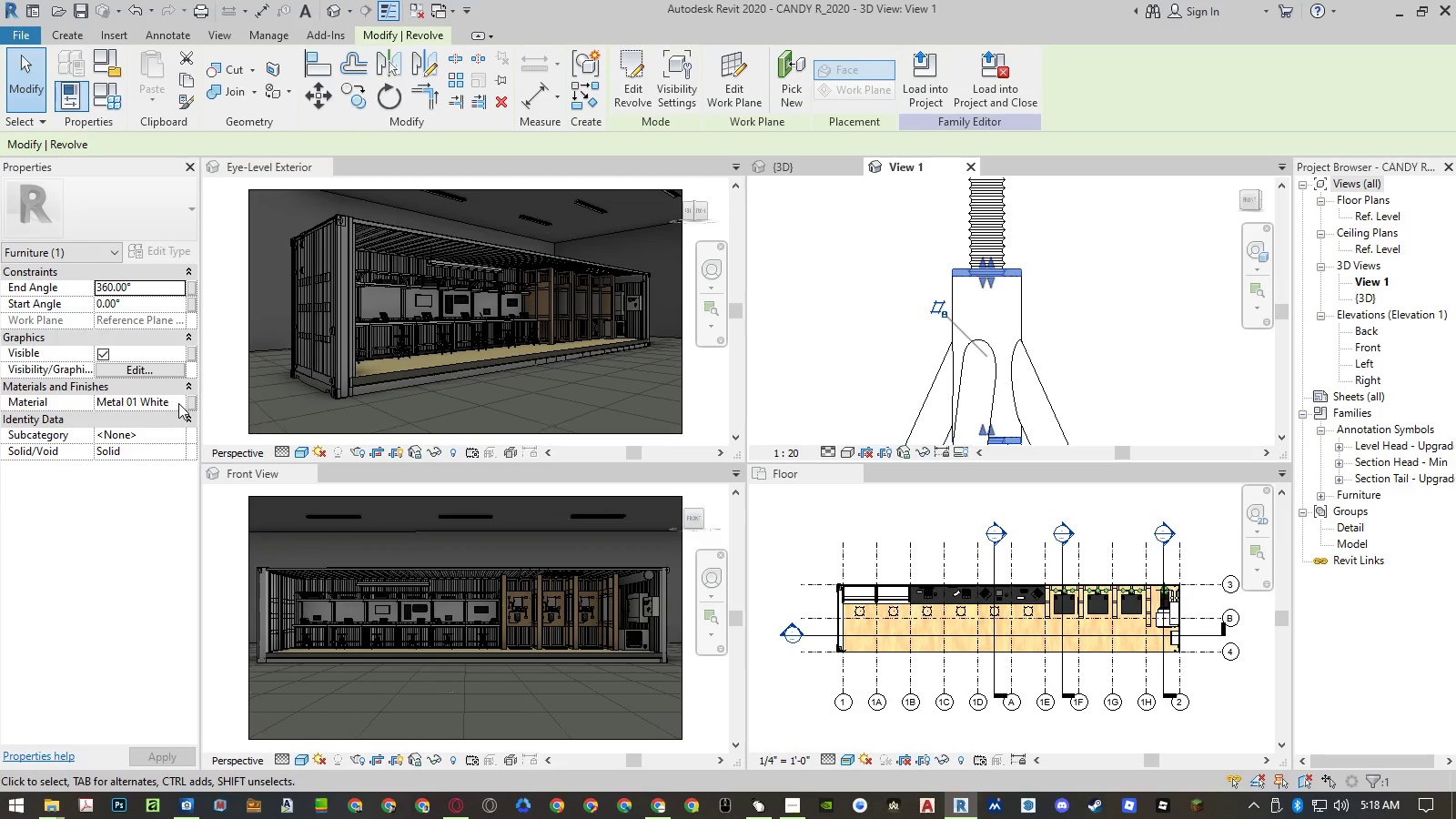 
left_click([178, 403])
 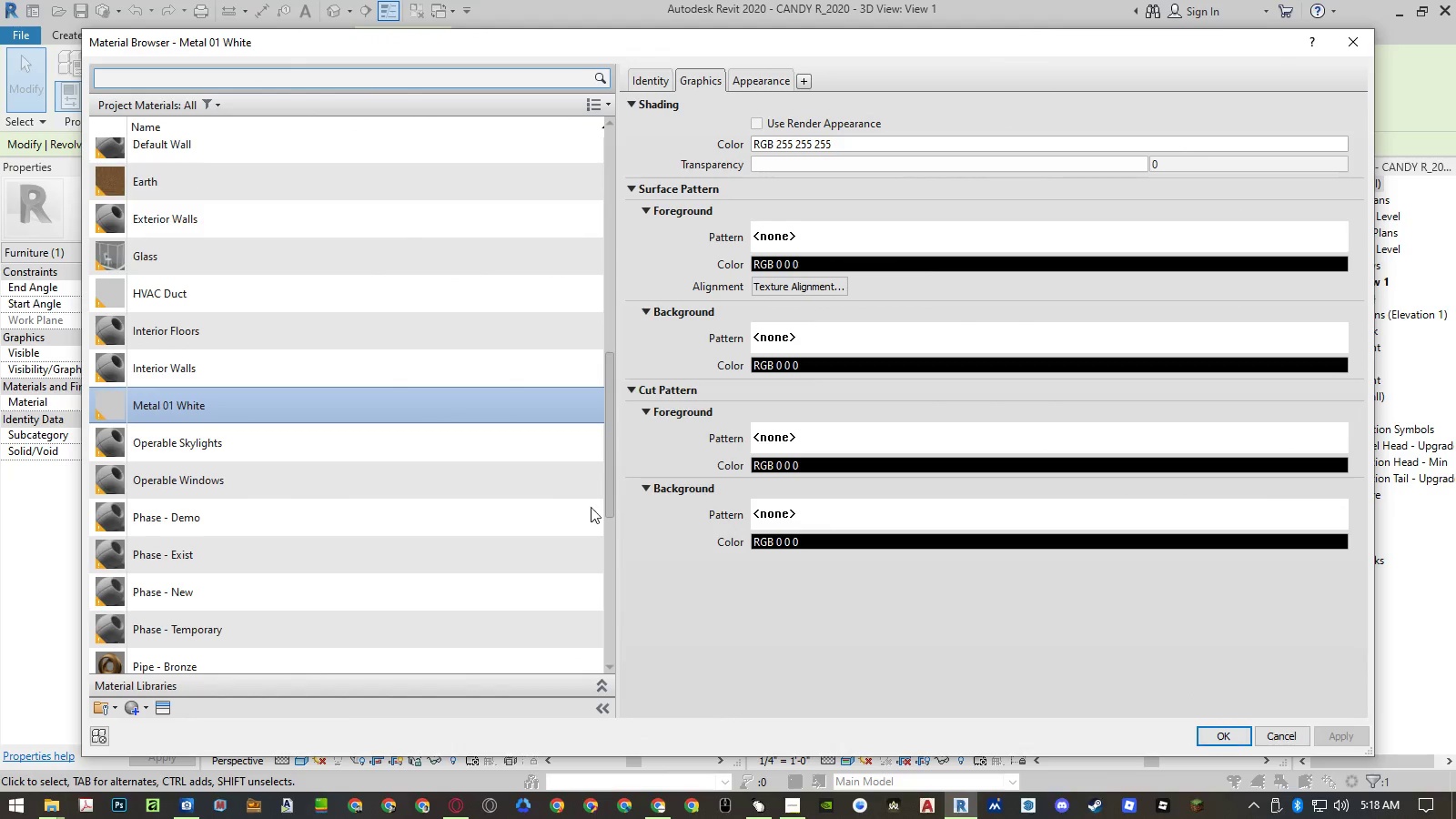 
right_click([166, 399])
 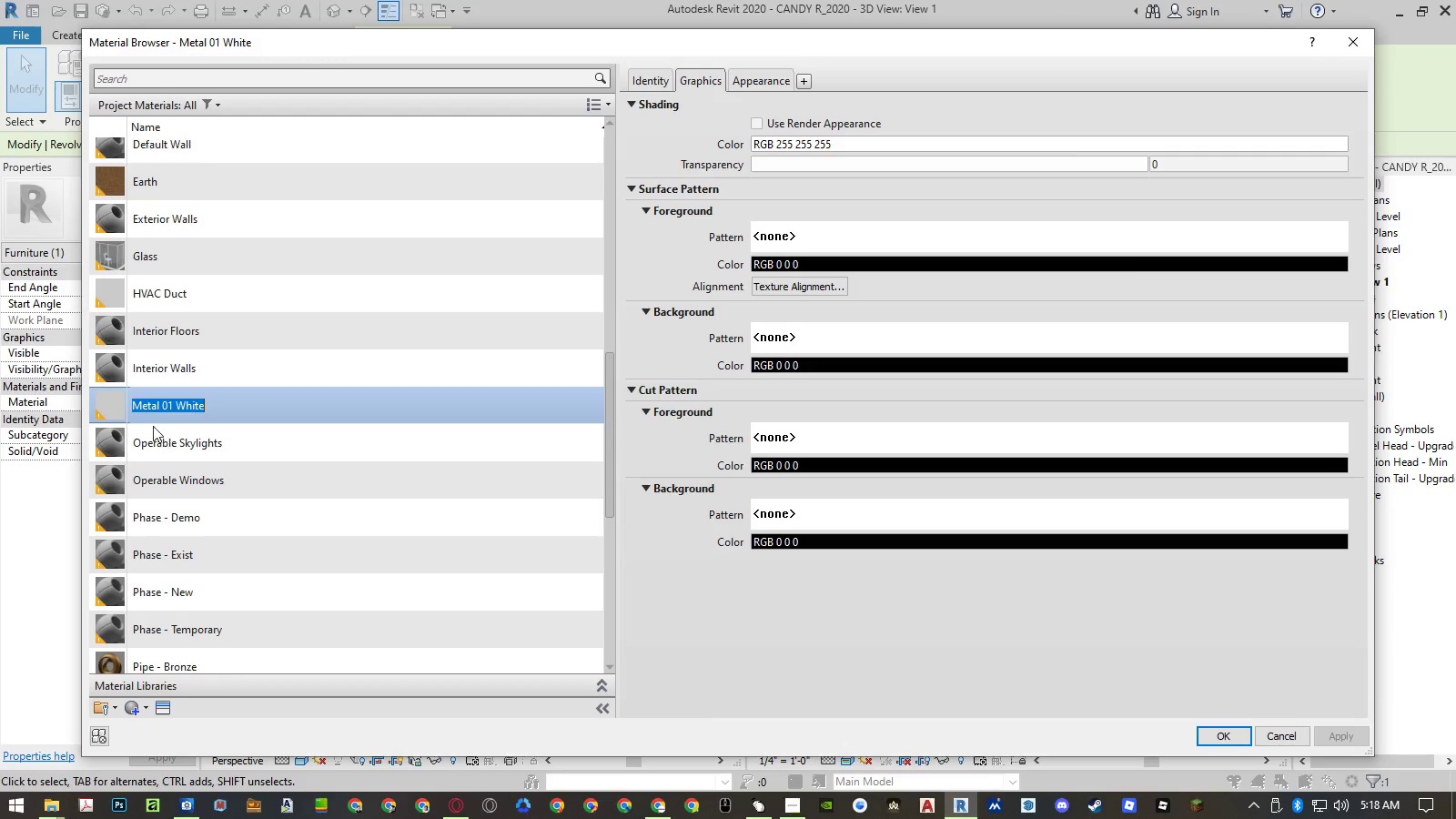 
left_click([135, 407])
 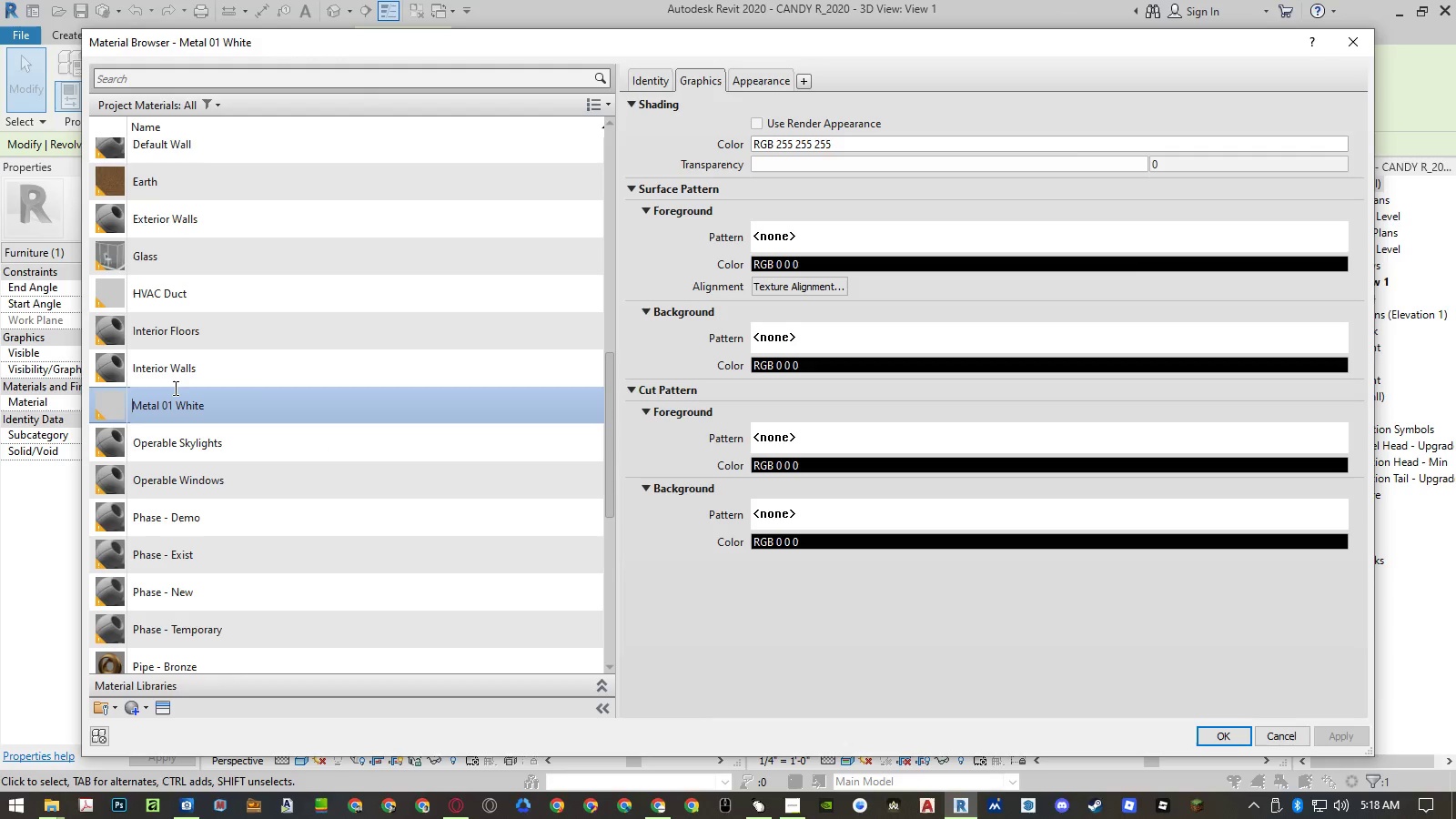 
type(Stool - )
 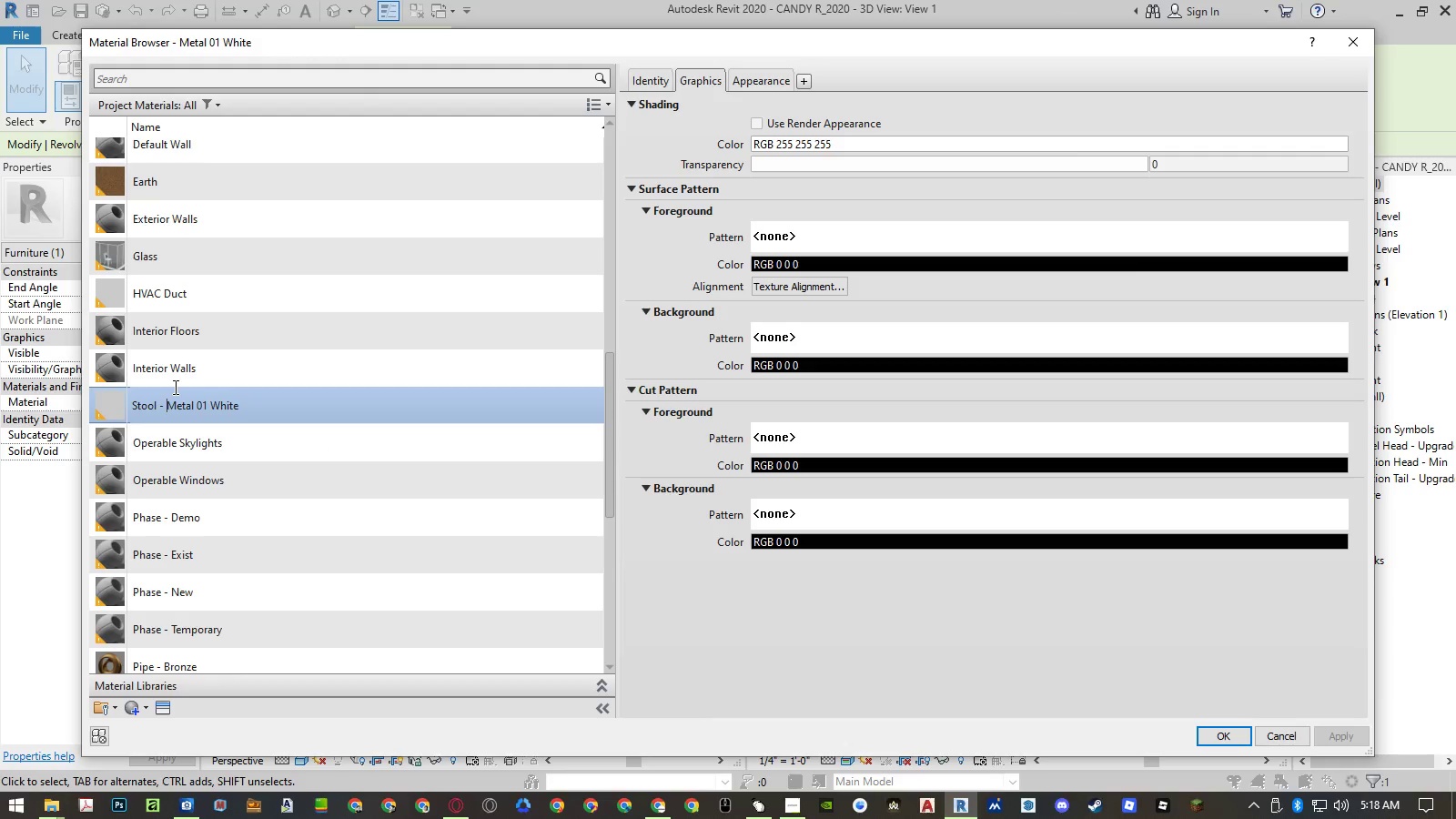 
key(Enter)
 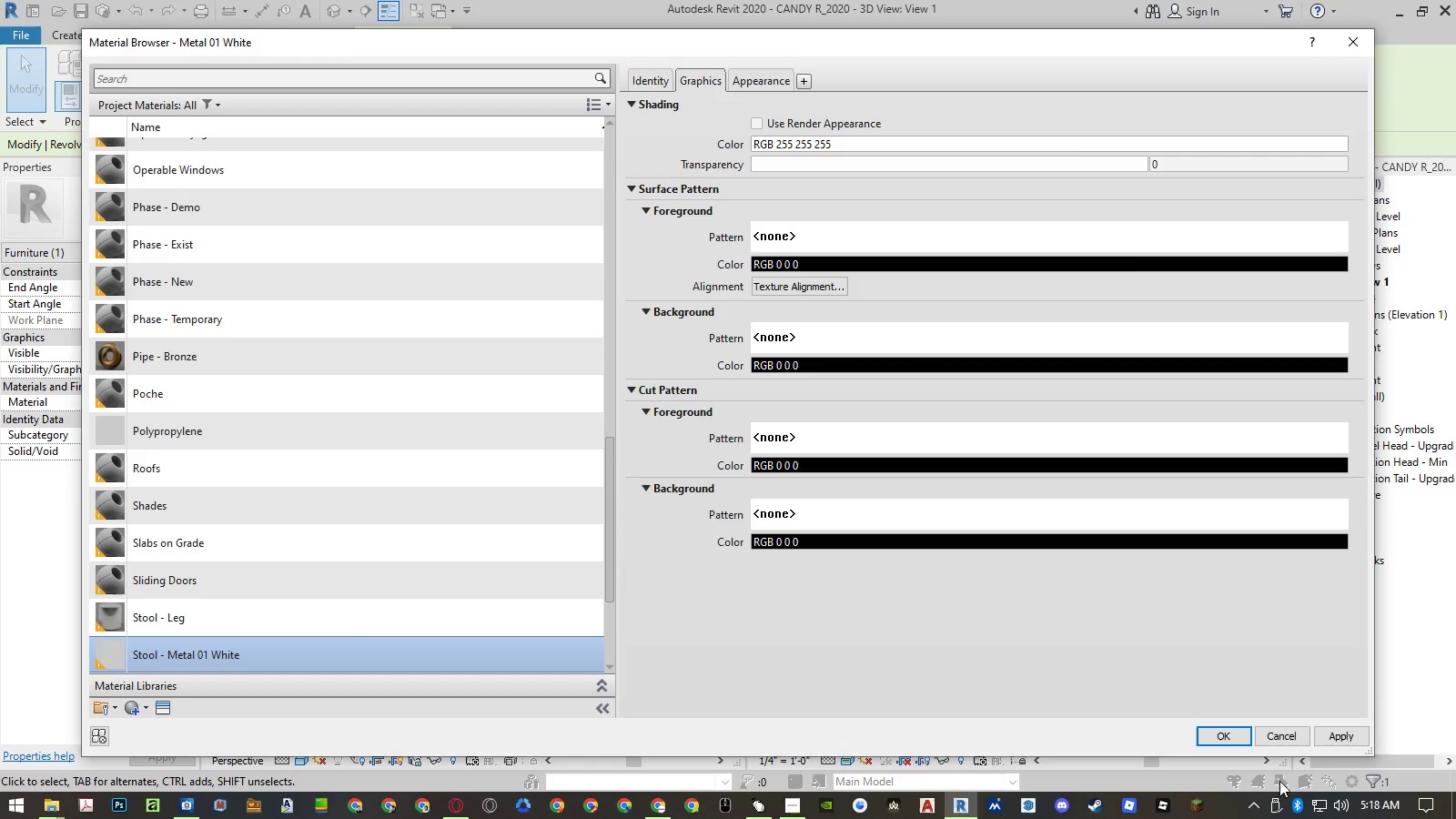 
left_click([1220, 725])
 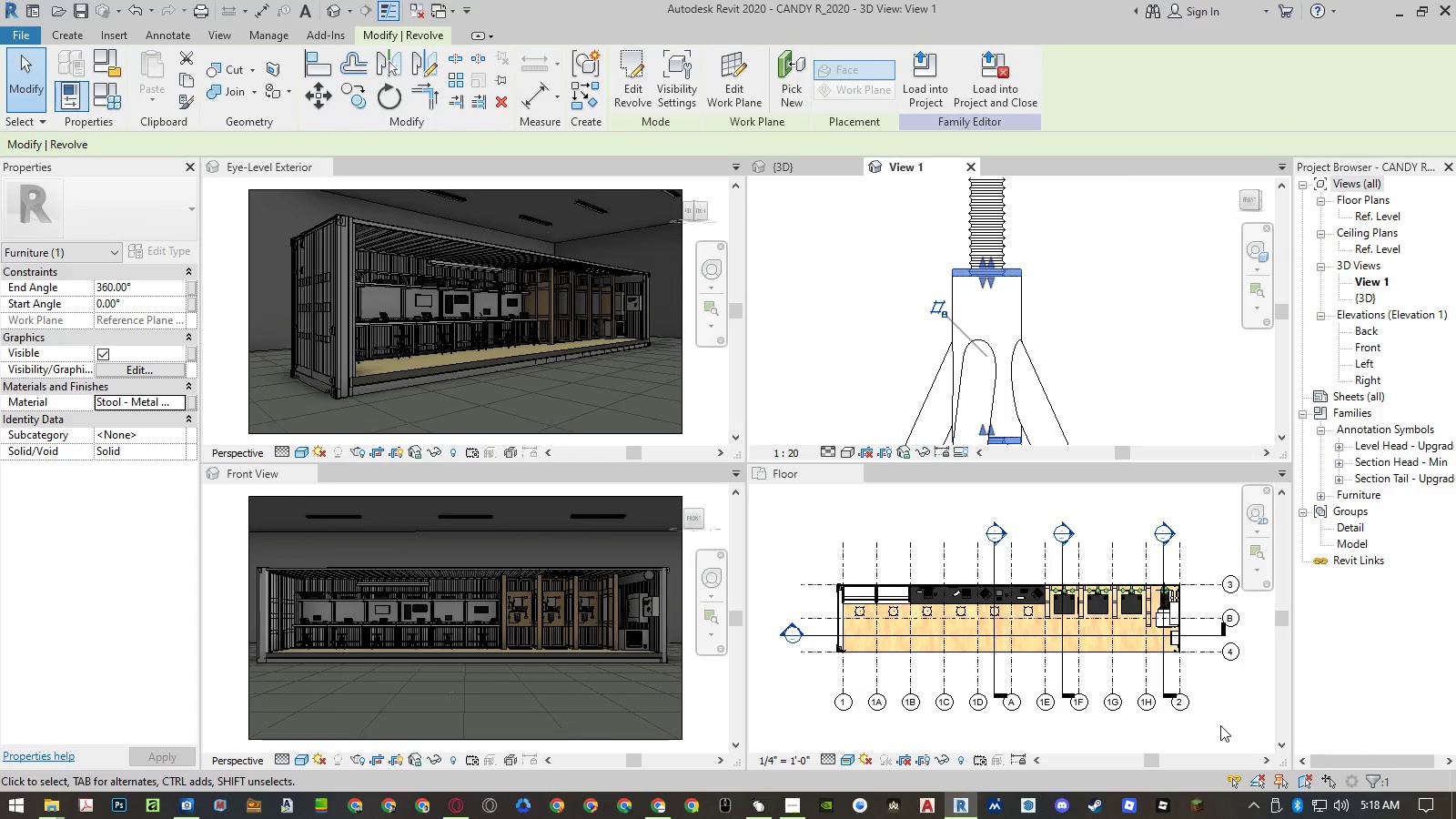 
scroll: coordinate [979, 205], scroll_direction: down, amount: 9.0
 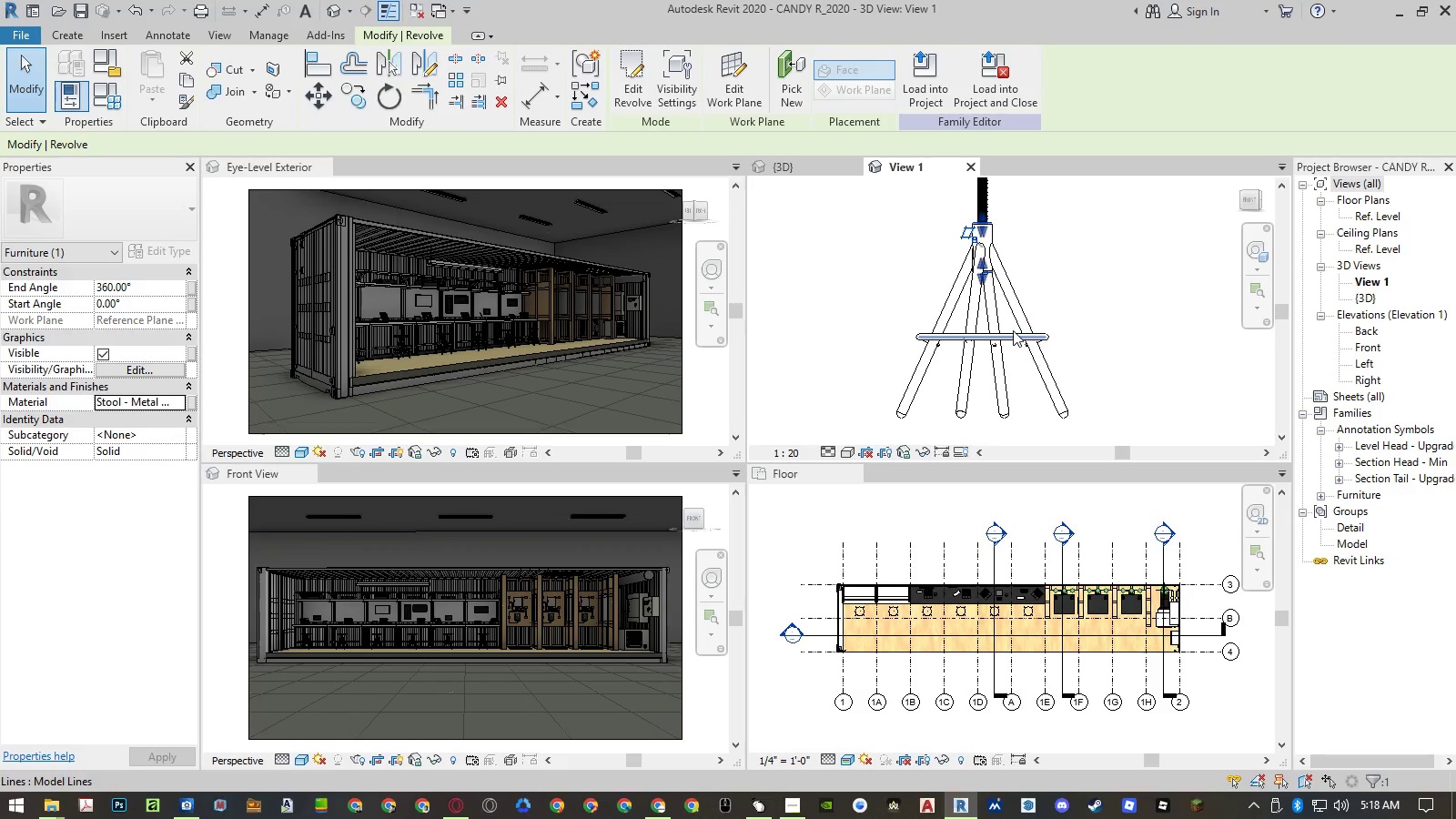 
left_click([1013, 329])
 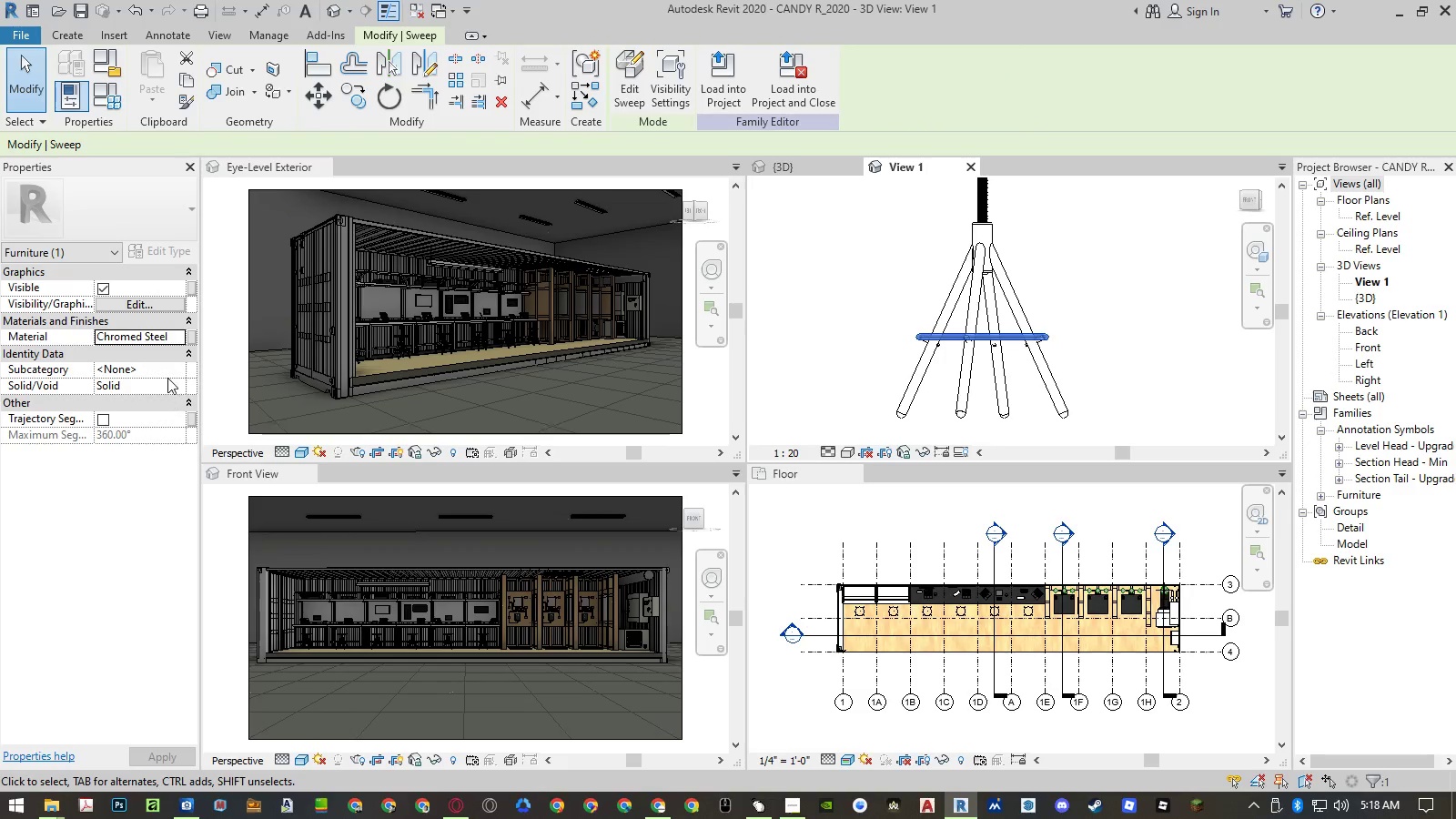 
left_click([180, 337])
 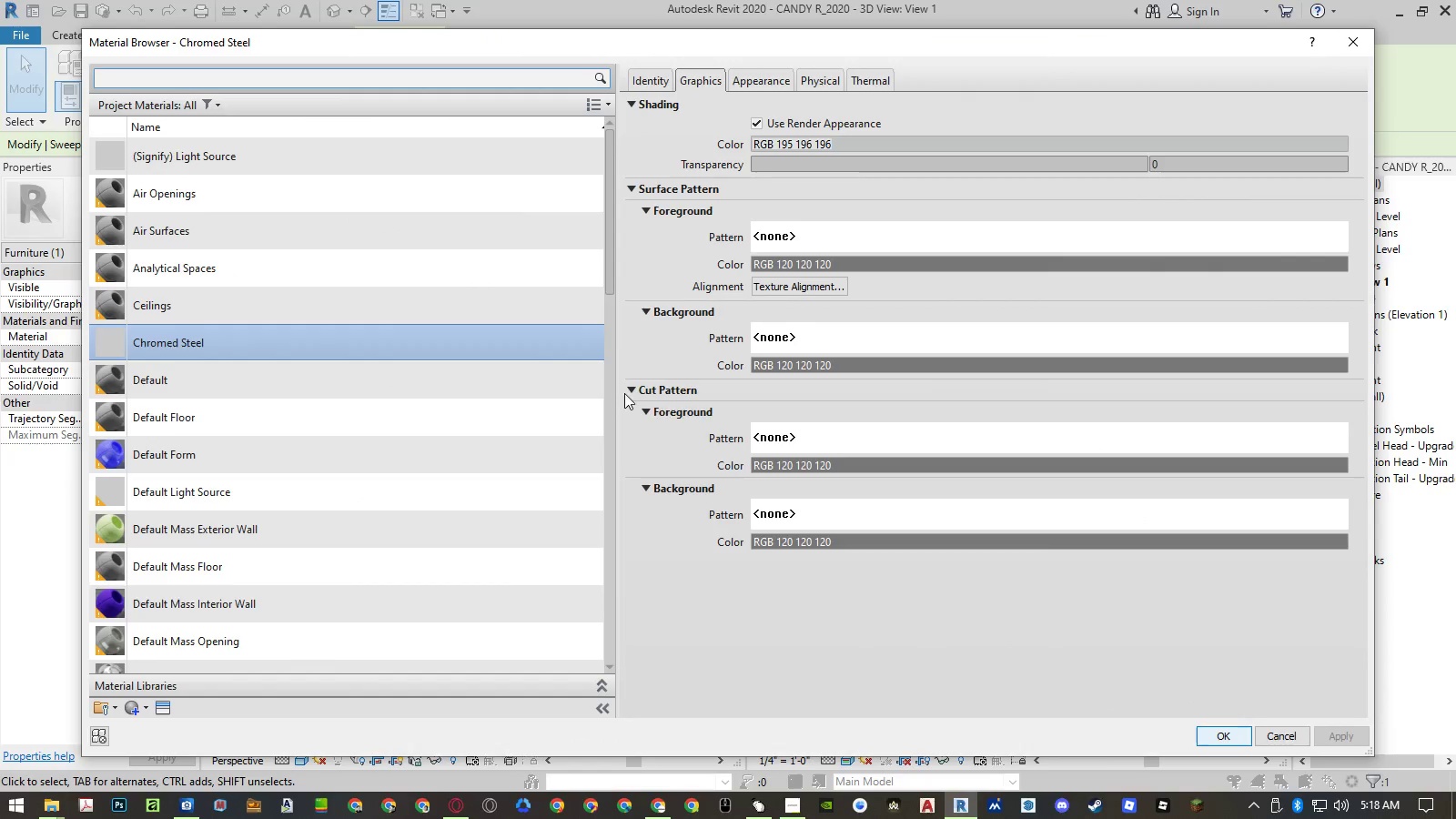 
right_click([229, 332])
 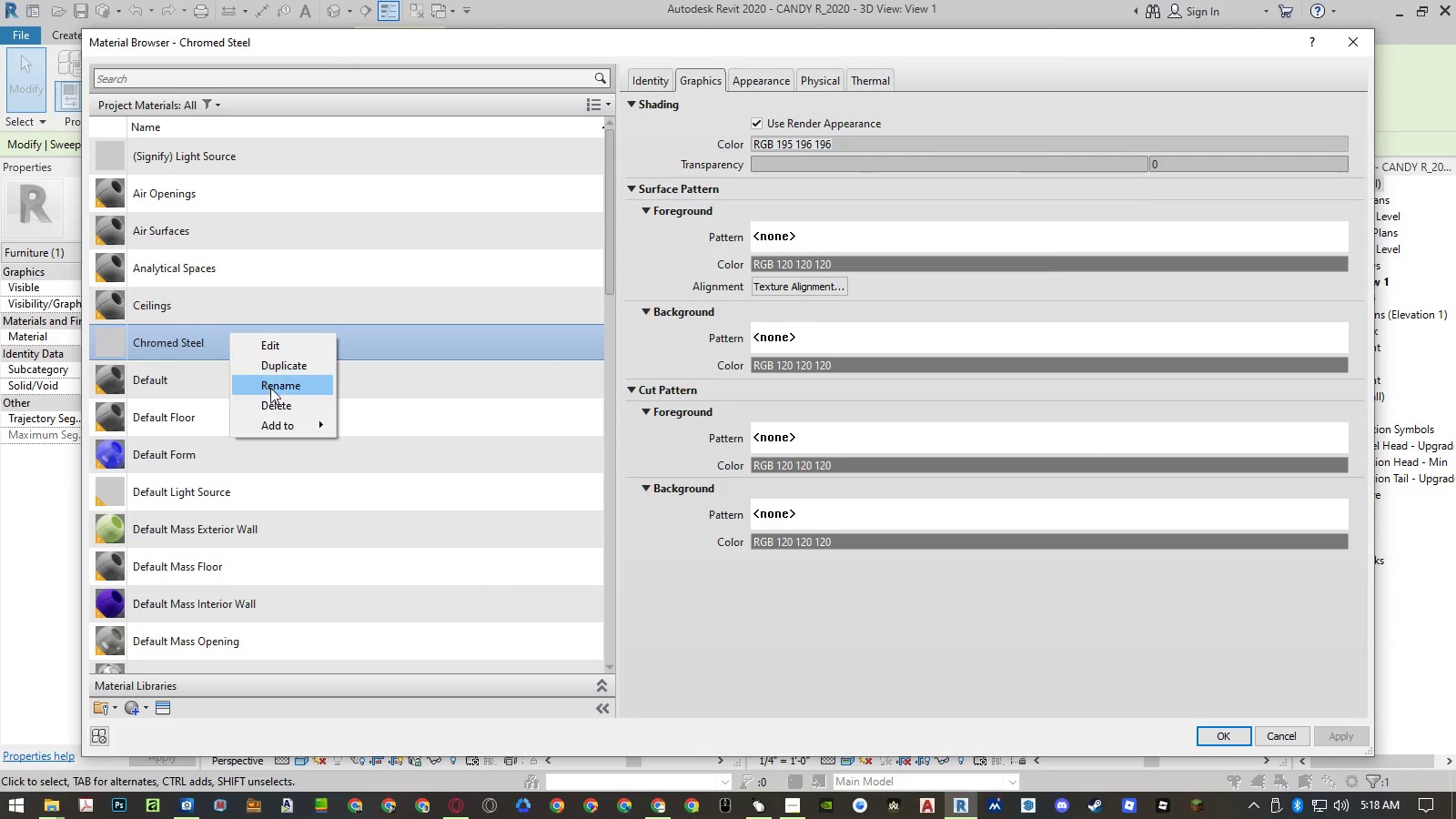 
left_click([270, 388])
 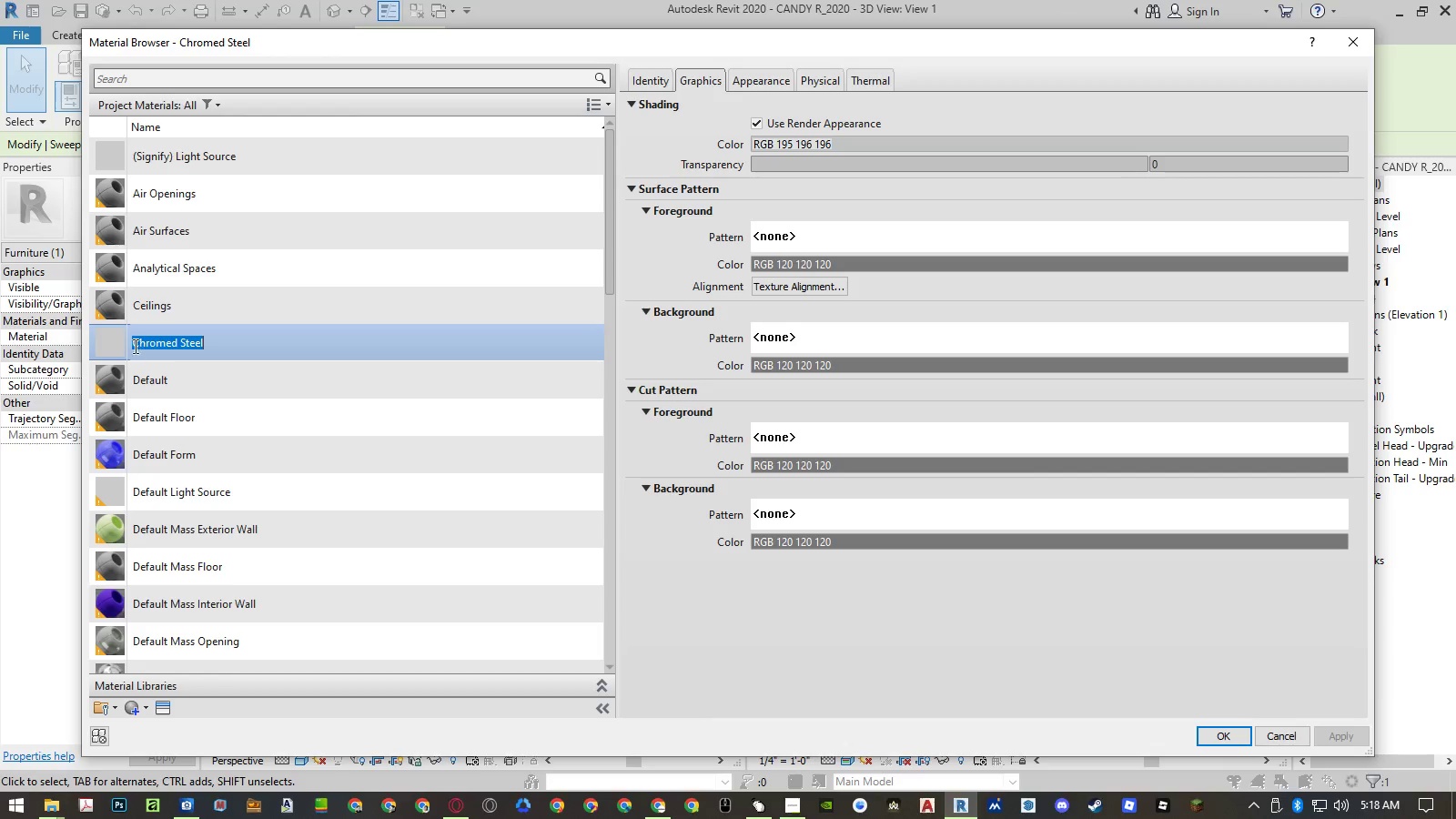 
left_click([133, 344])
 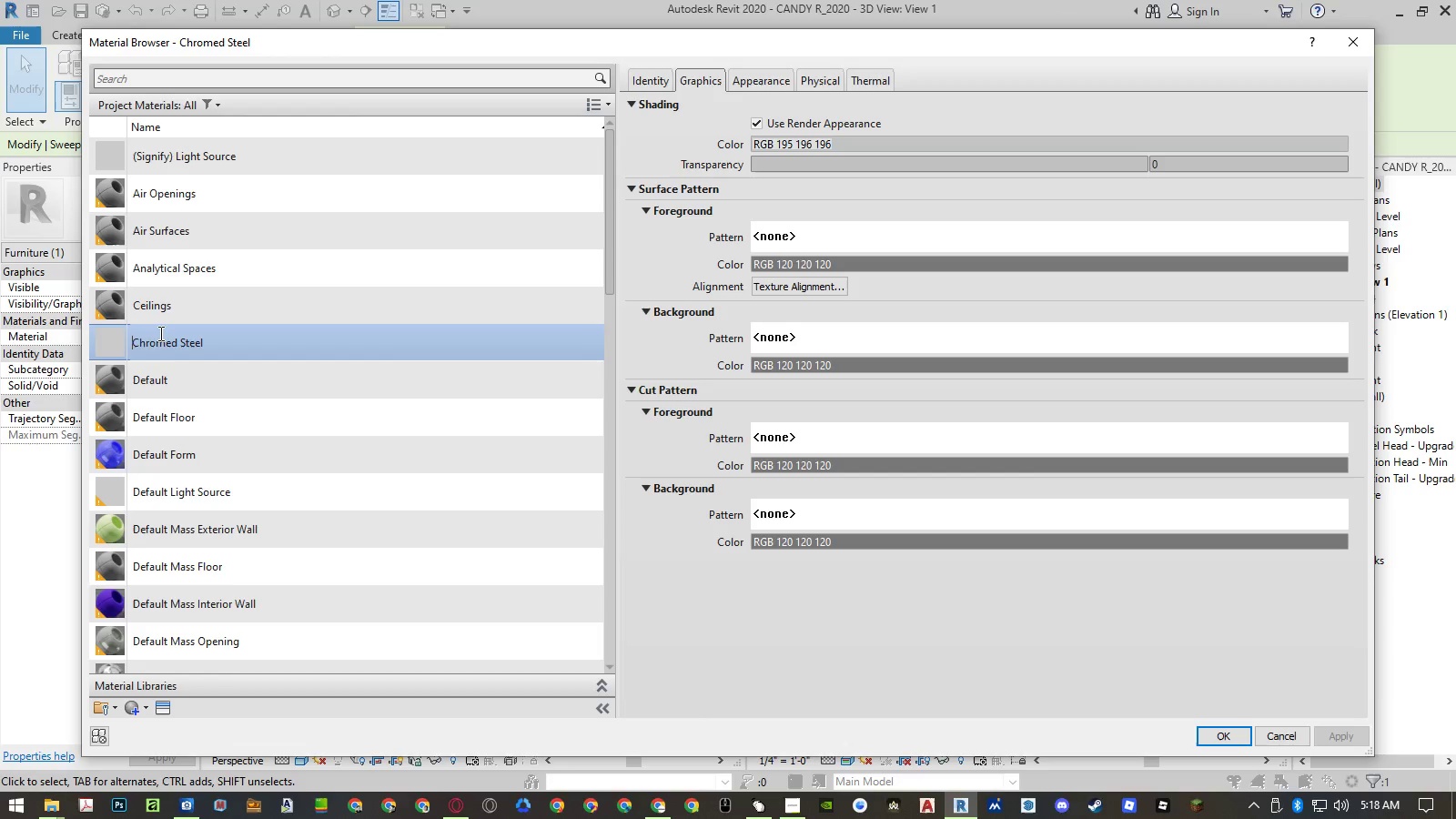 
type(Stool - )
 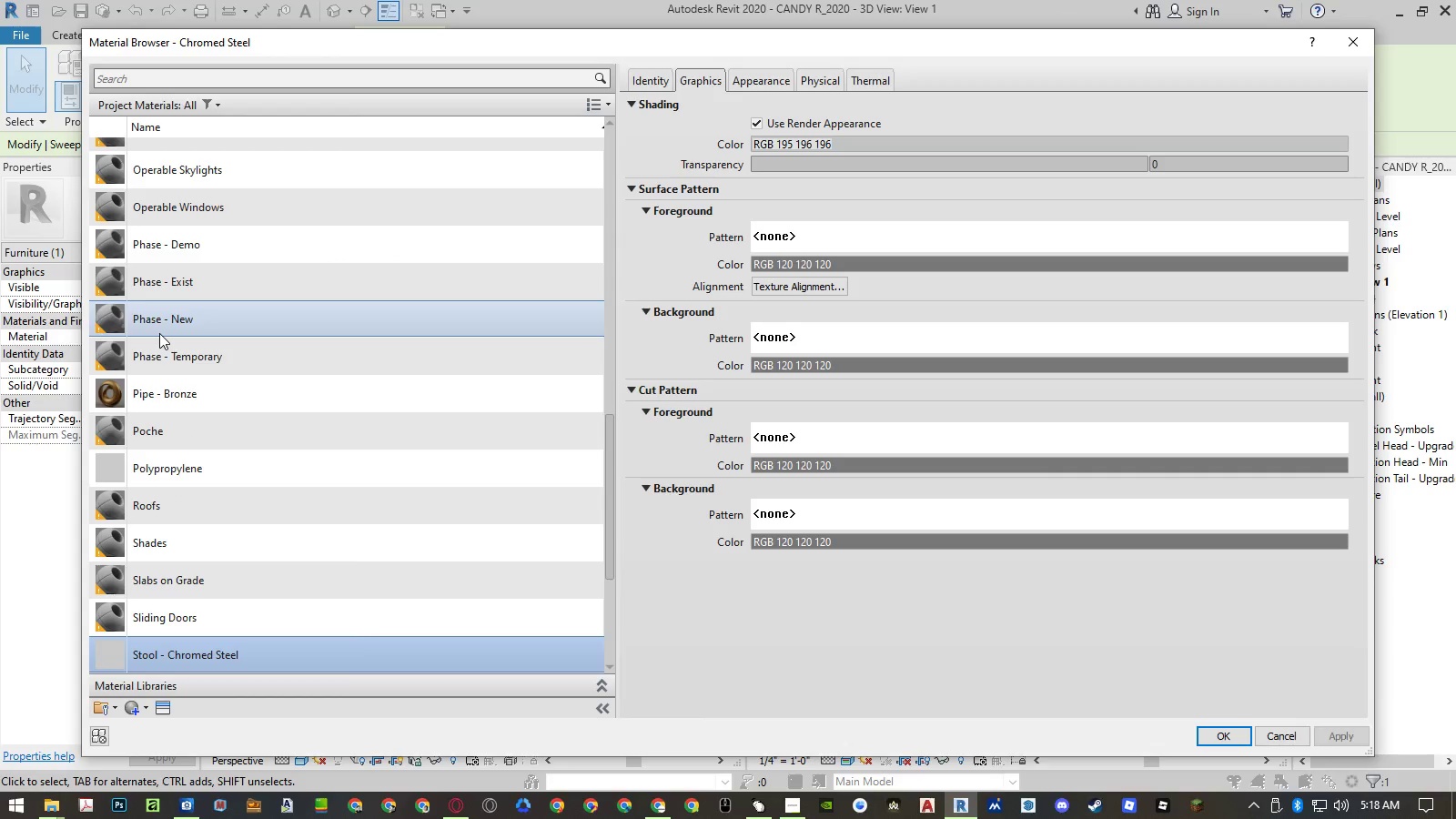 
 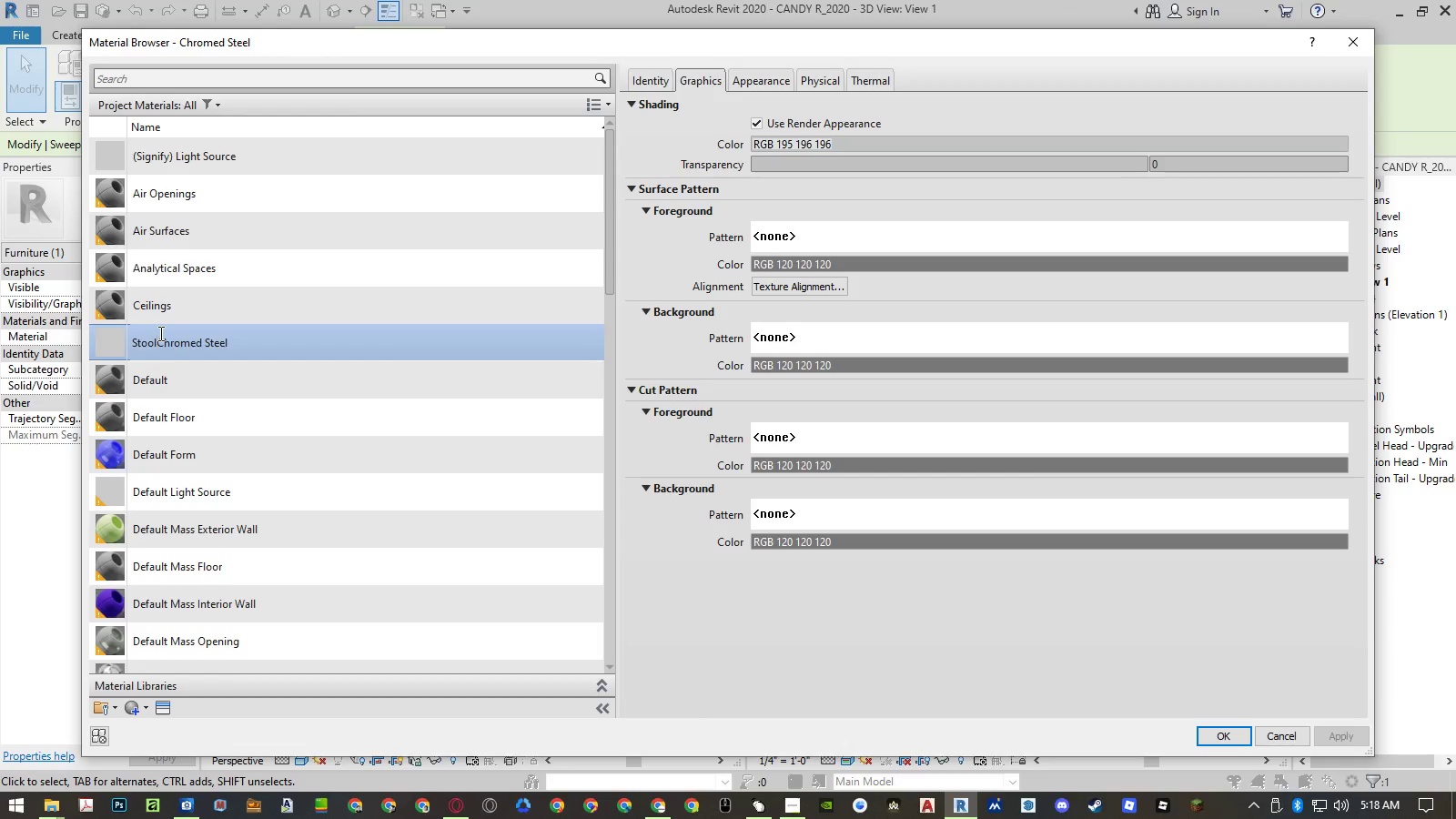 
key(Enter)
 